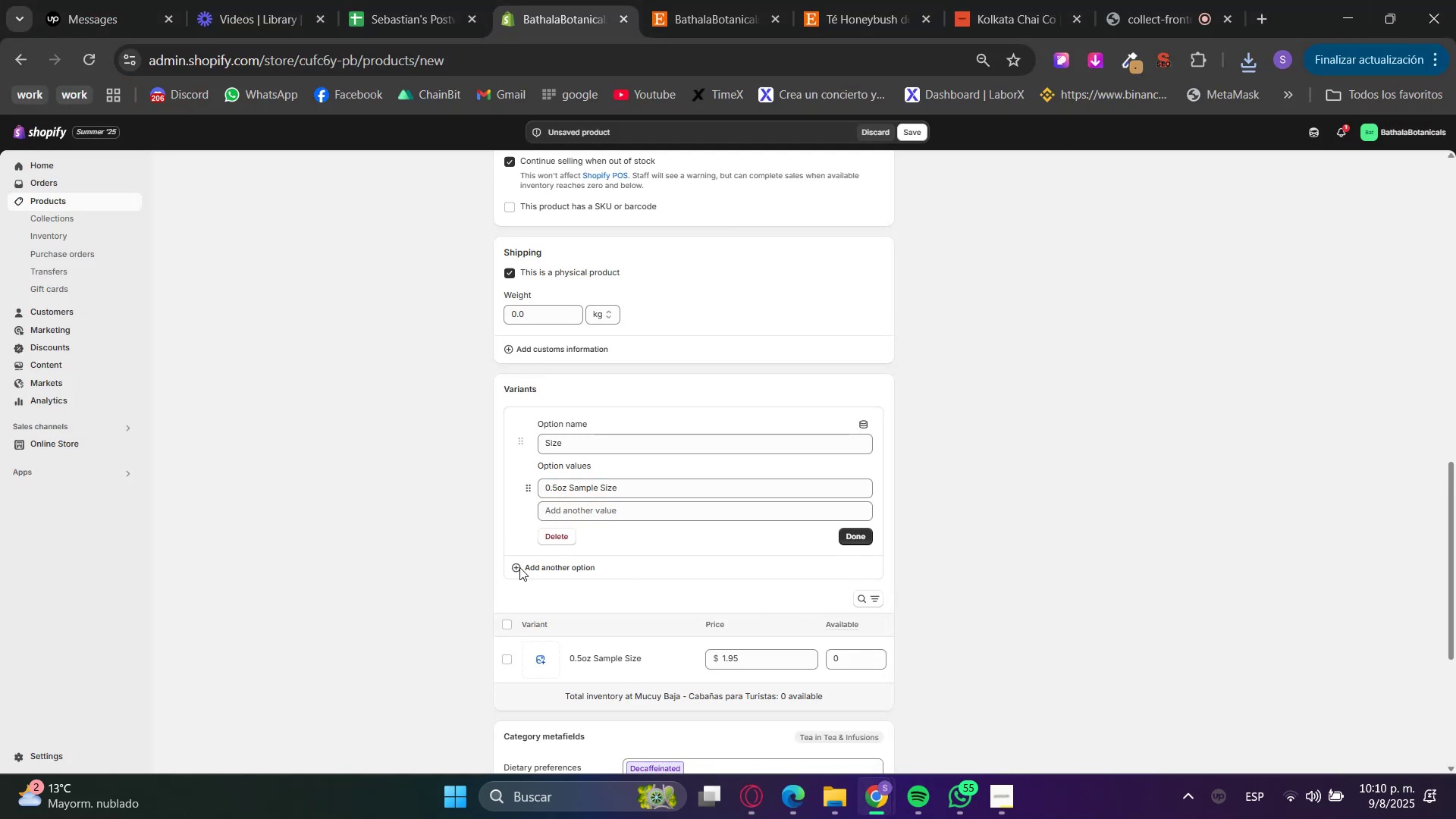 
double_click([588, 511])
 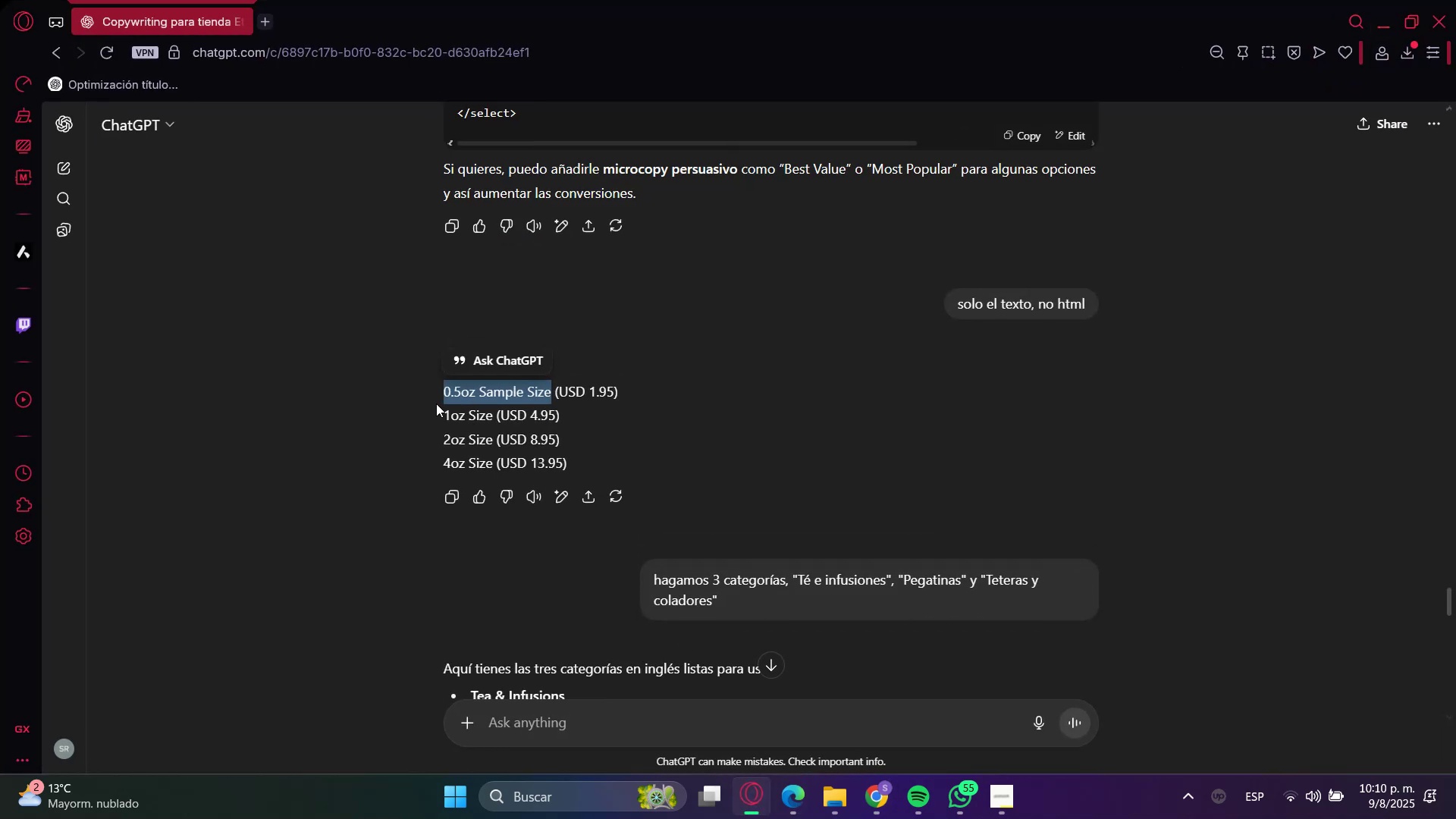 
left_click([450, 419])
 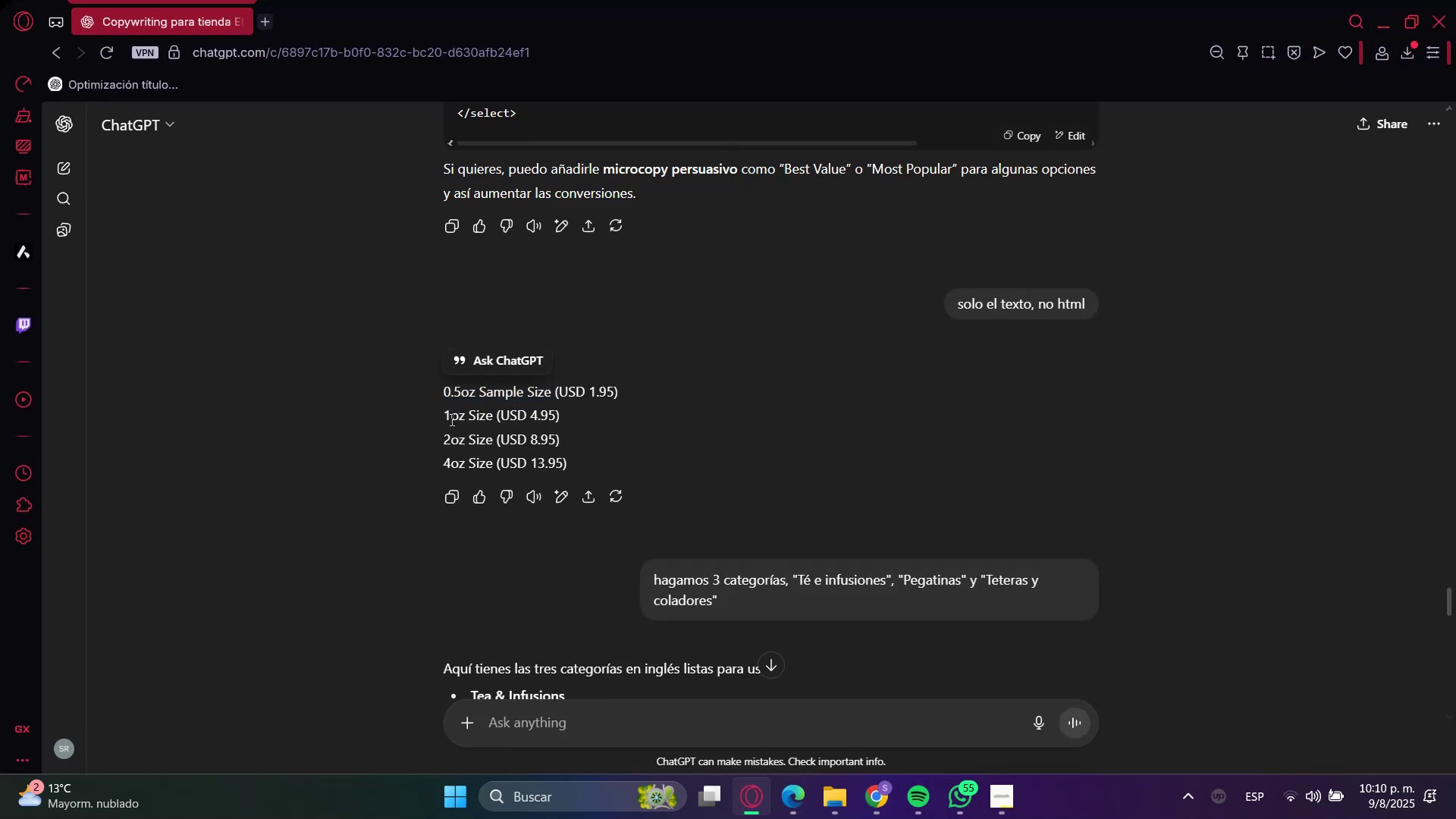 
left_click_drag(start_coordinate=[450, 419], to_coordinate=[485, 414])
 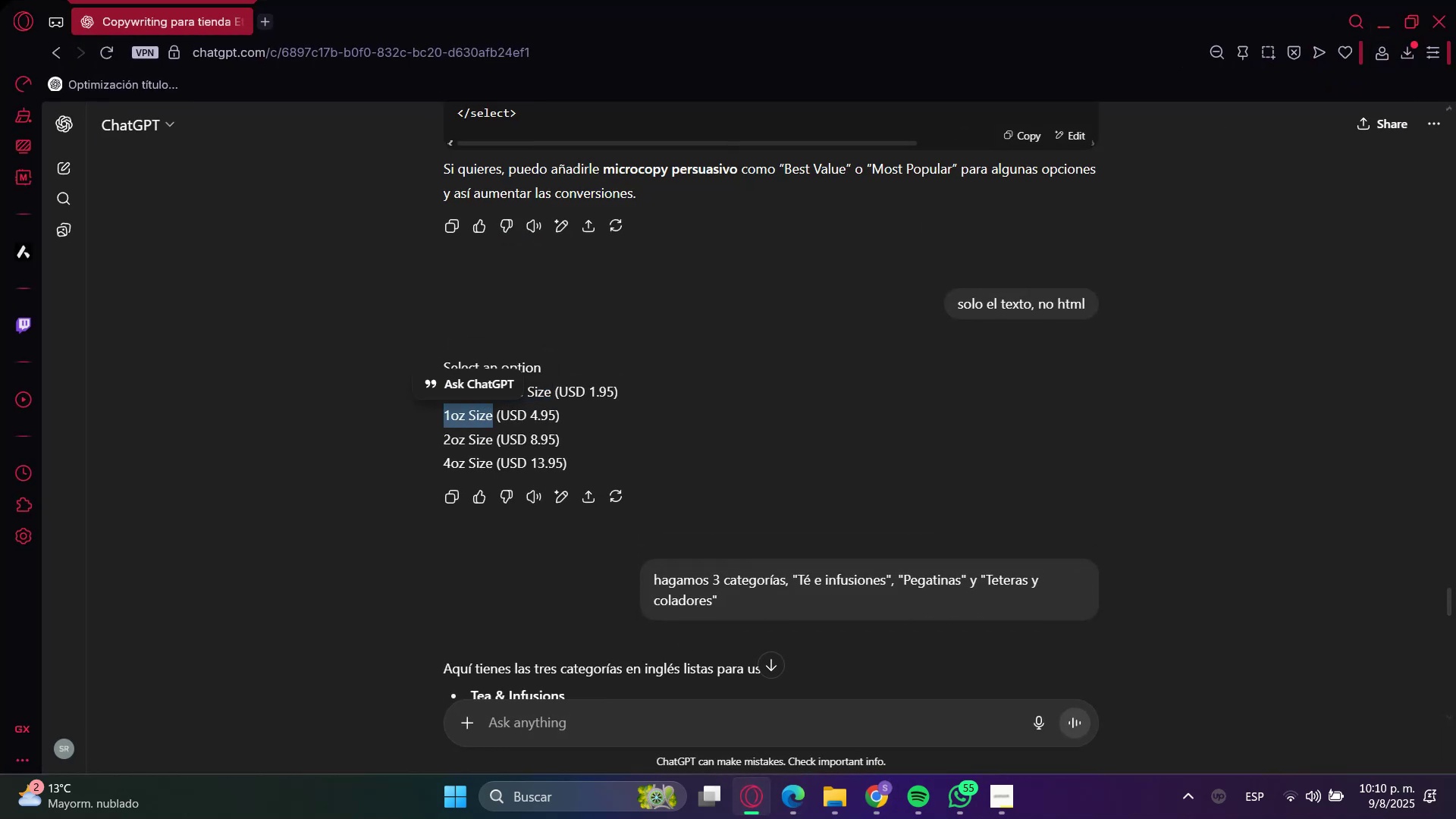 
key(Control+C)
 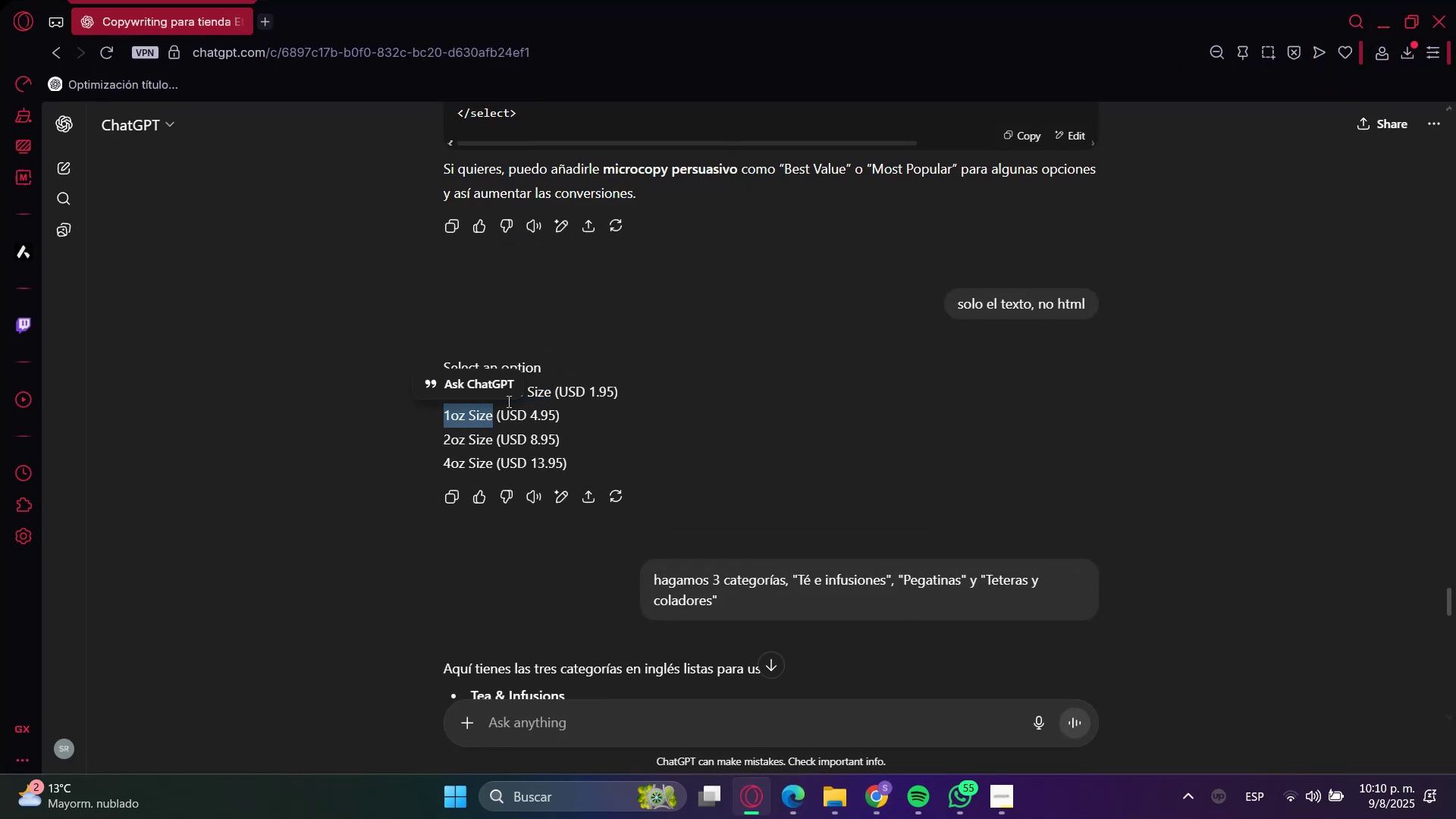 
key(Control+C)
 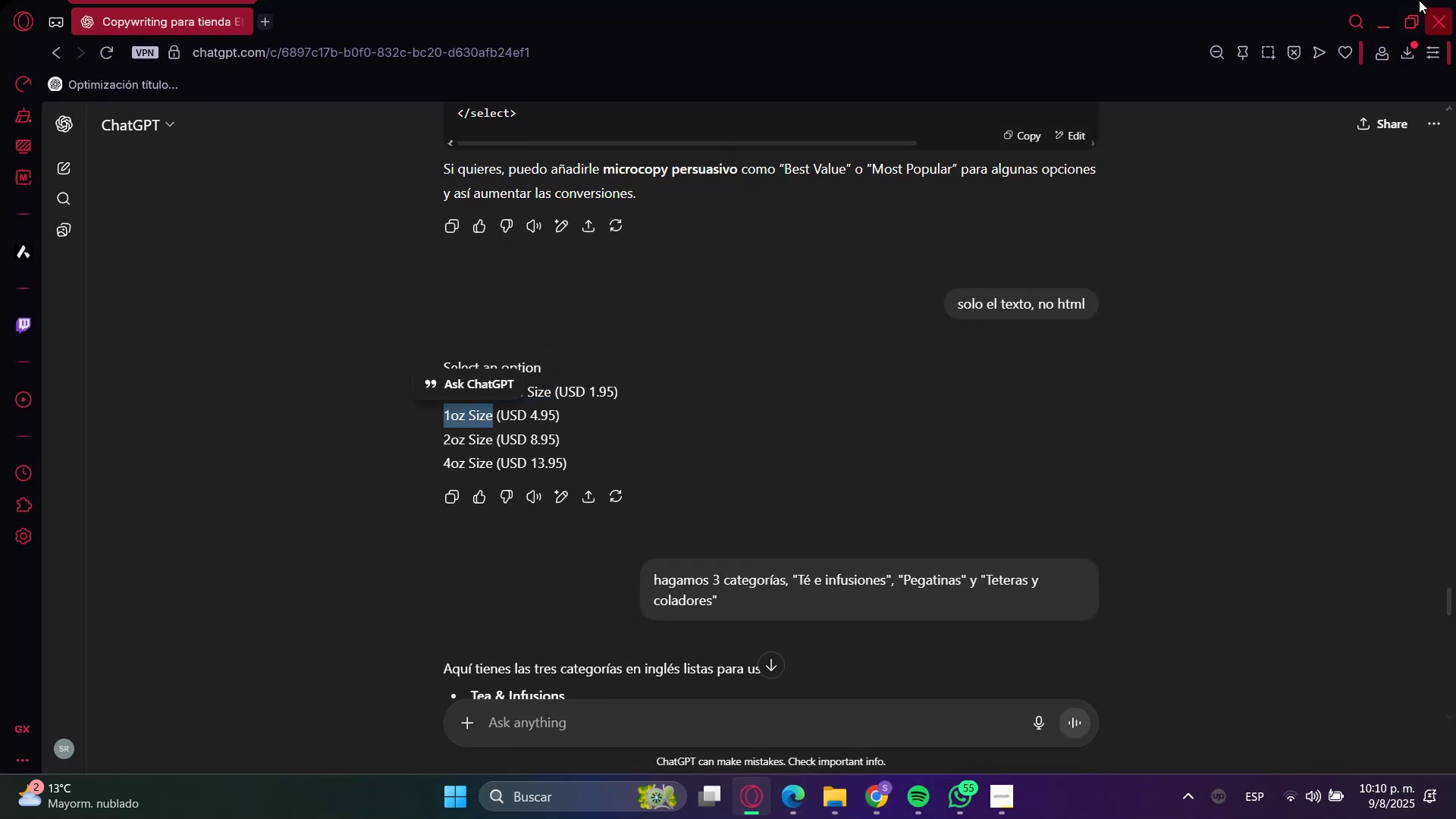 
left_click([1387, 19])
 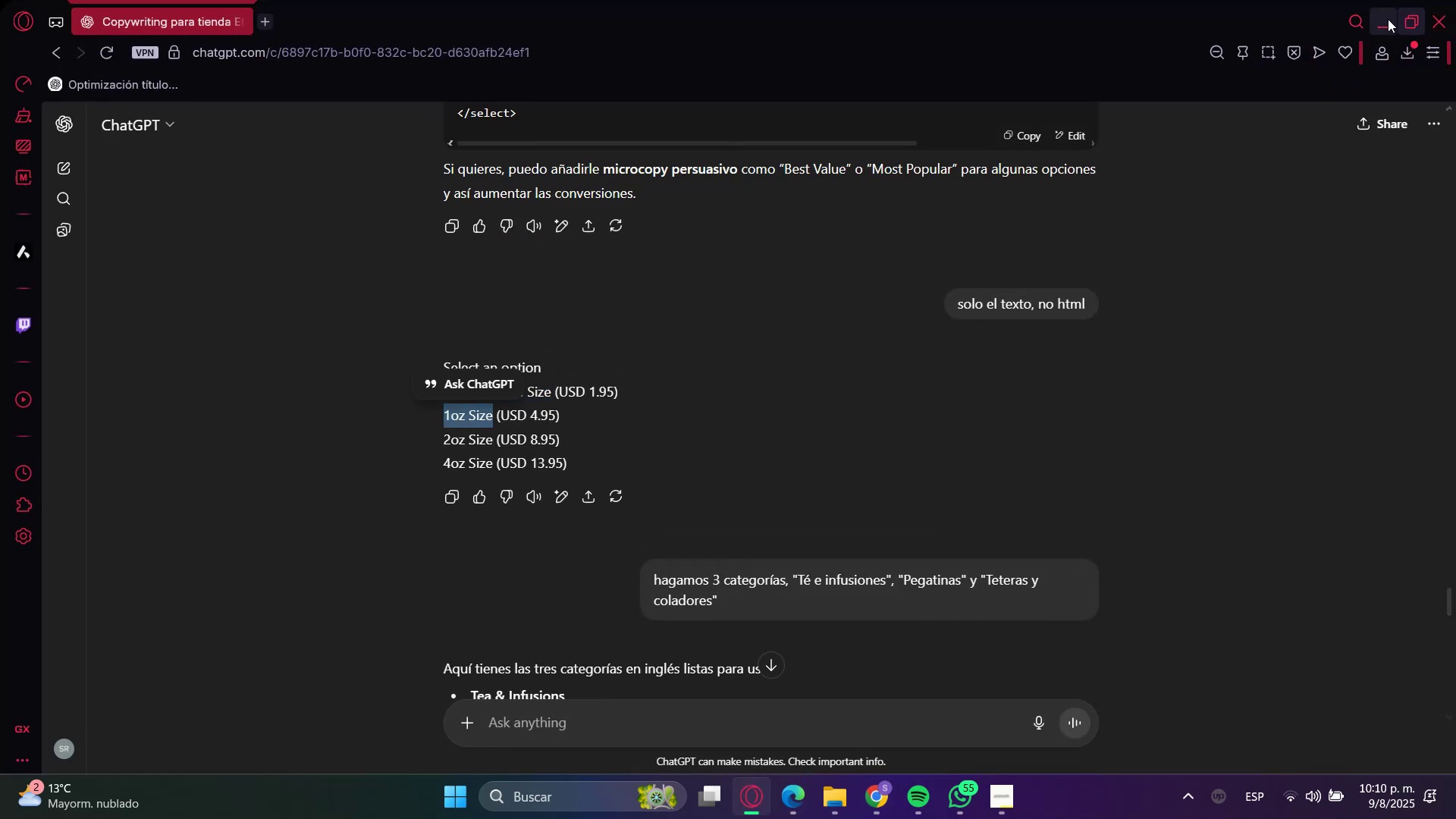 
key(Control+V)
 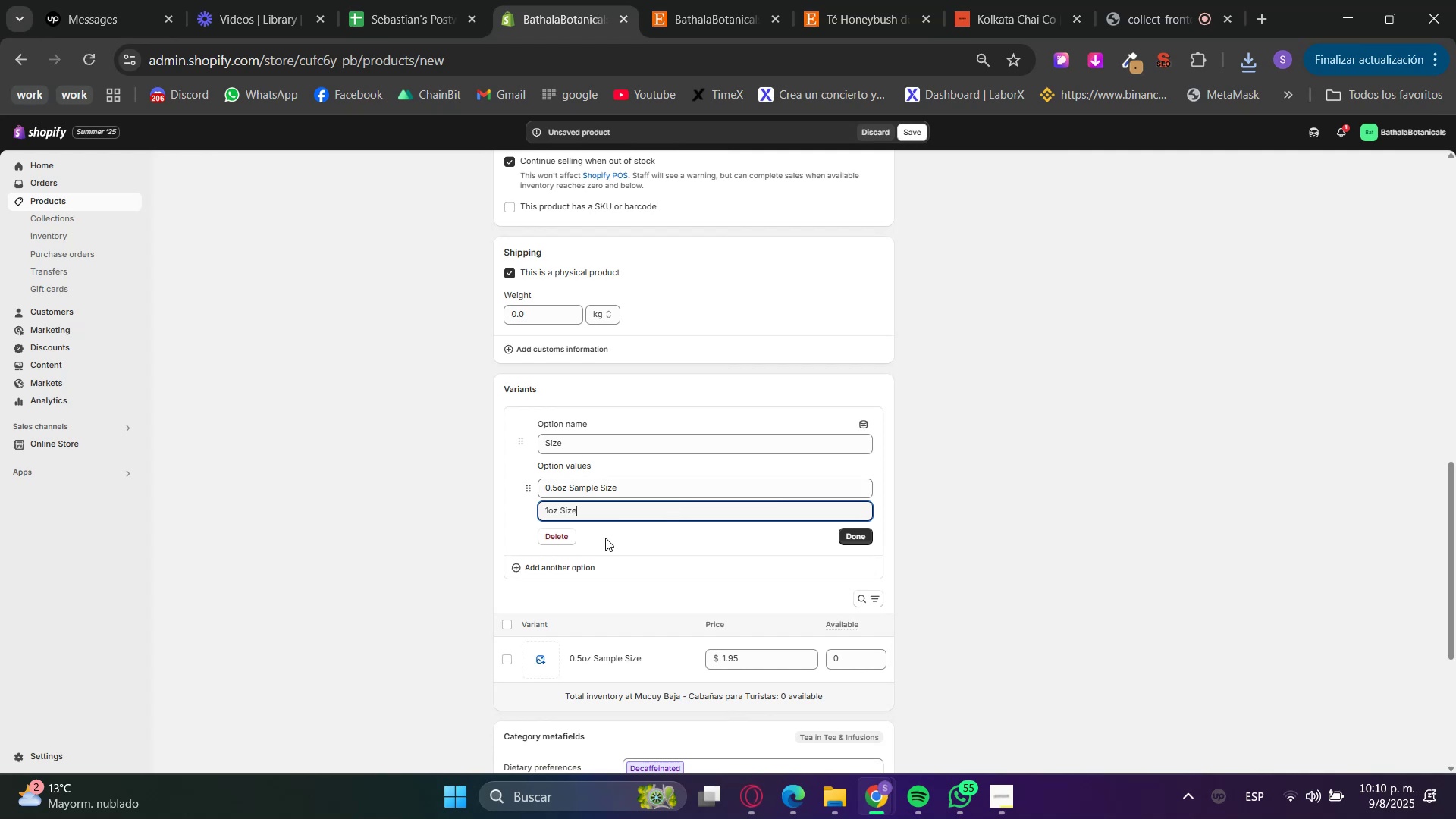 
scroll: coordinate [540, 530], scroll_direction: down, amount: 2.0
 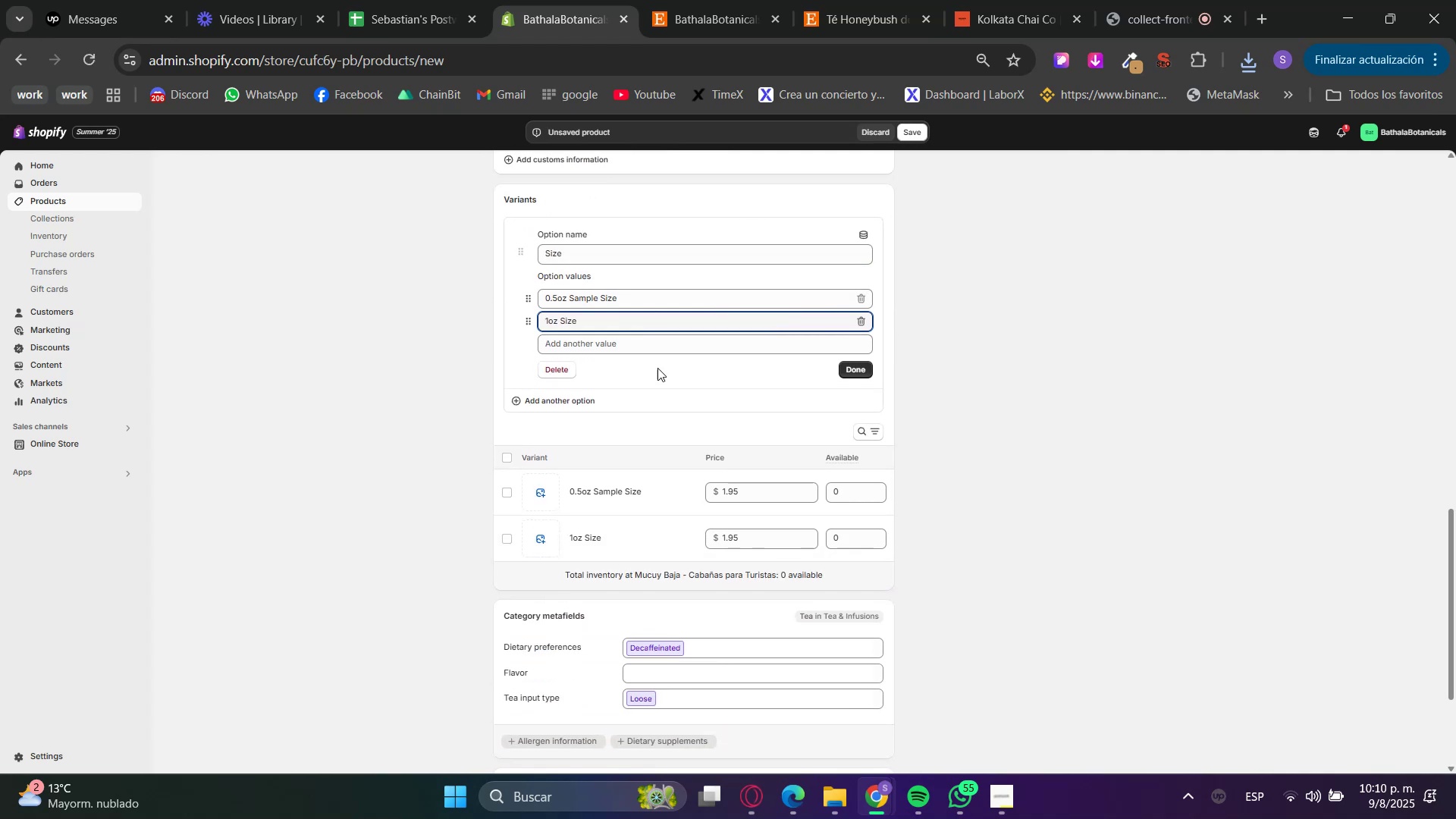 
left_click([637, 340])
 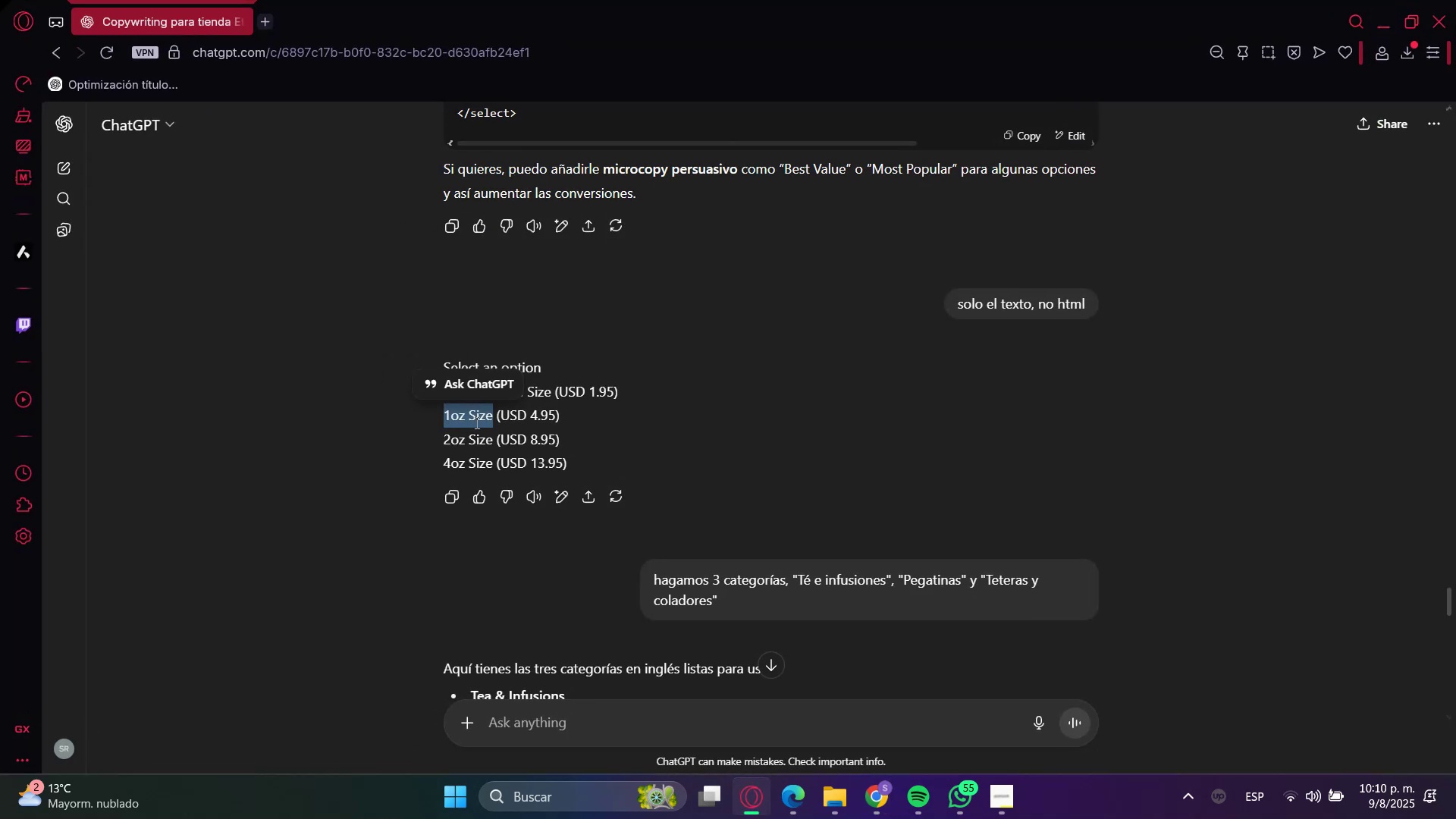 
left_click([448, 453])
 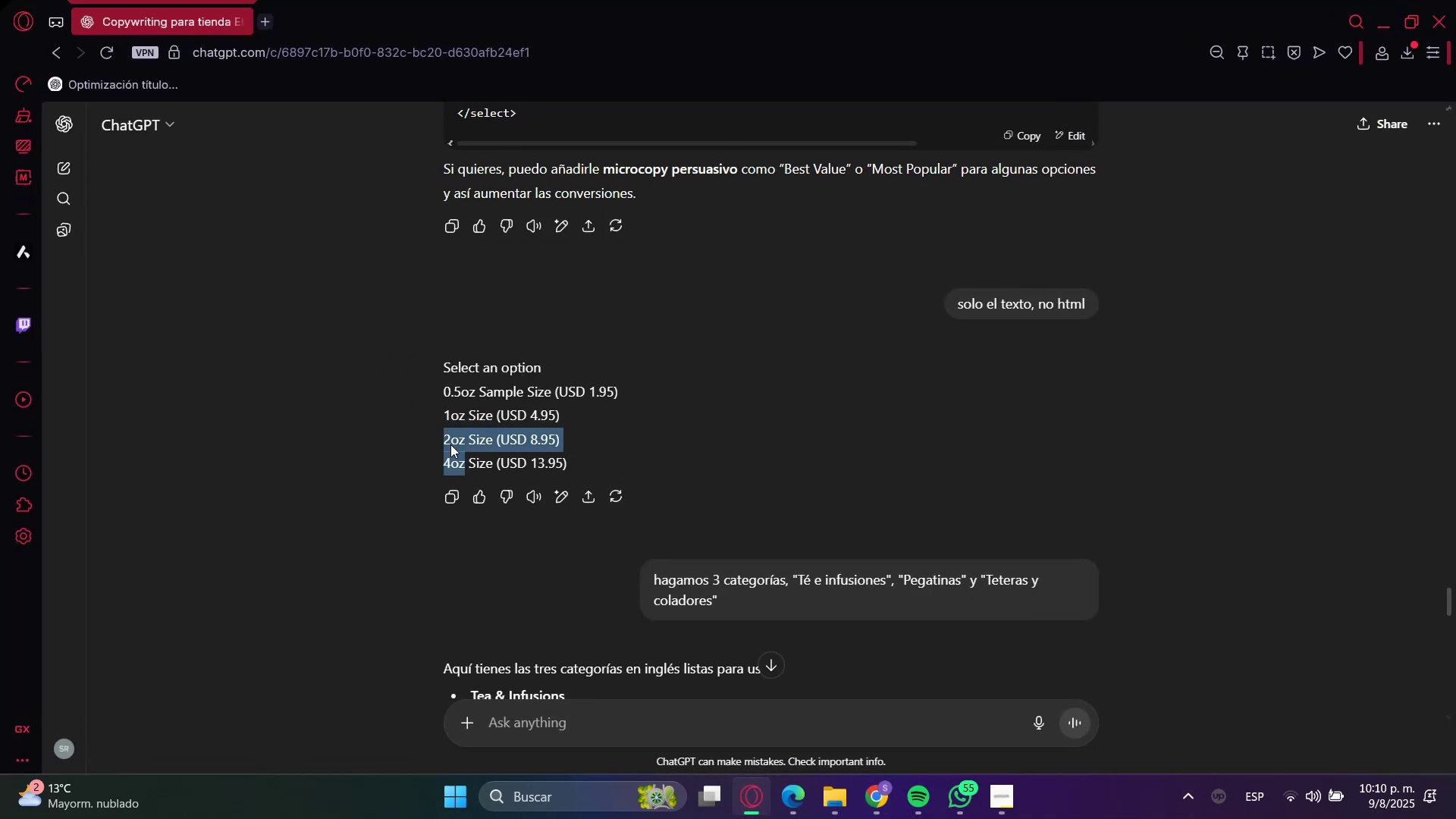 
triple_click([450, 438])
 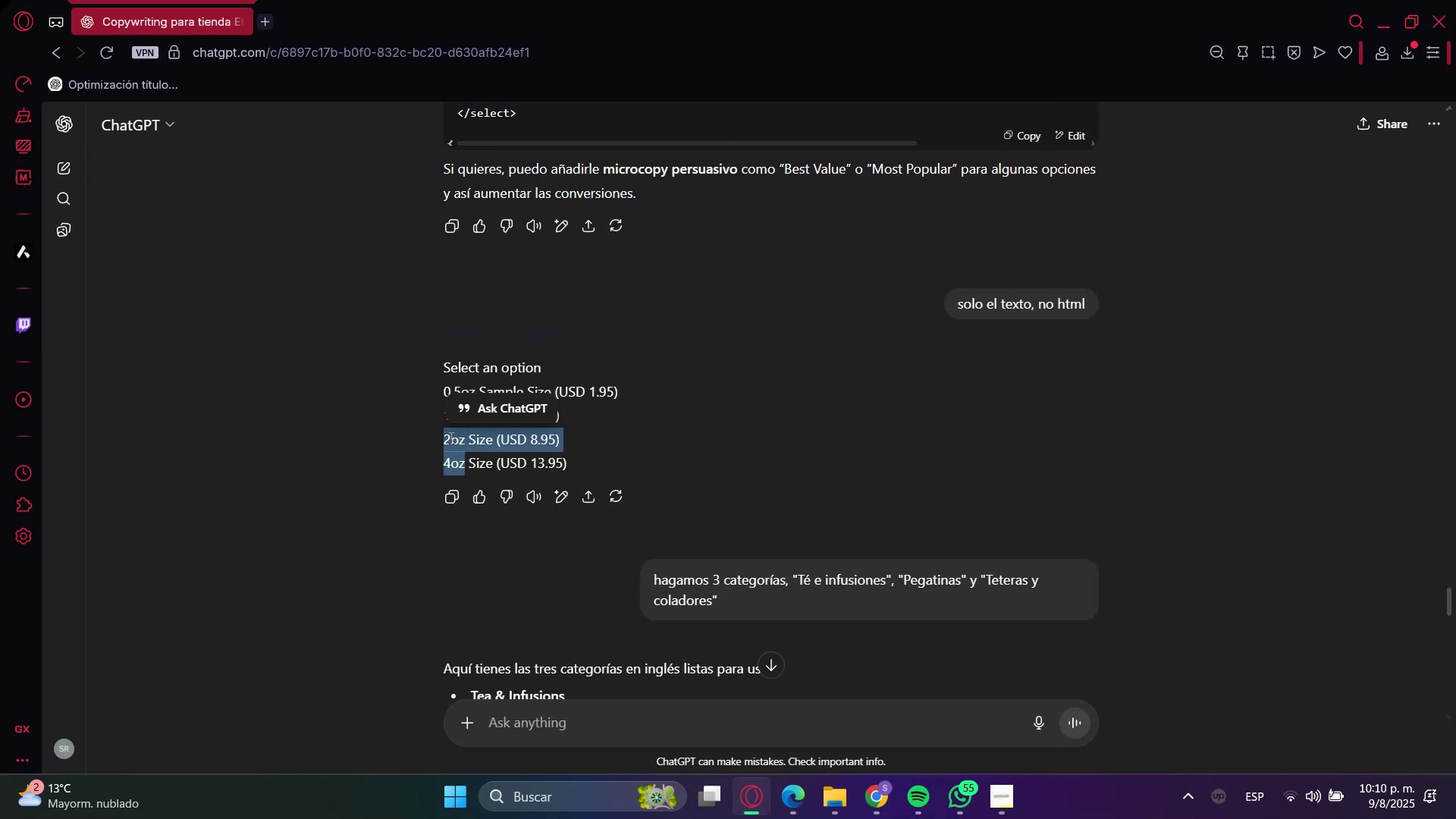 
left_click_drag(start_coordinate=[450, 438], to_coordinate=[470, 438])
 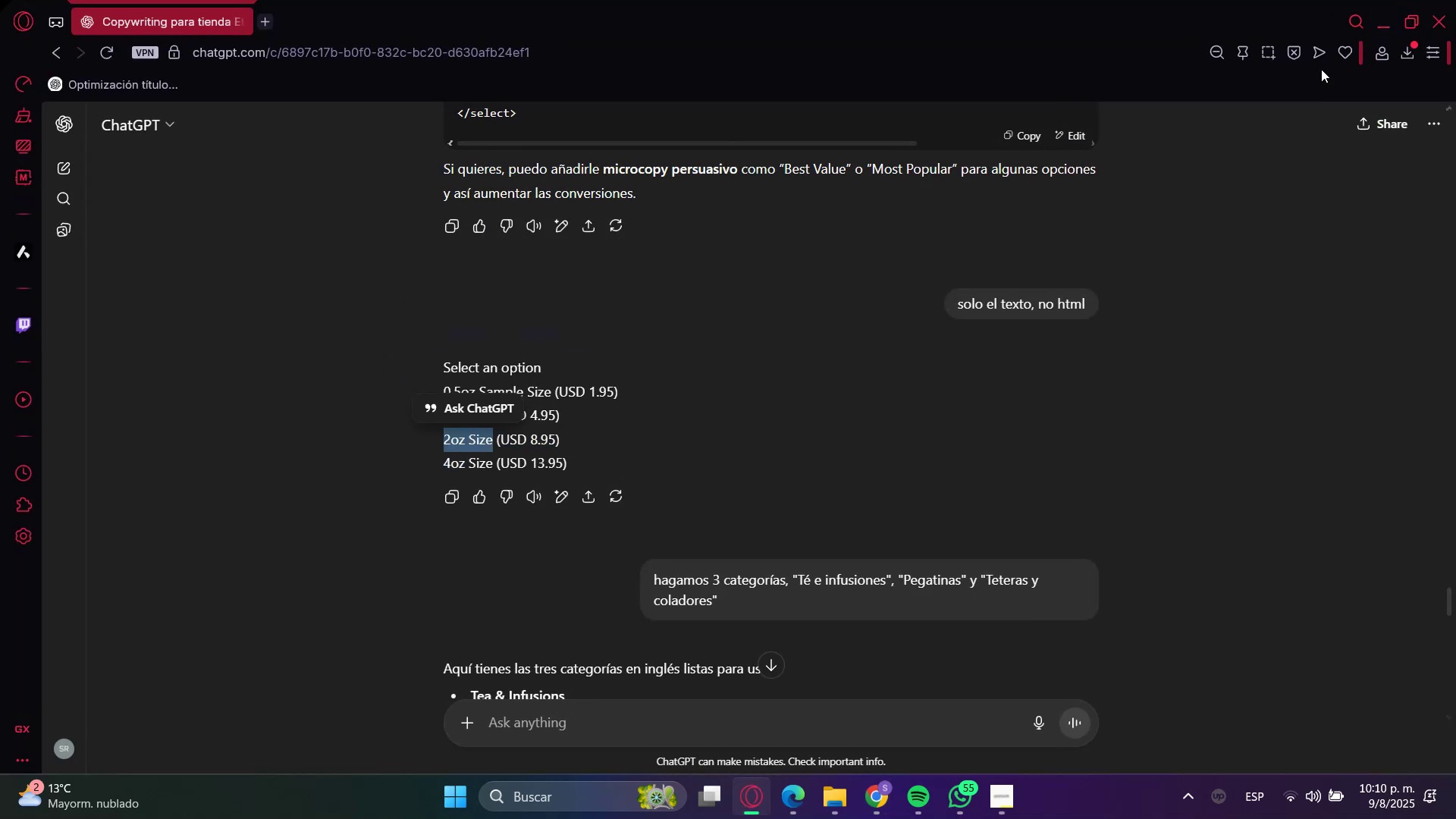 
key(Control+C)
 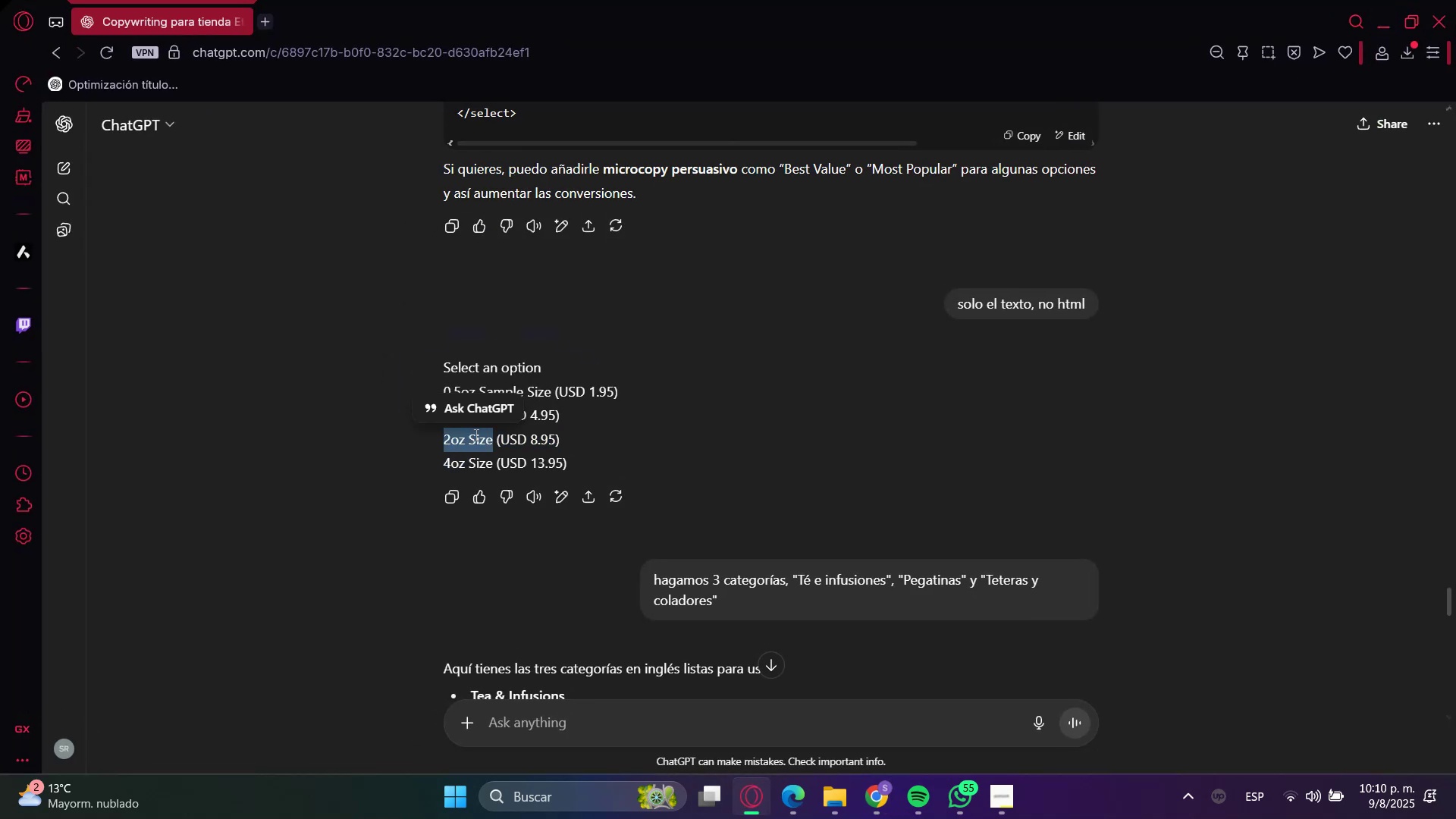 
key(Control+C)
 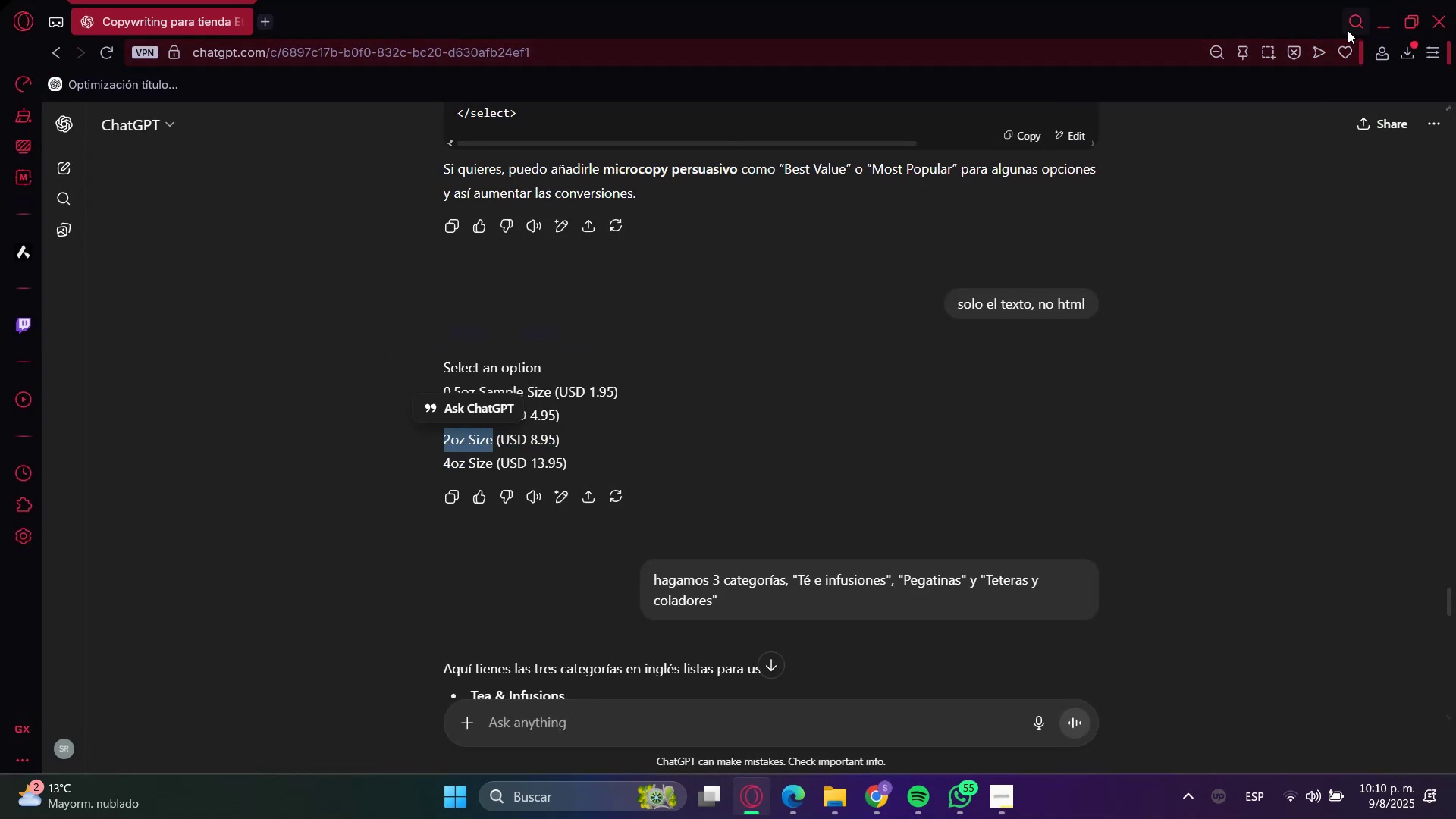 
left_click([1372, 23])
 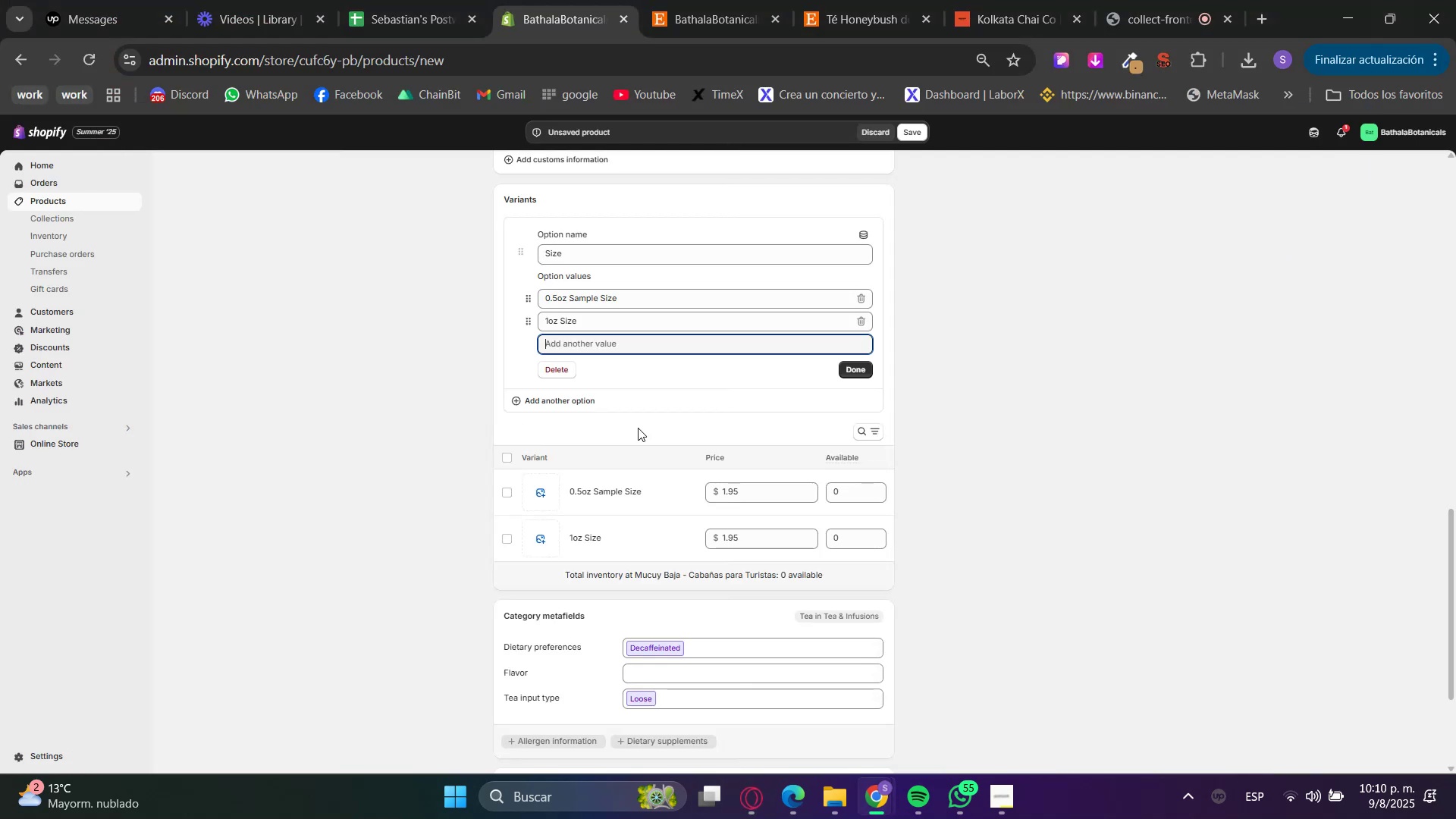 
key(Control+V)
 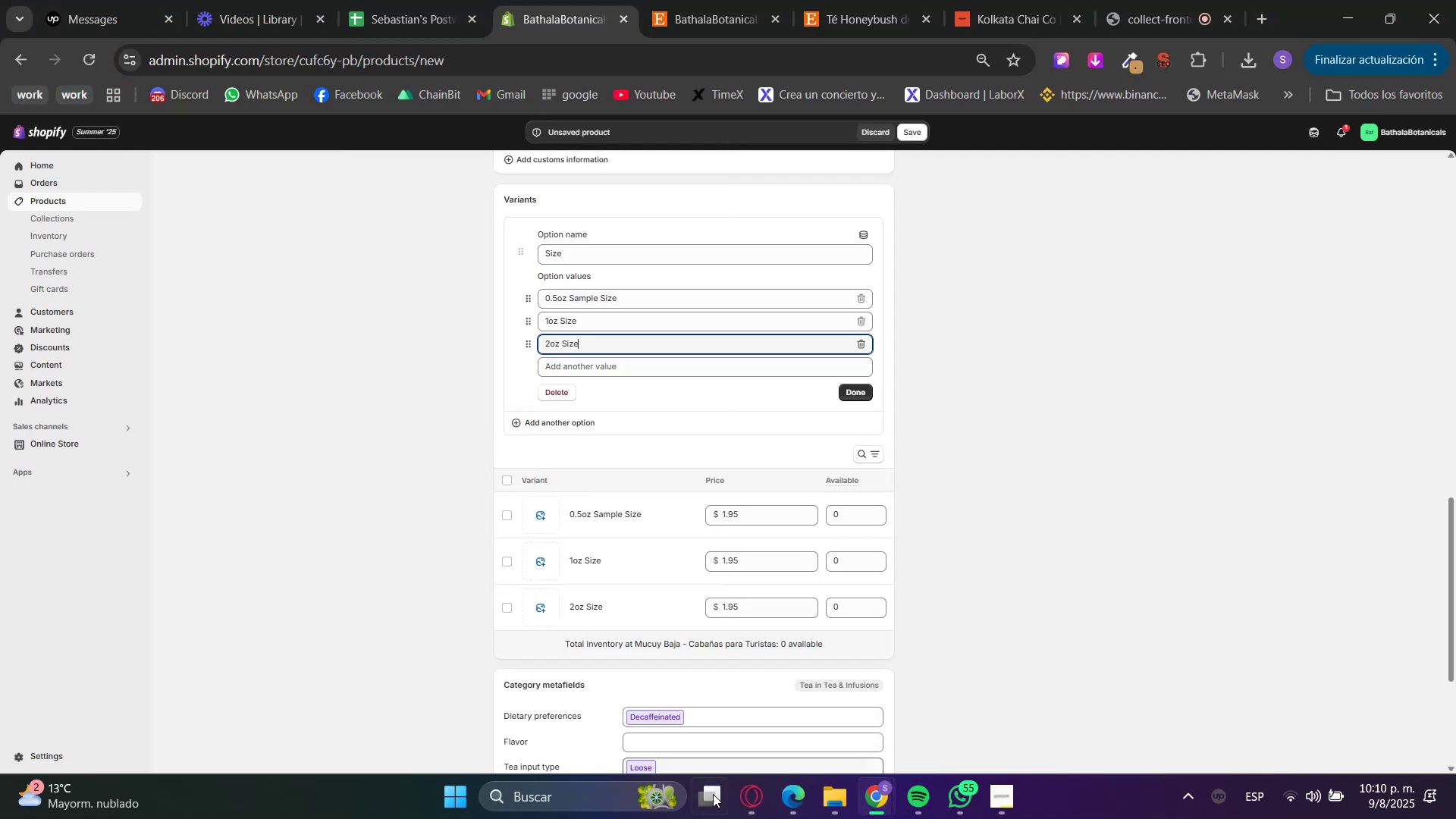 
left_click([761, 811])
 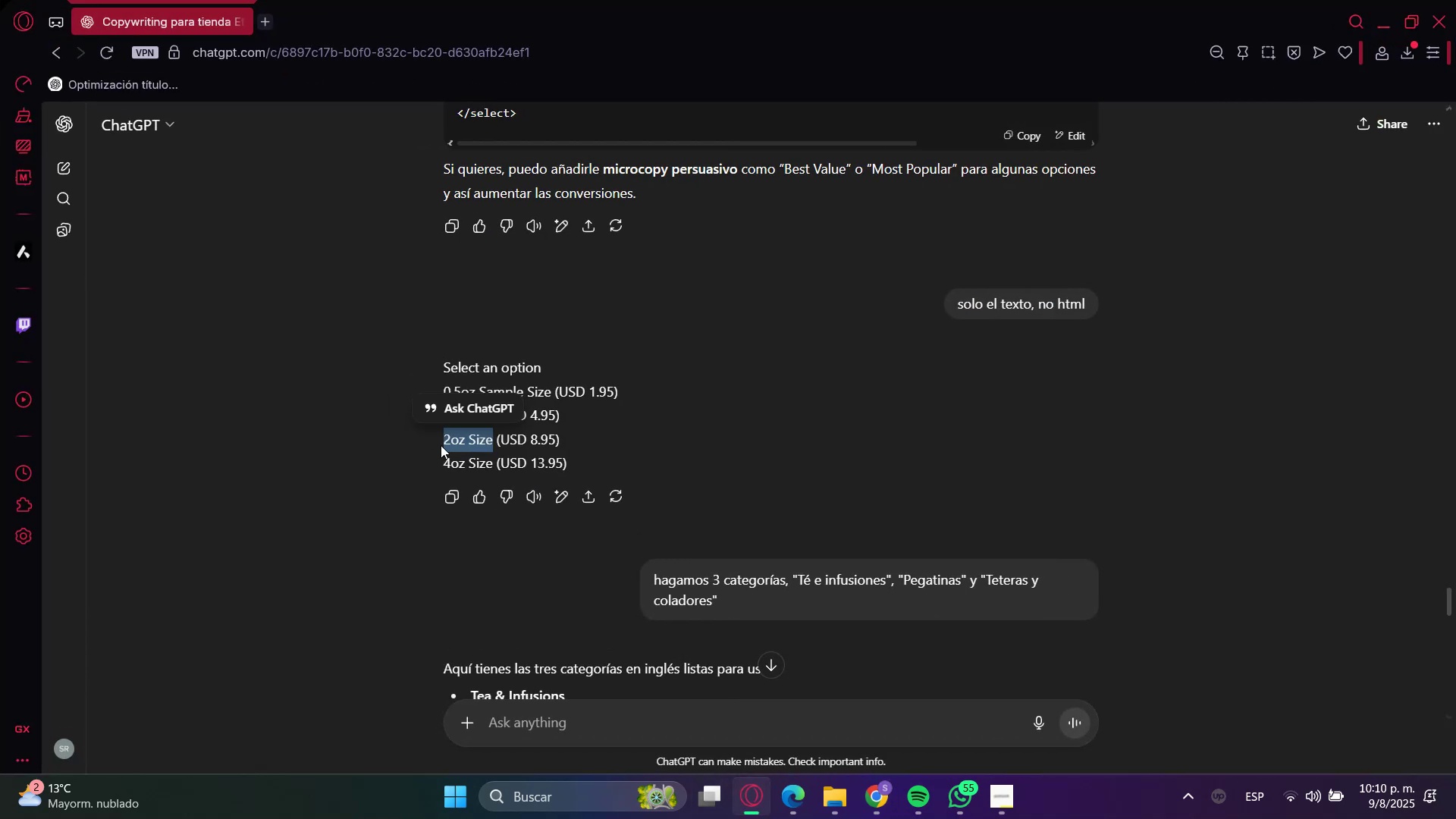 
left_click([451, 463])
 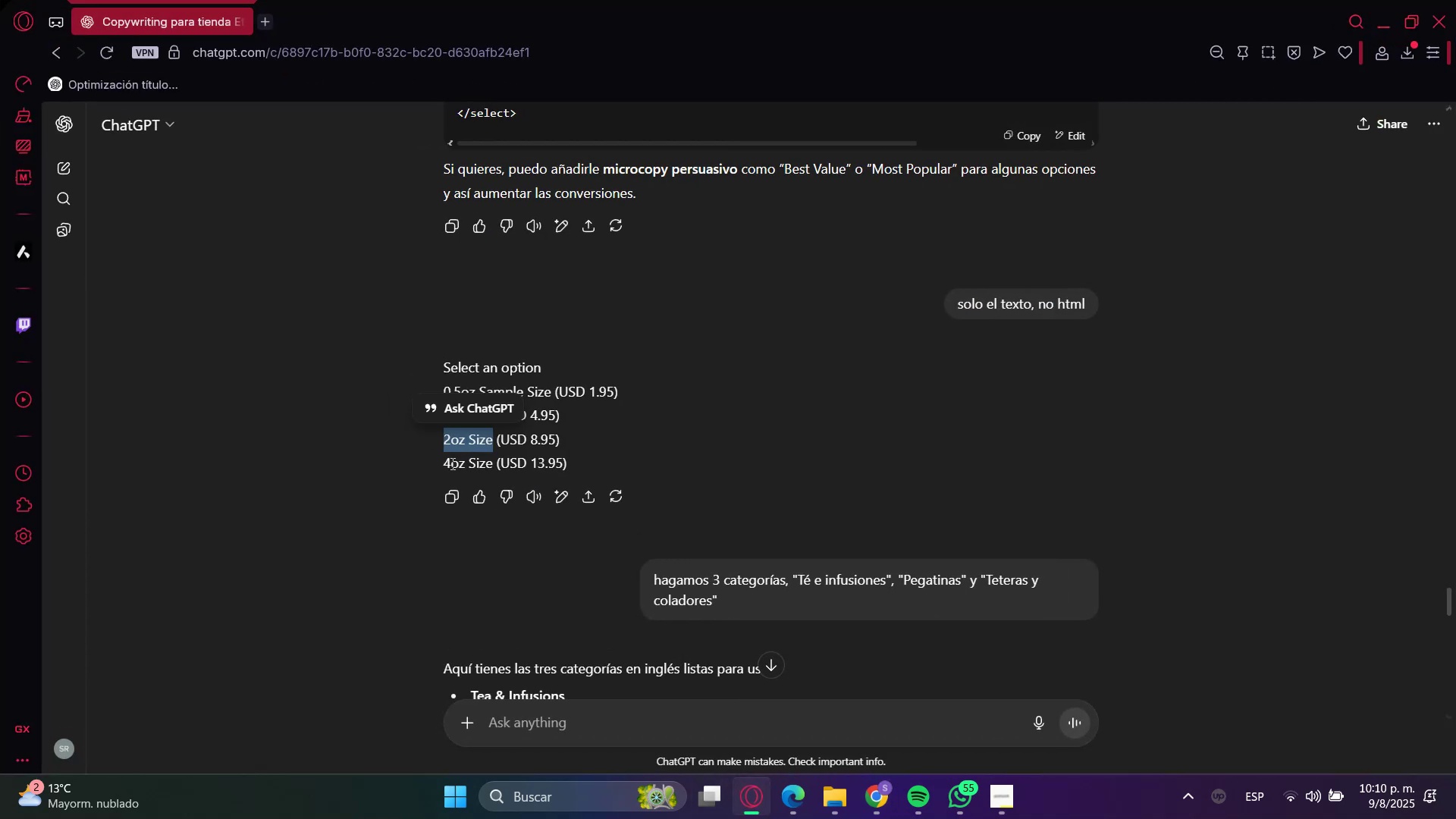 
left_click_drag(start_coordinate=[451, 463], to_coordinate=[468, 463])
 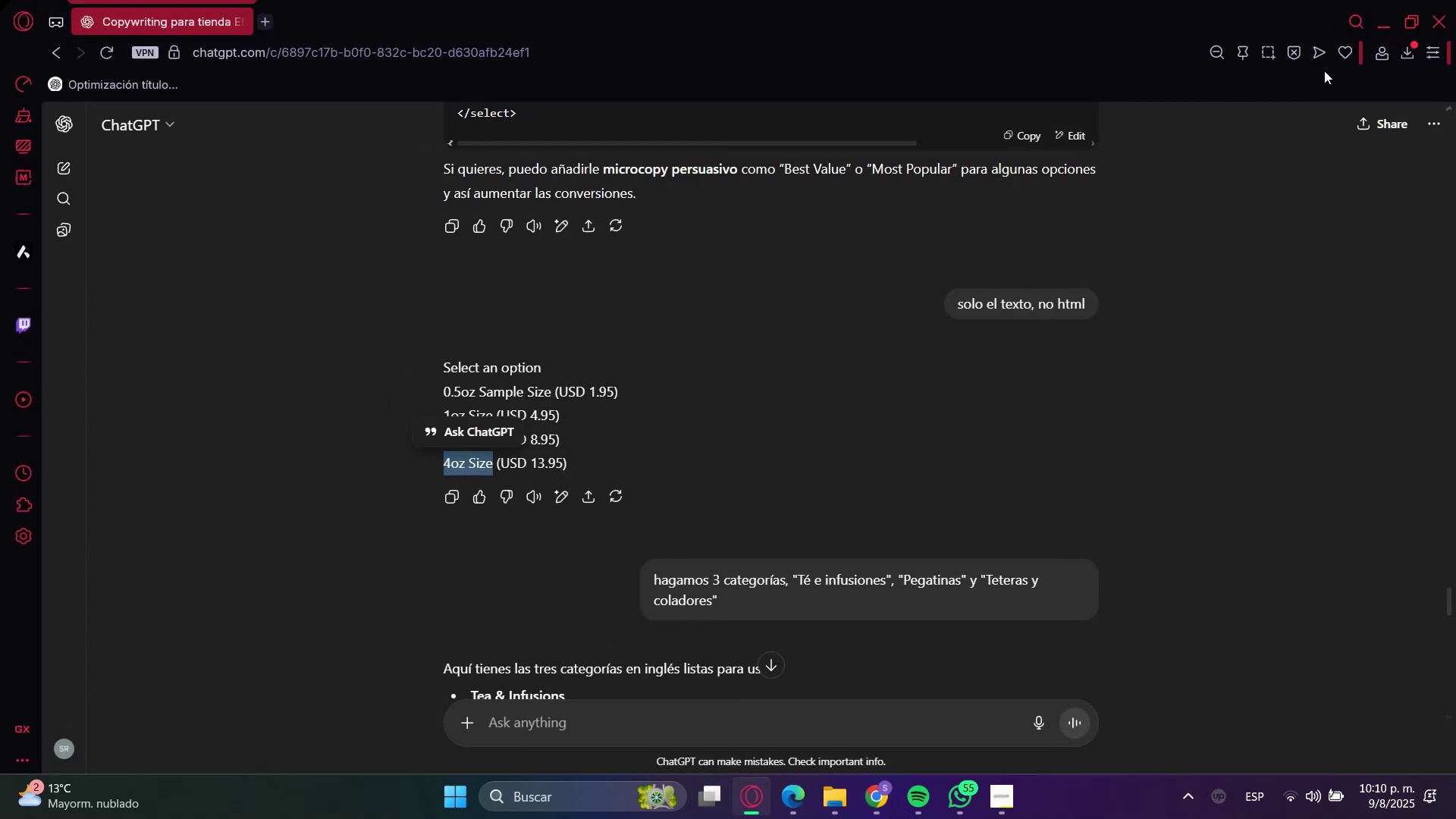 
key(Control+C)
 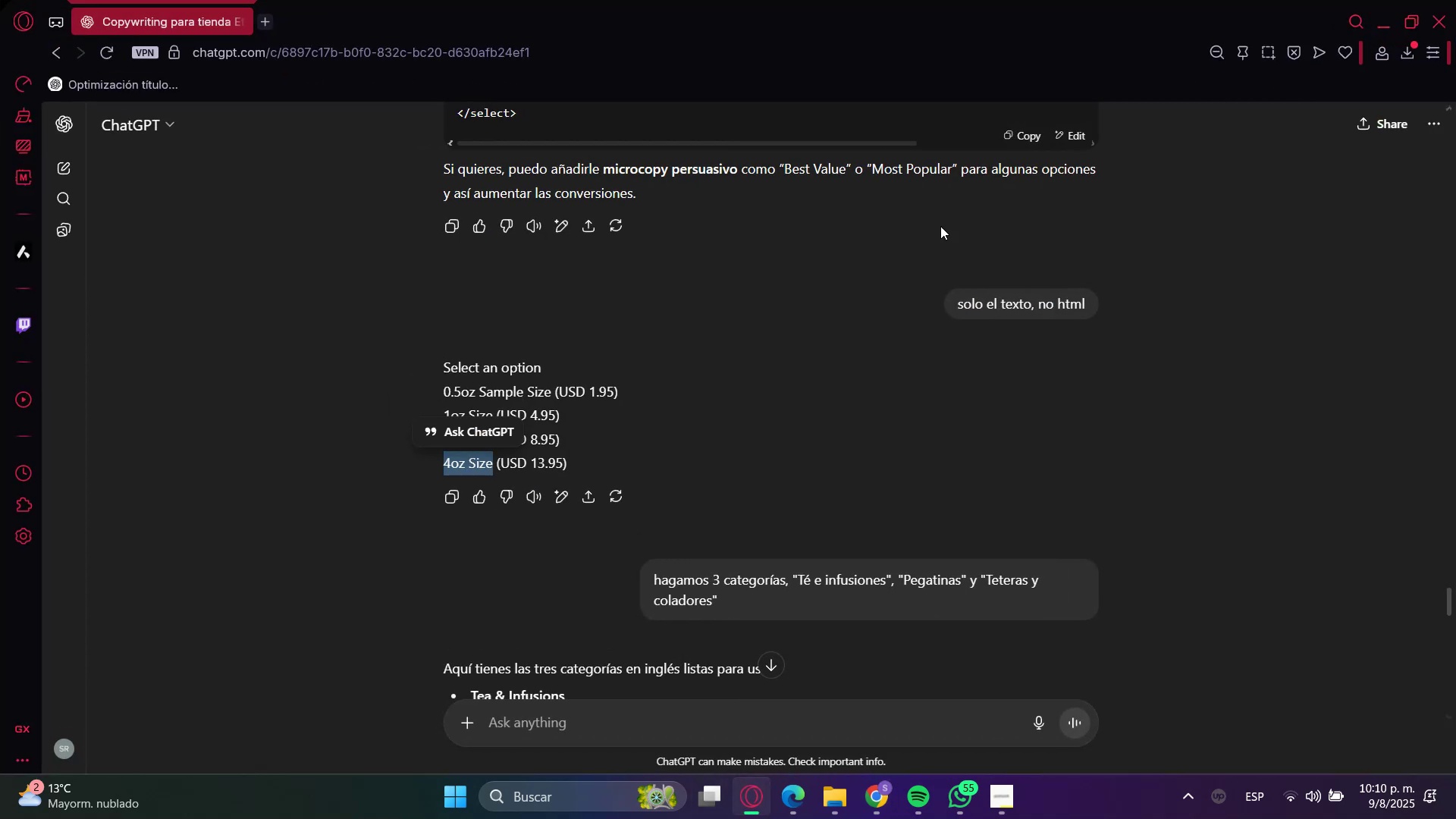 
key(Control+C)
 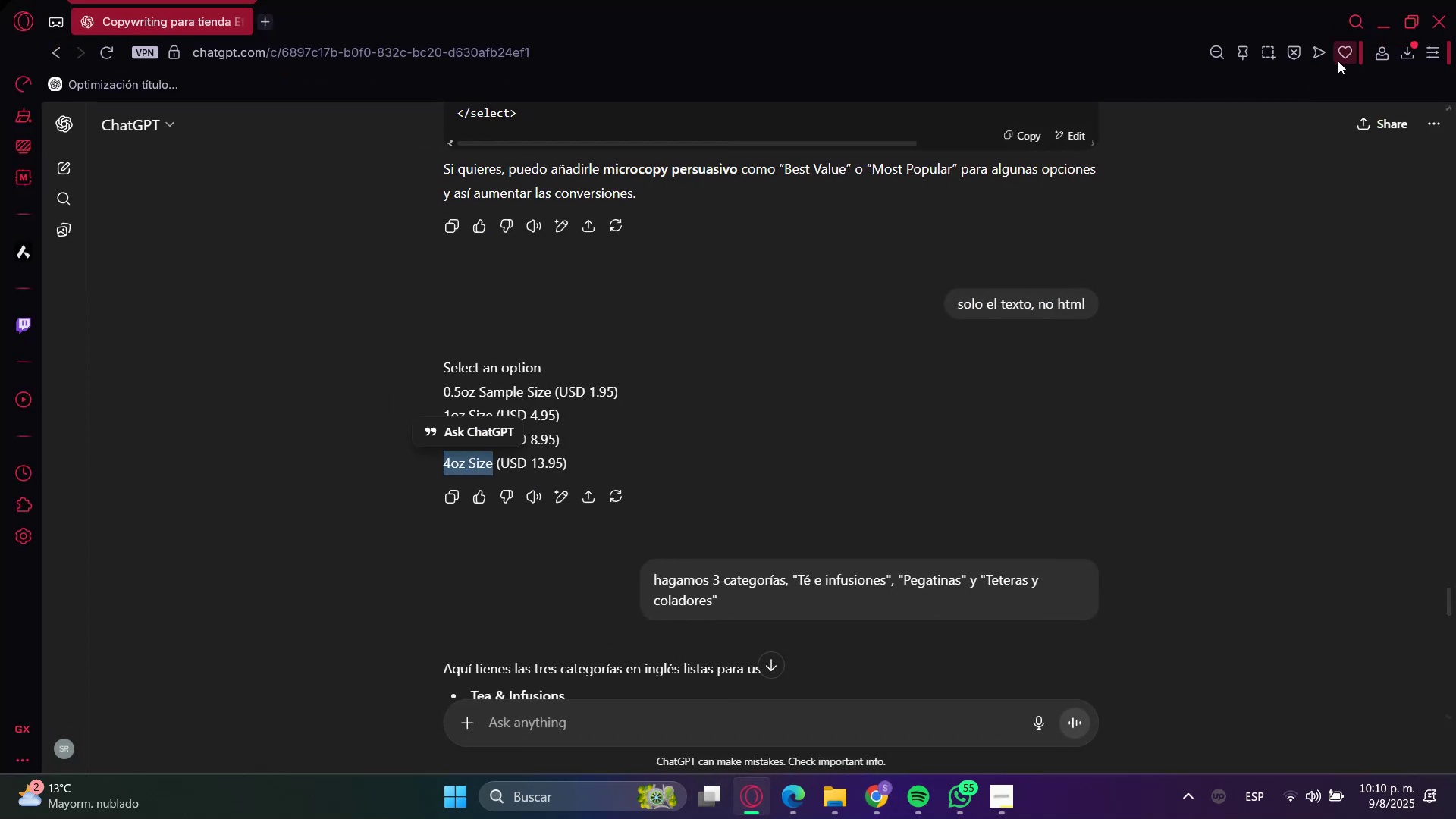 
key(Control+C)
 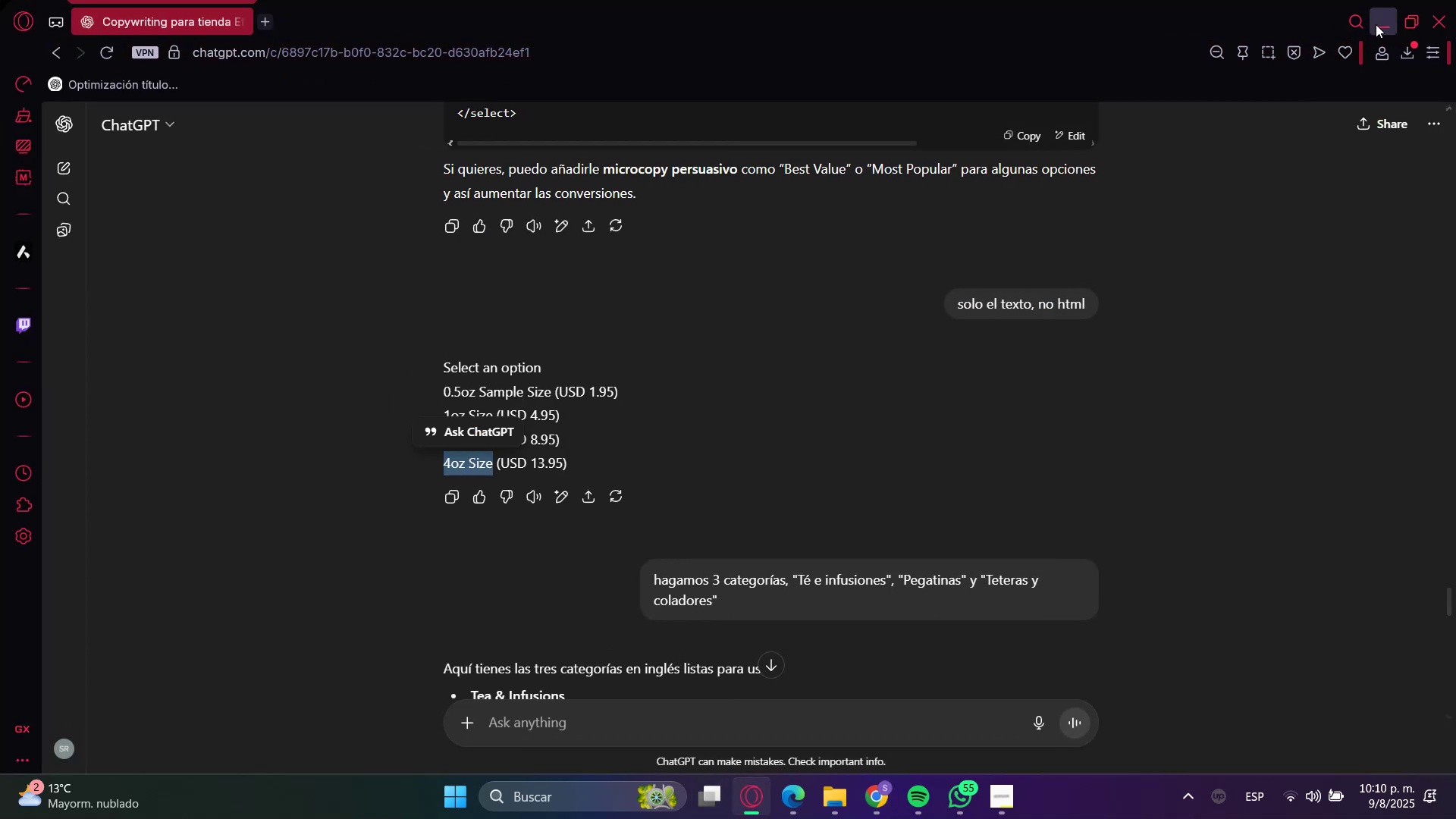 
left_click([604, 372])
 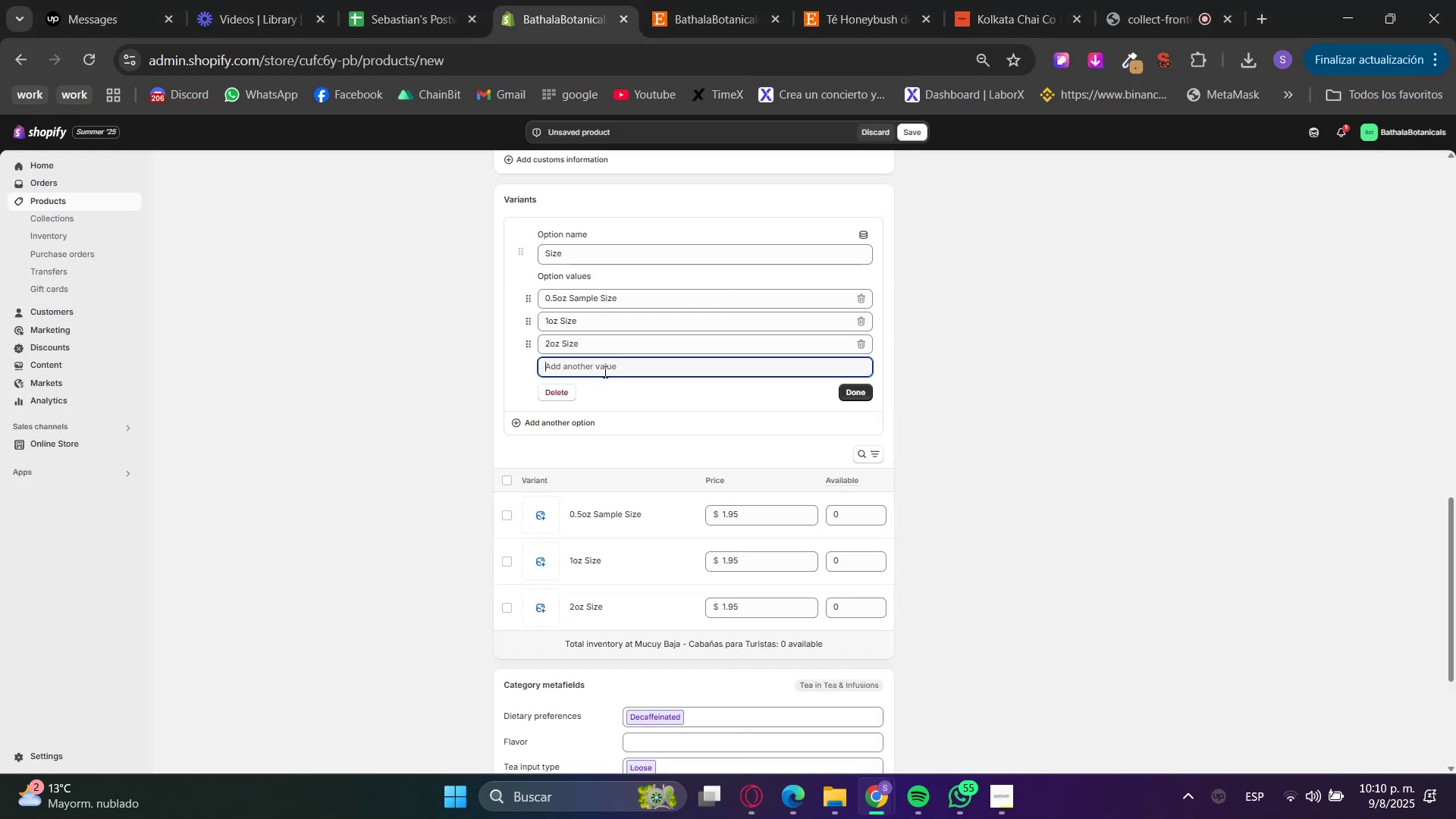 
key(Control+V)
 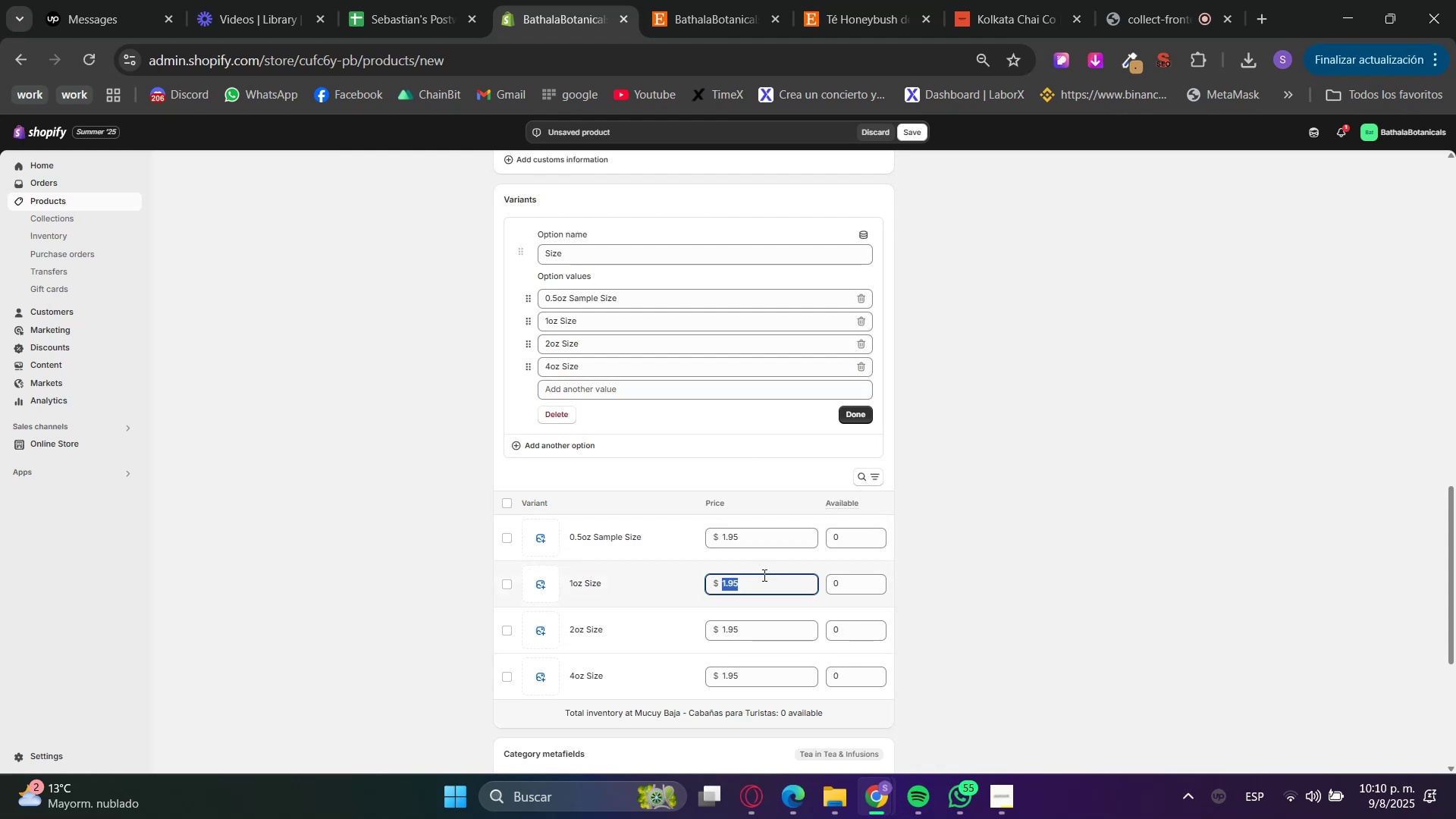 
key(Numpad4)
 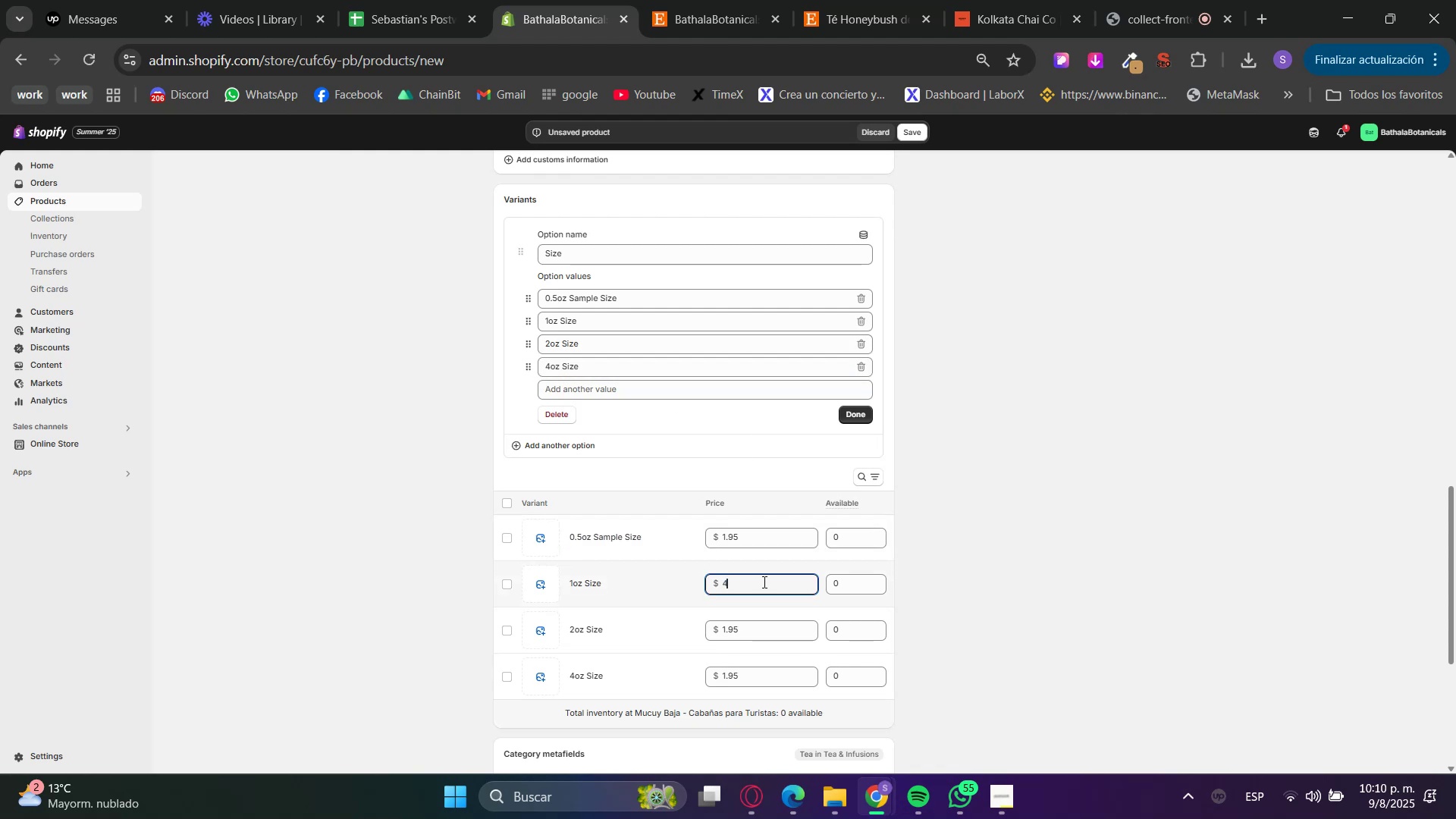 
key(NumpadDecimal)
 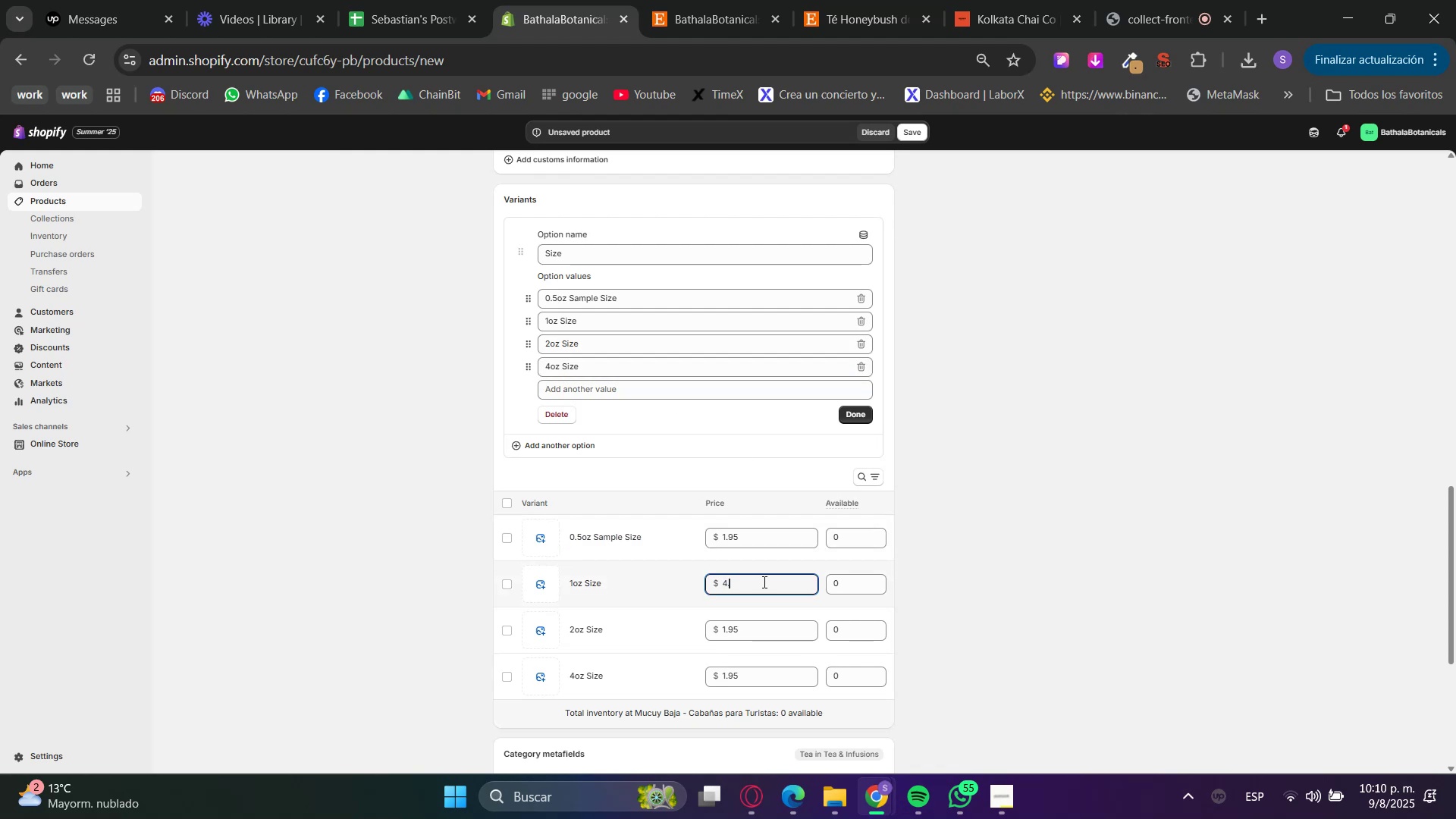 
key(Numpad9)
 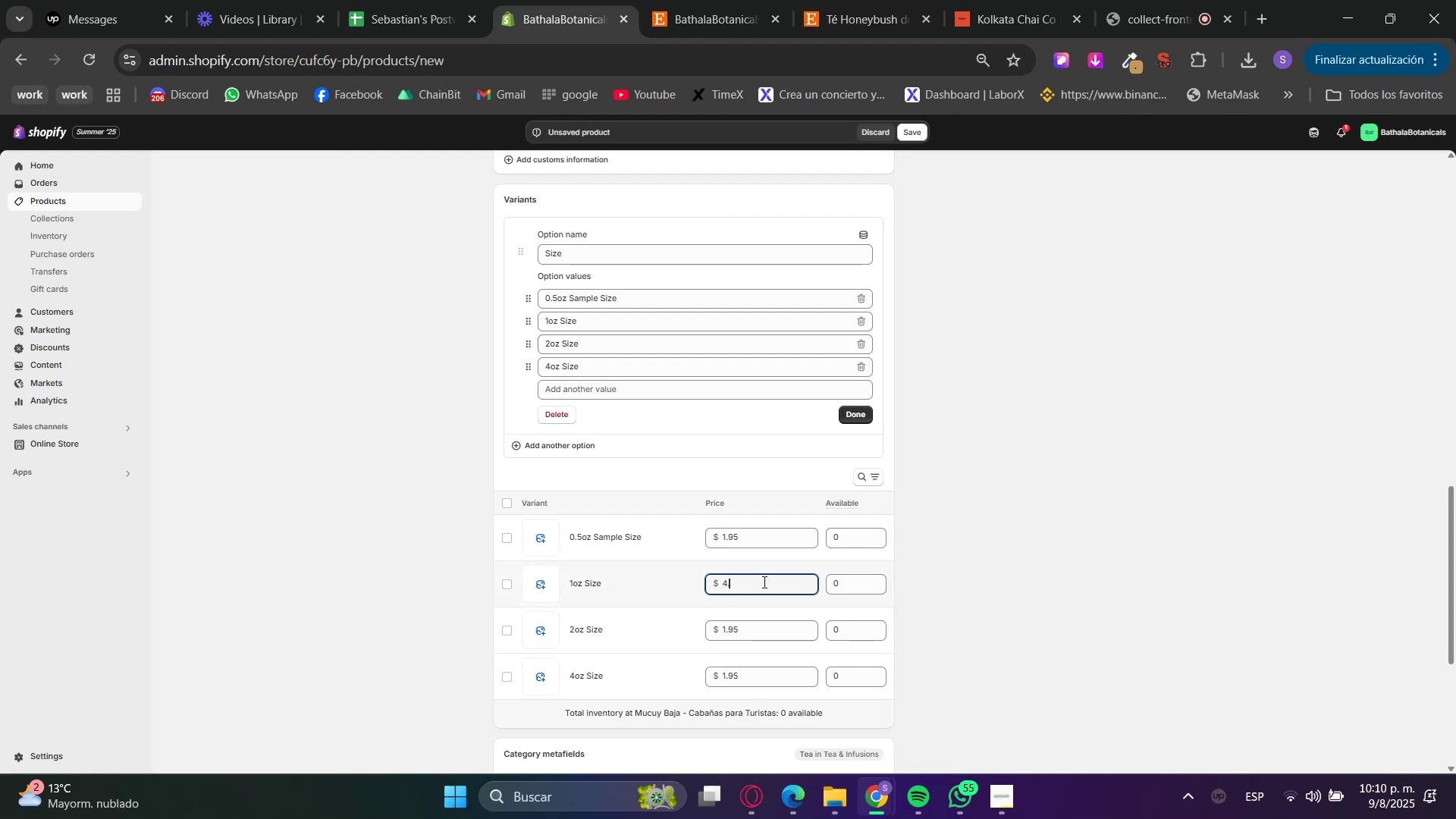 
key(Numpad5)
 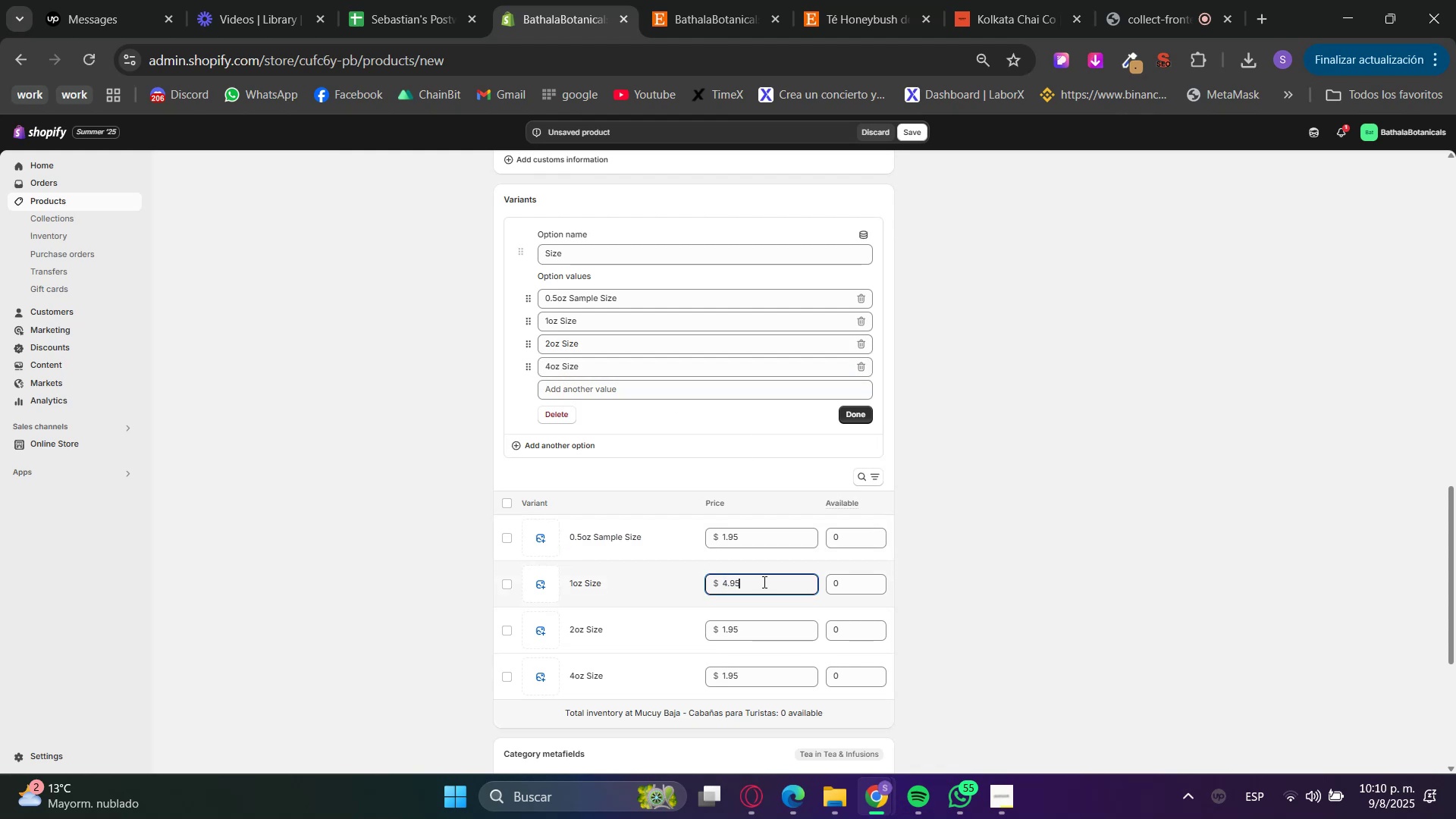 
key(Tab)
 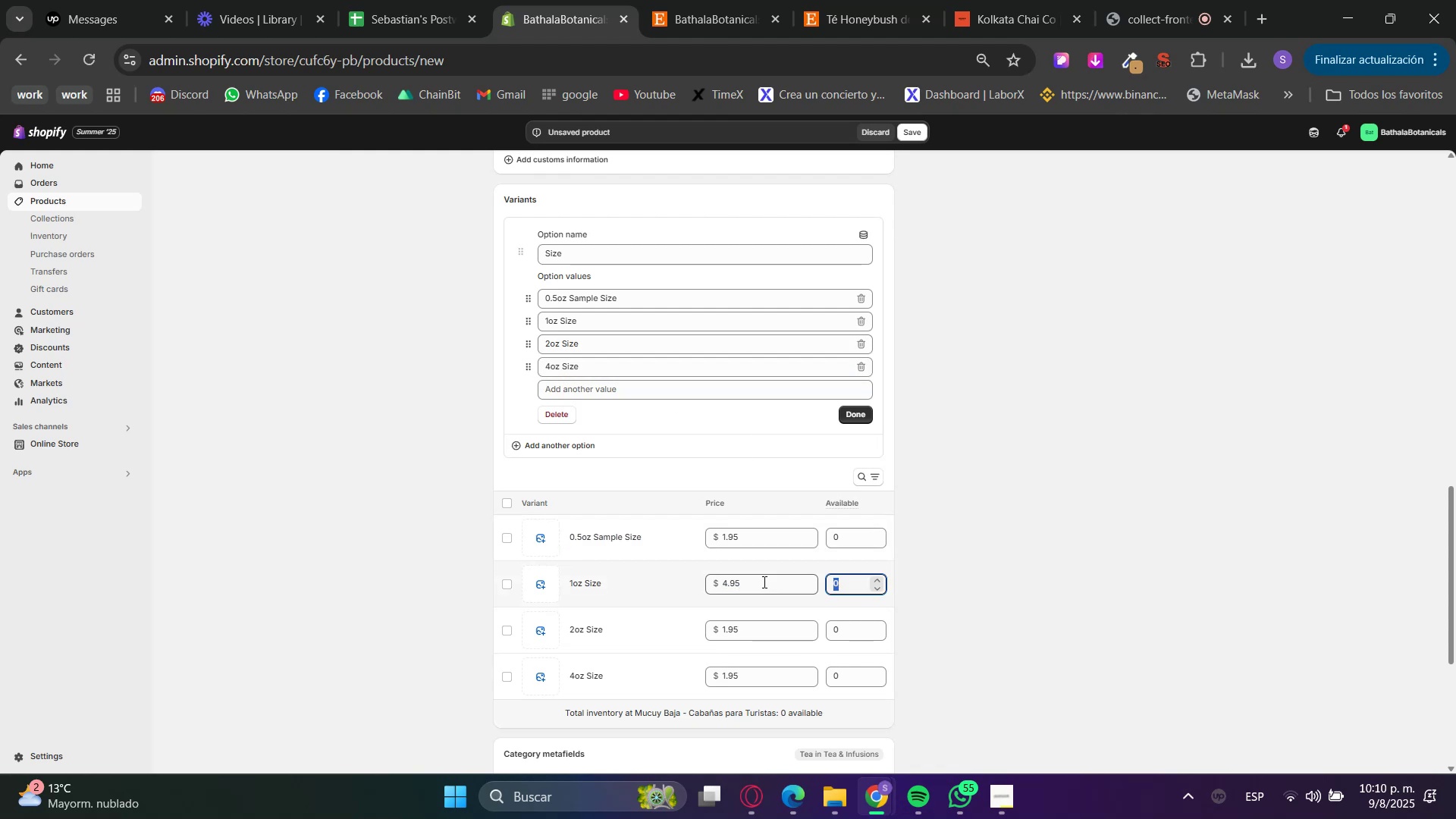 
key(Tab)
 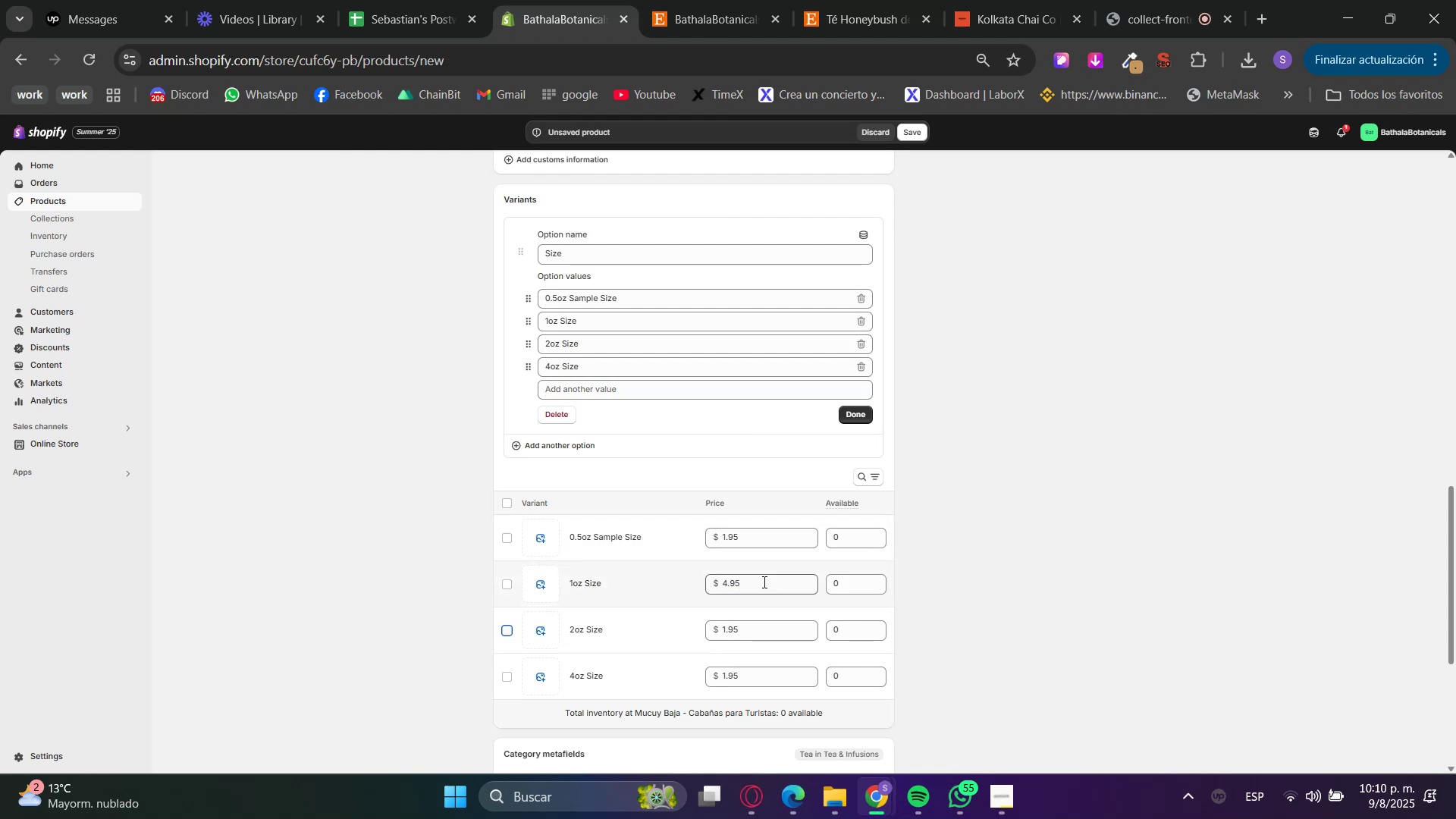 
key(Tab)
 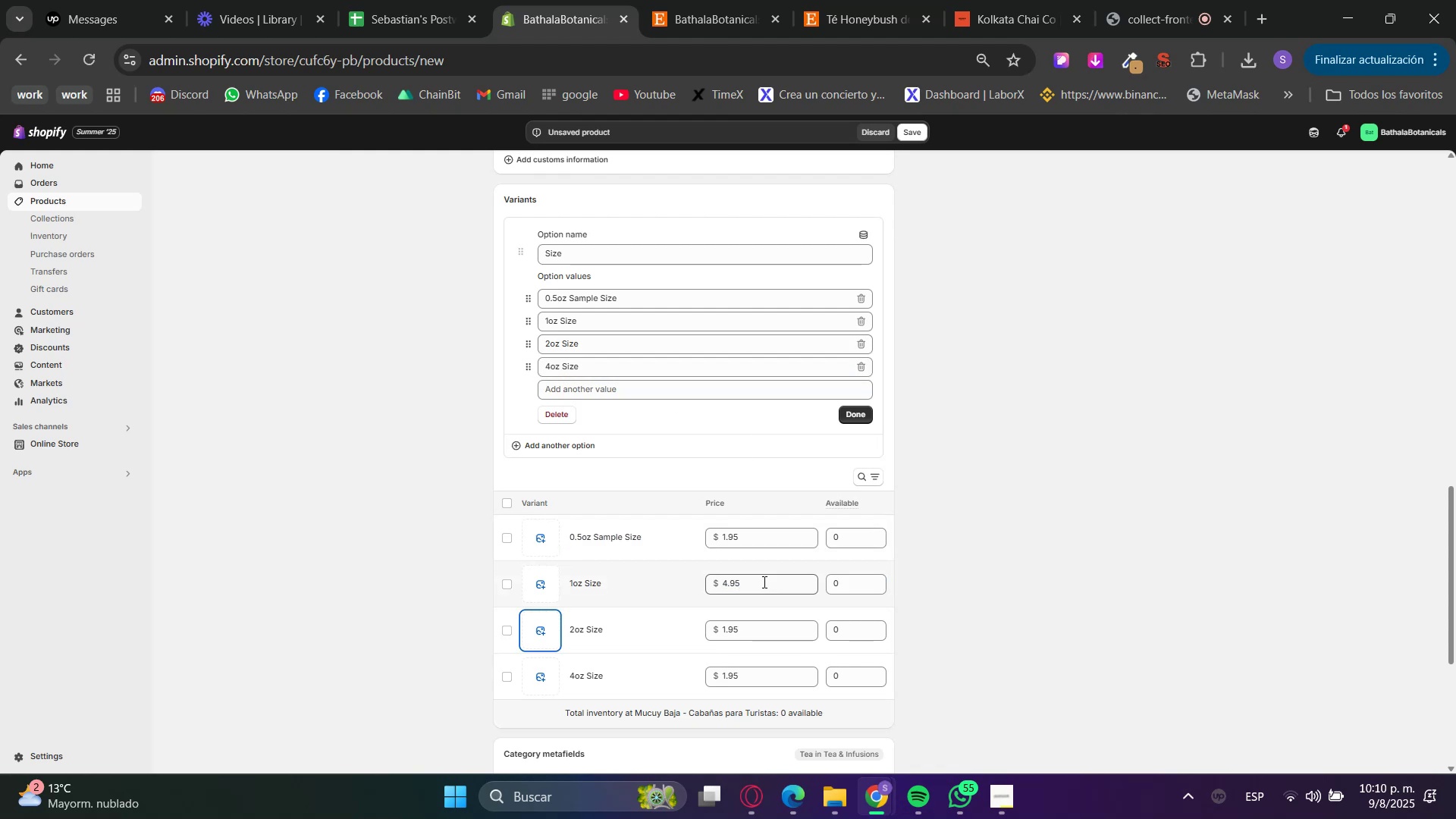 
key(Tab)
 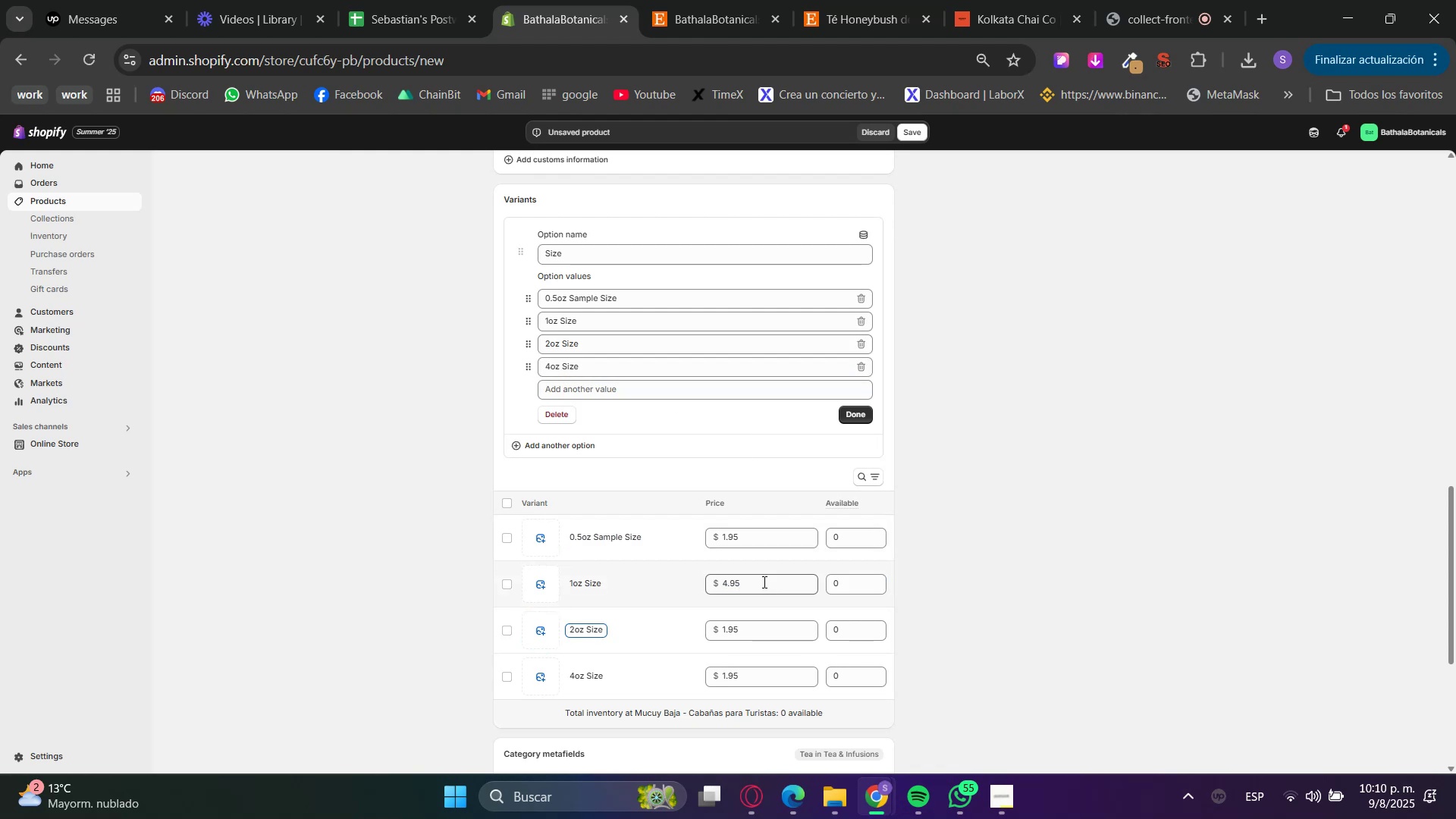 
key(Tab)
 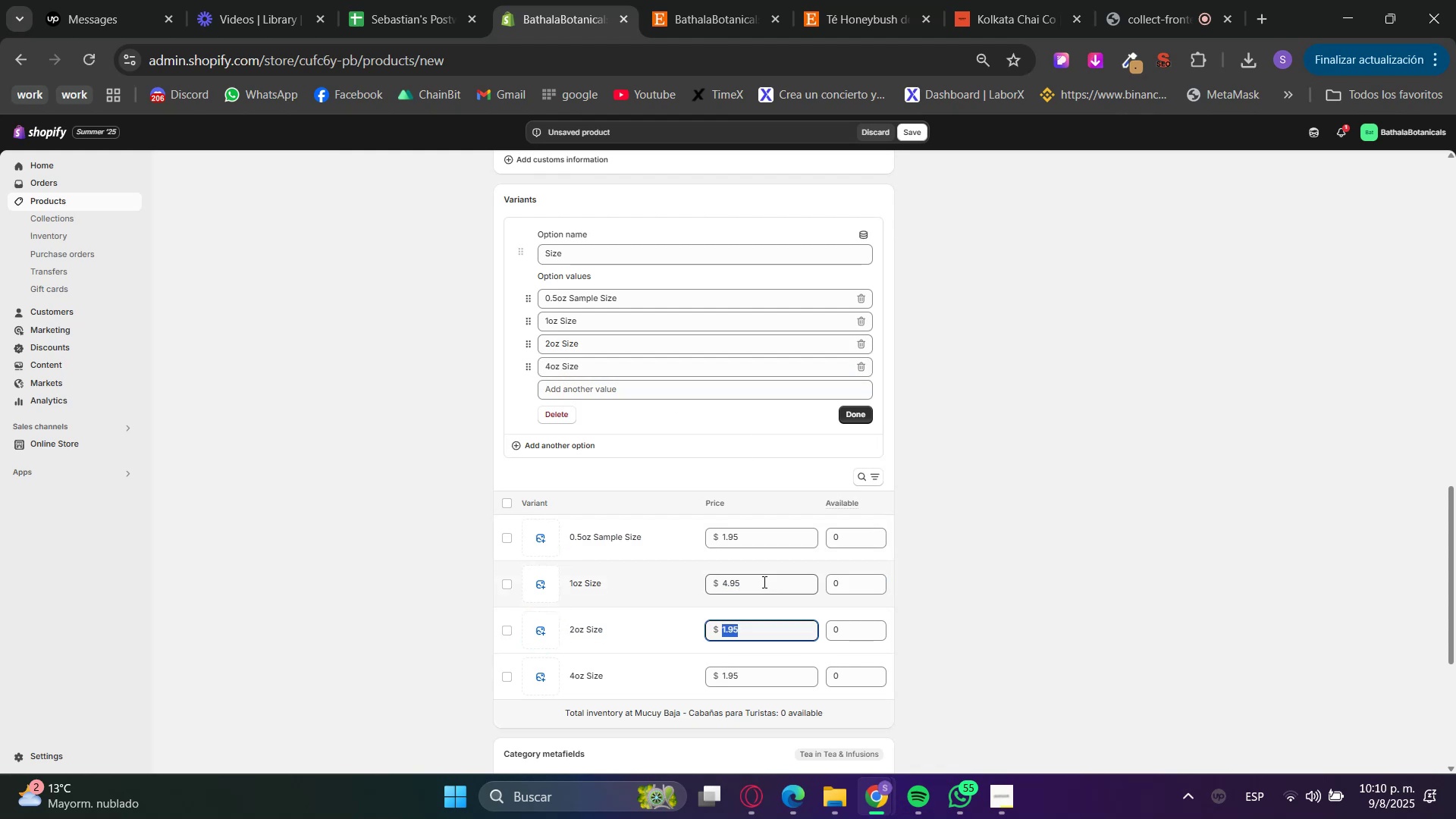 
key(Numpad8)
 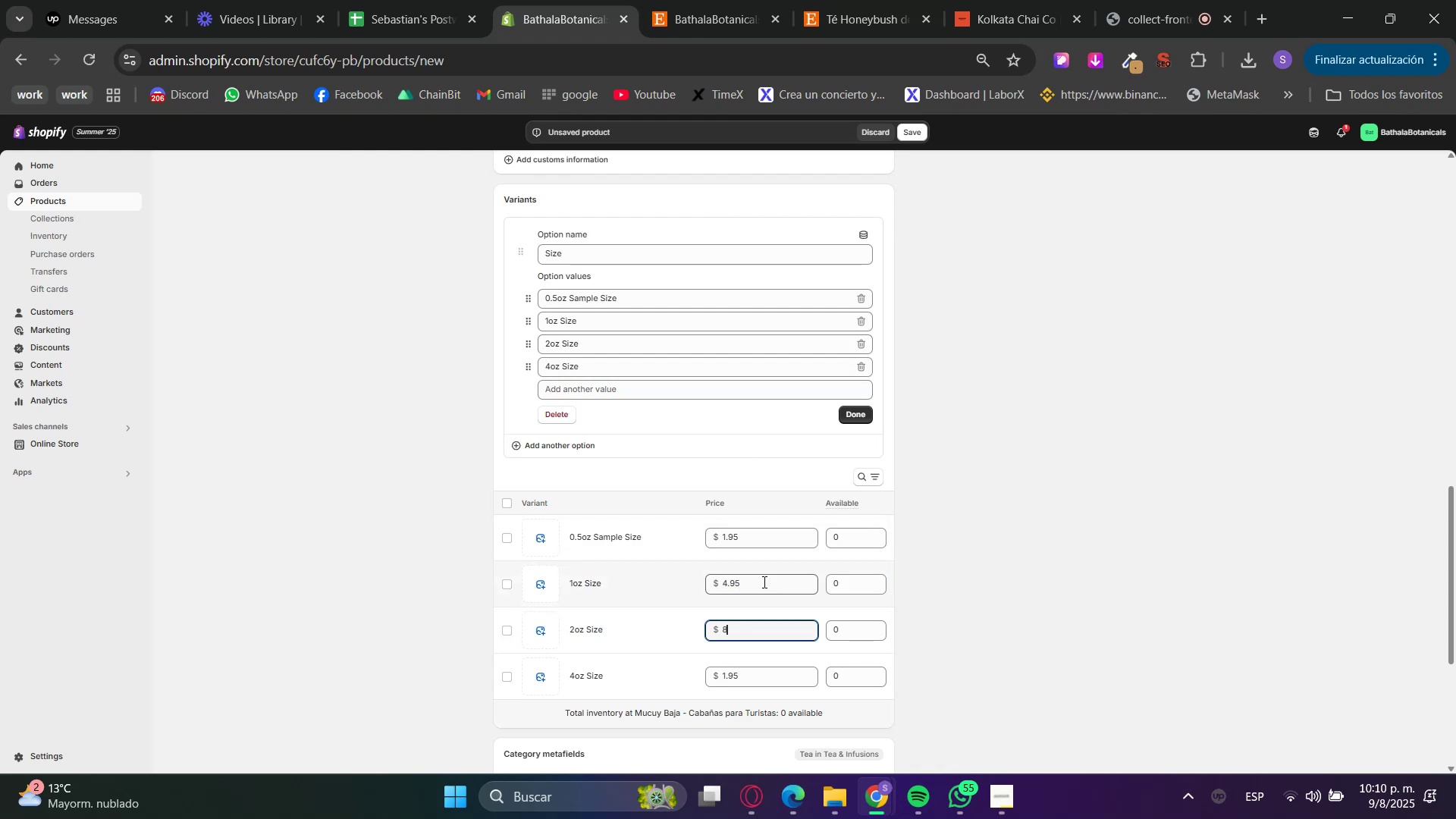 
key(NumpadDecimal)
 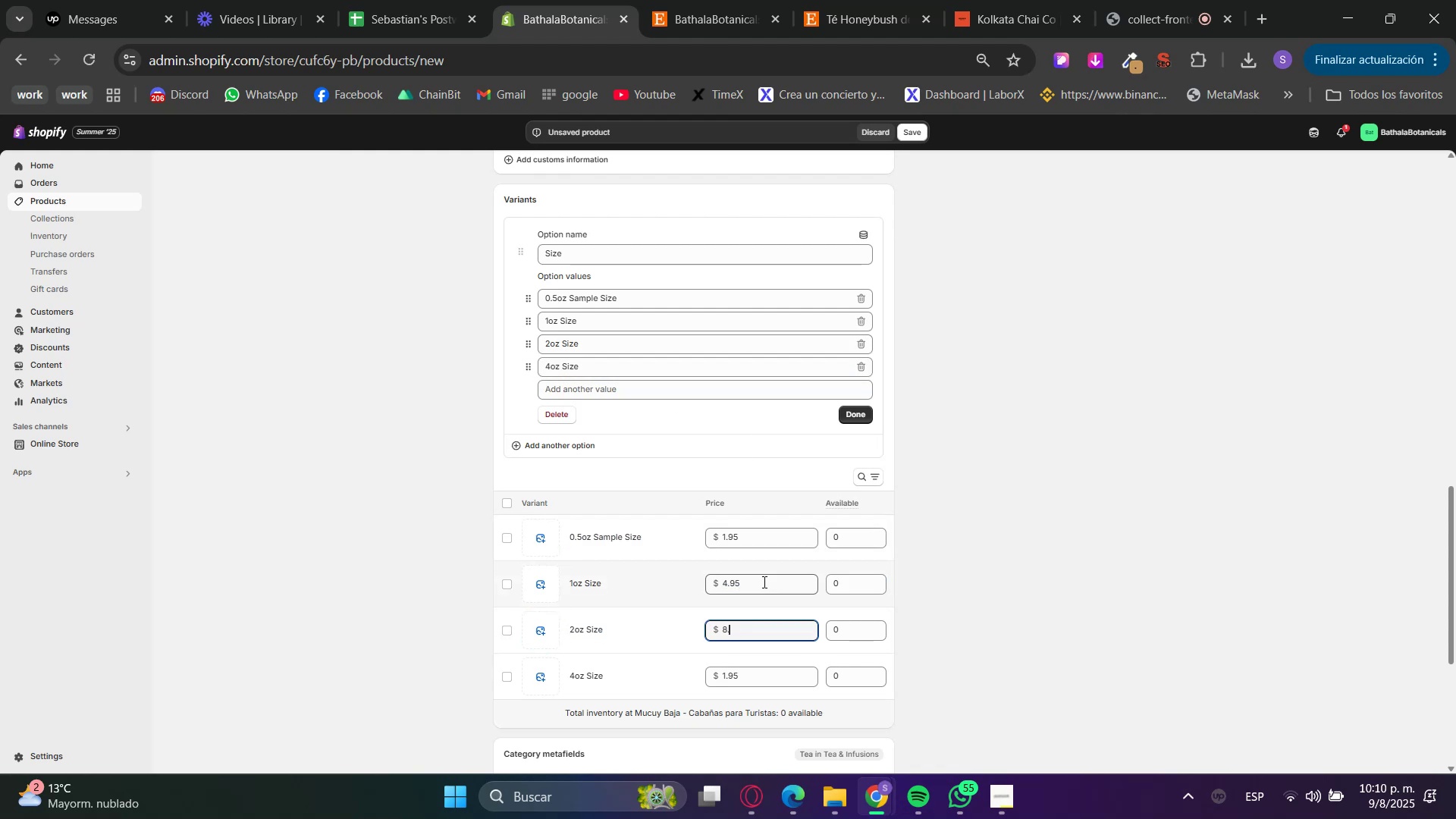 
key(Numpad9)
 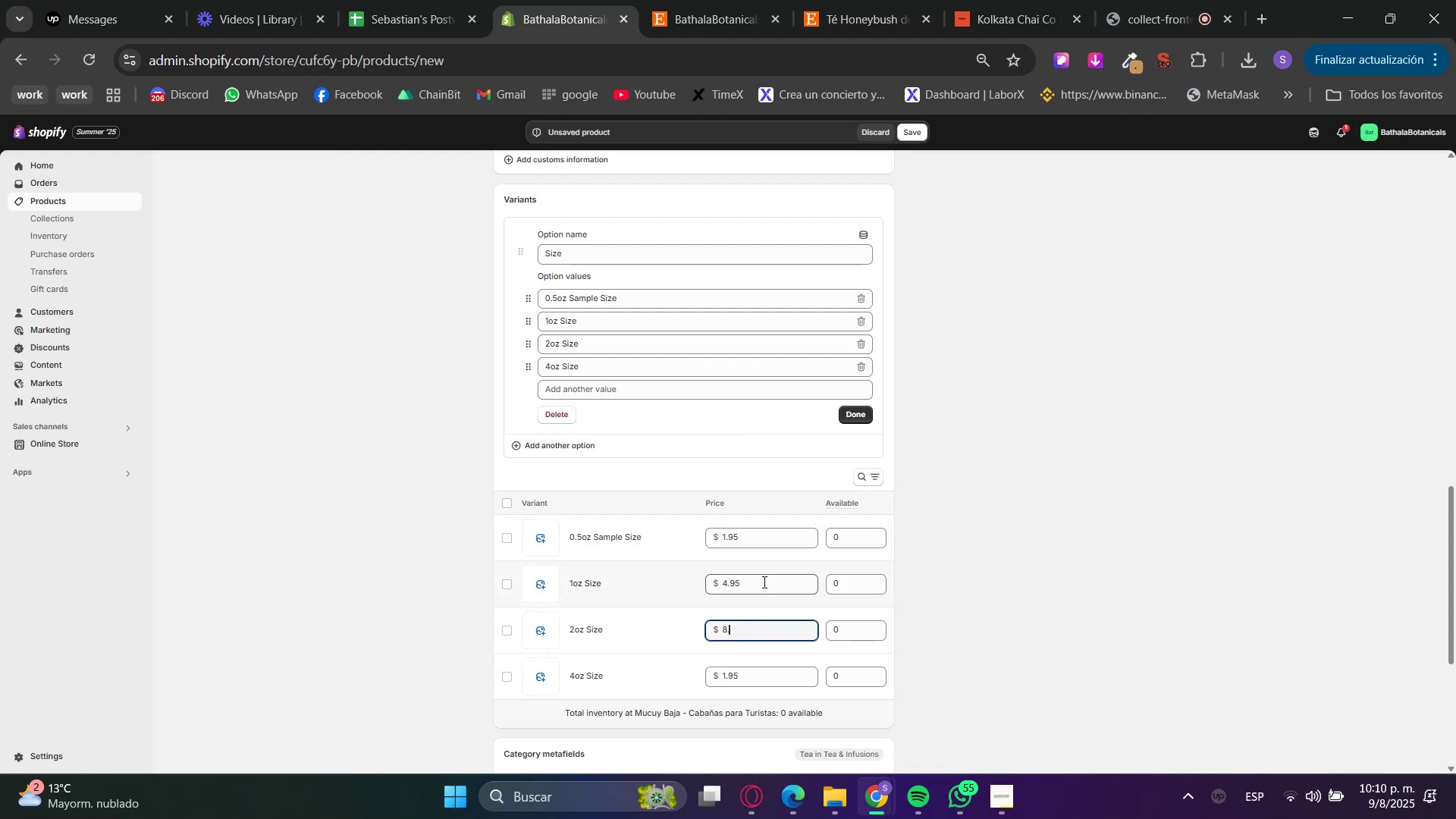 
key(Numpad5)
 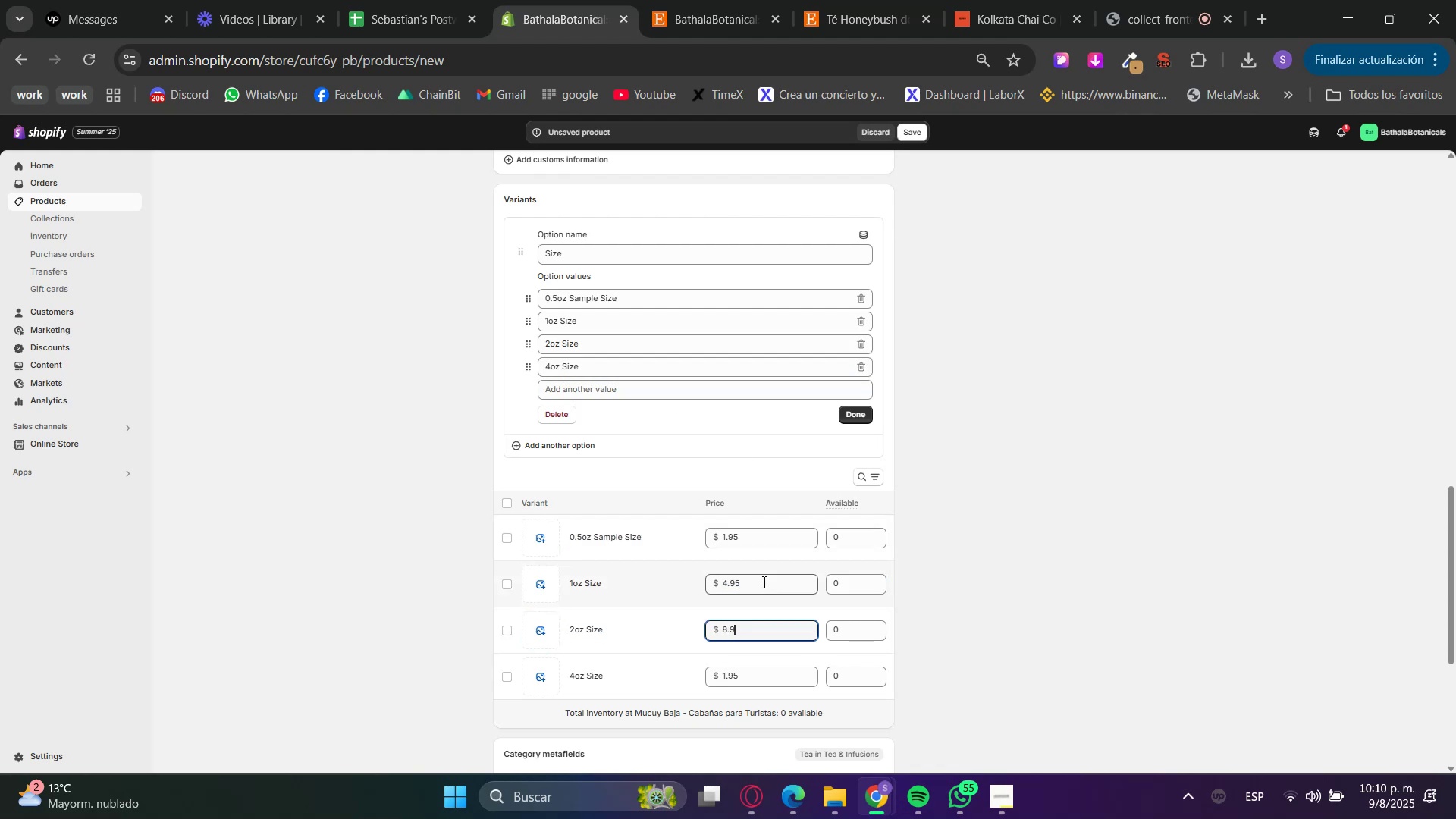 
key(Tab)
 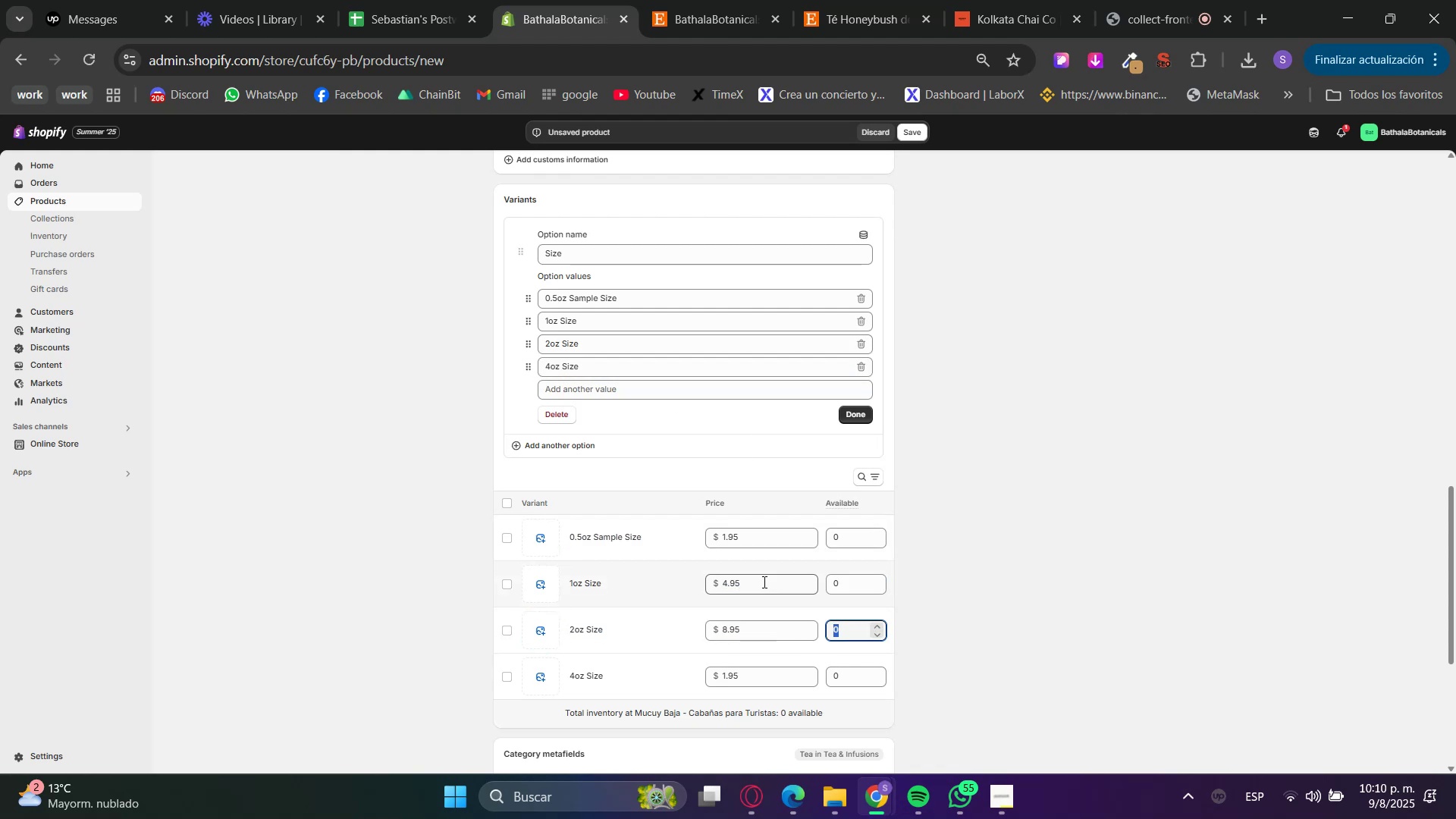 
key(Tab)
 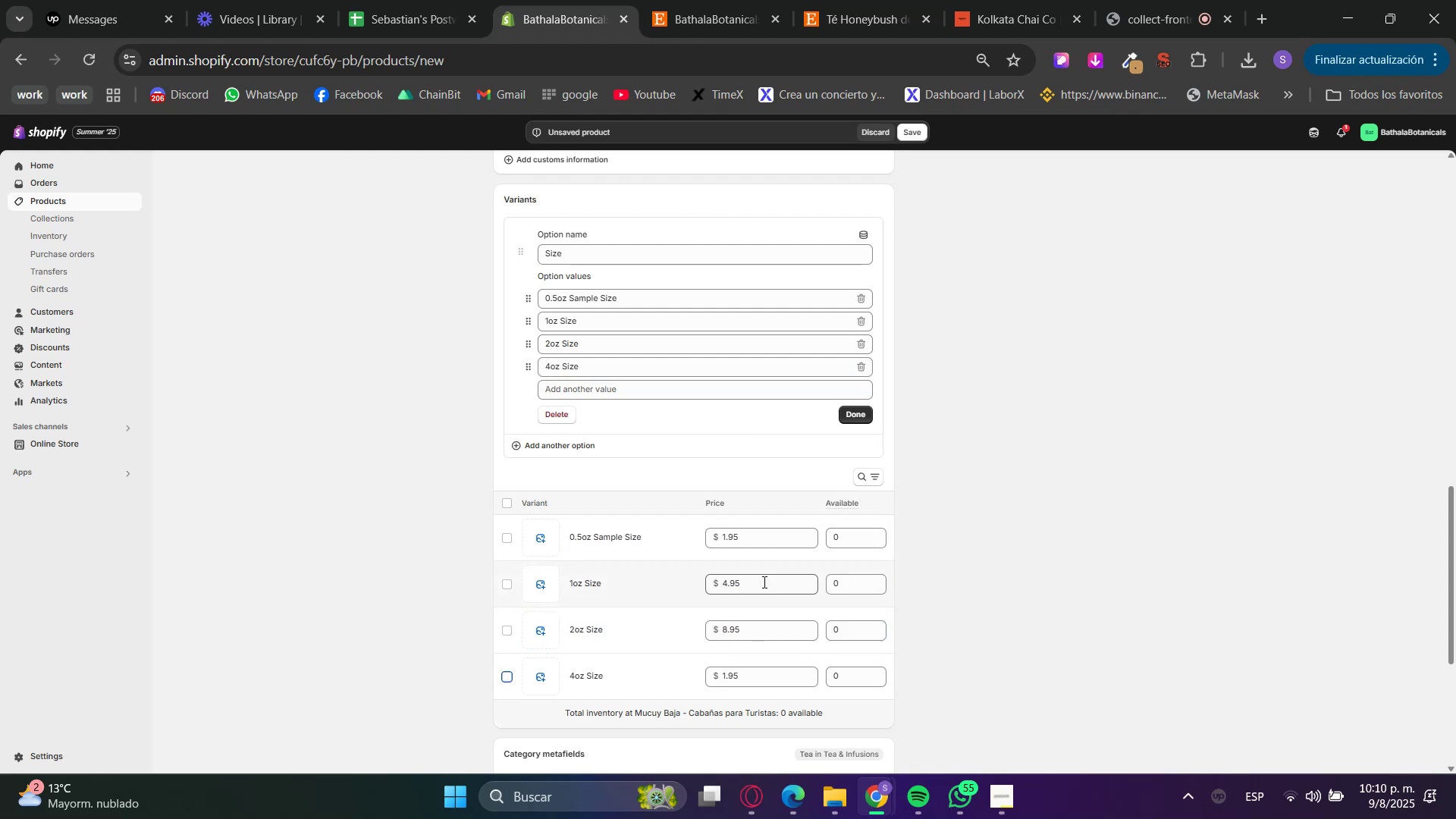 
key(Tab)
 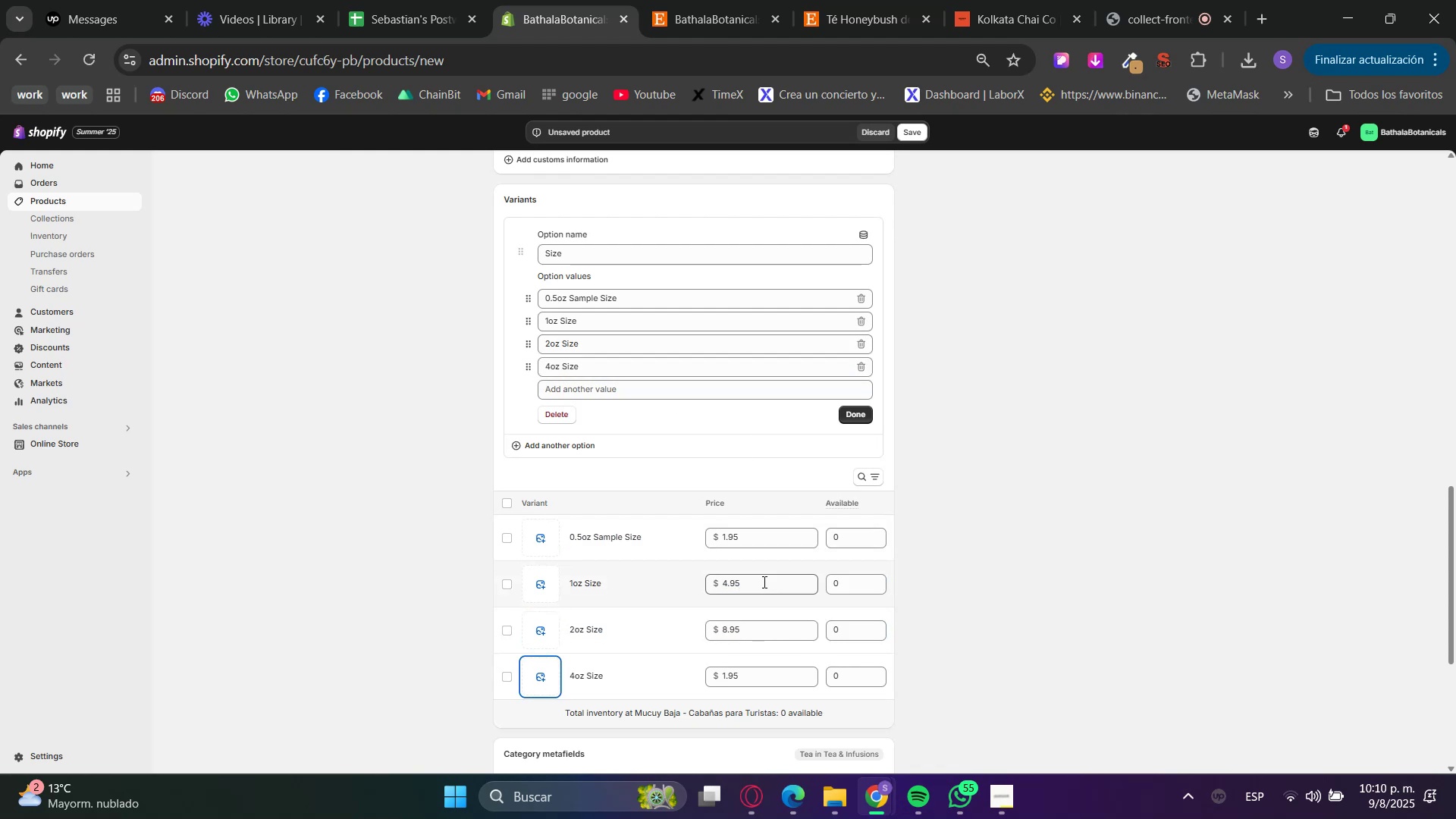 
key(Tab)
 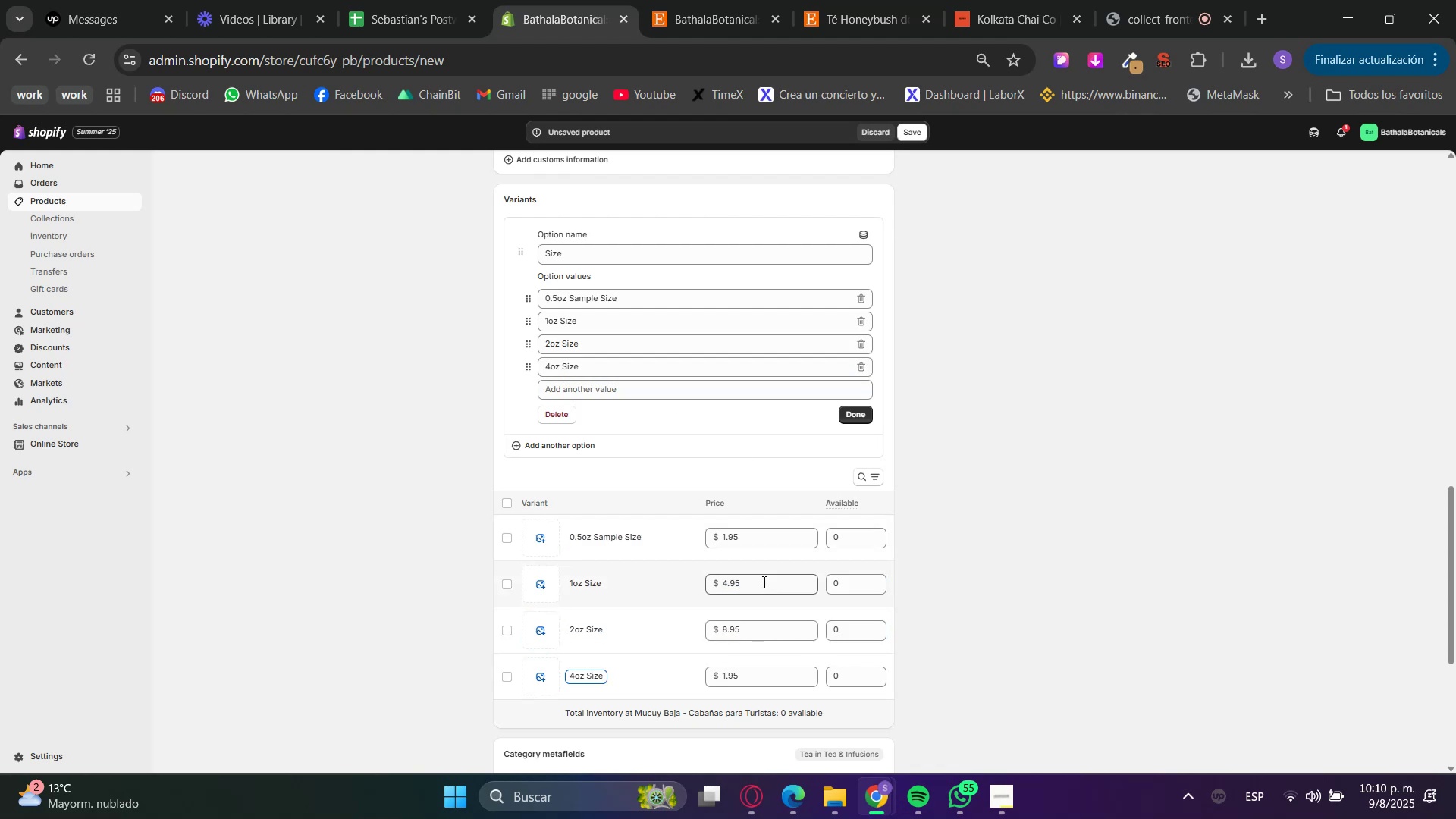 
key(Tab)
 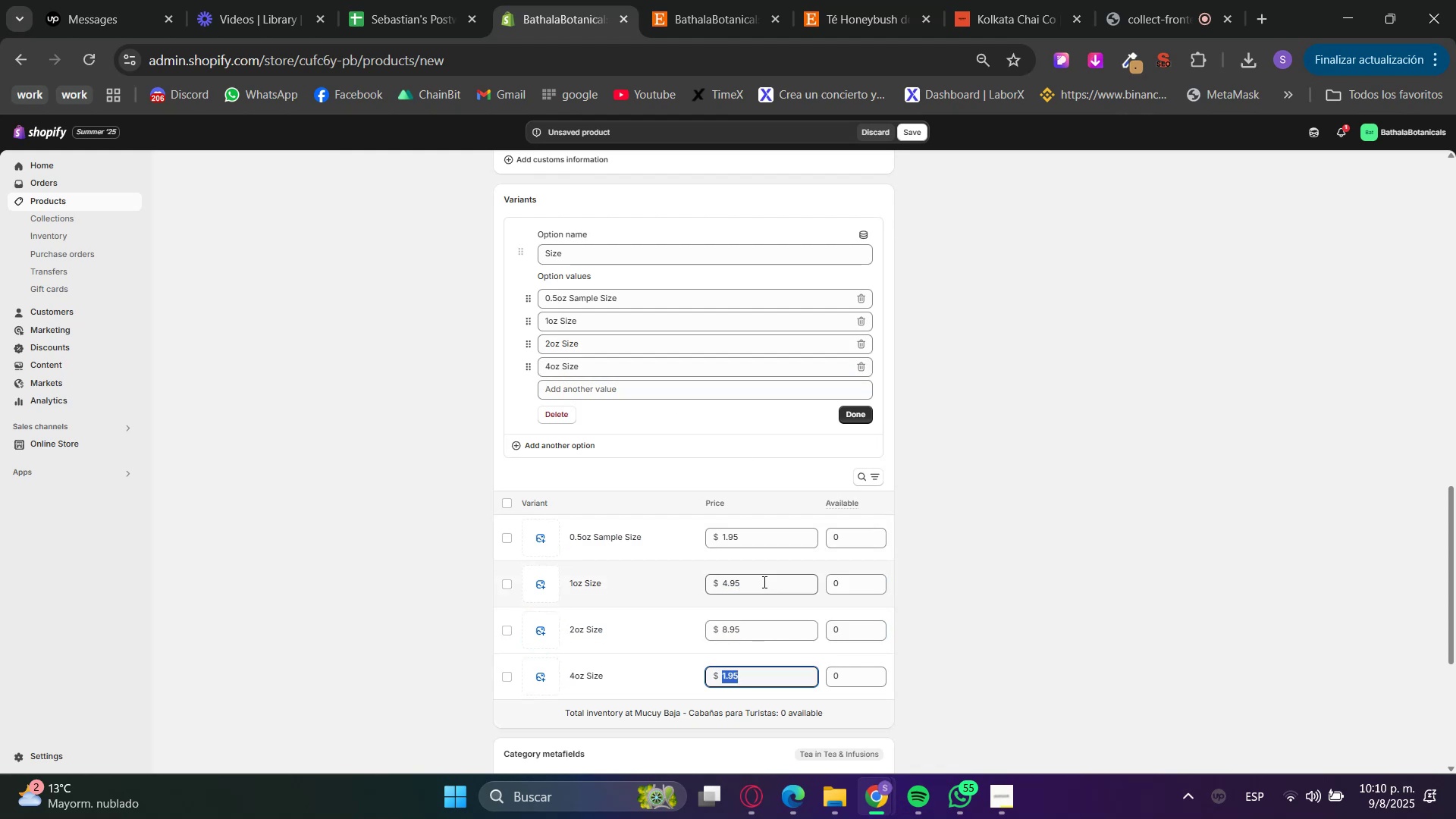 
key(Numpad1)
 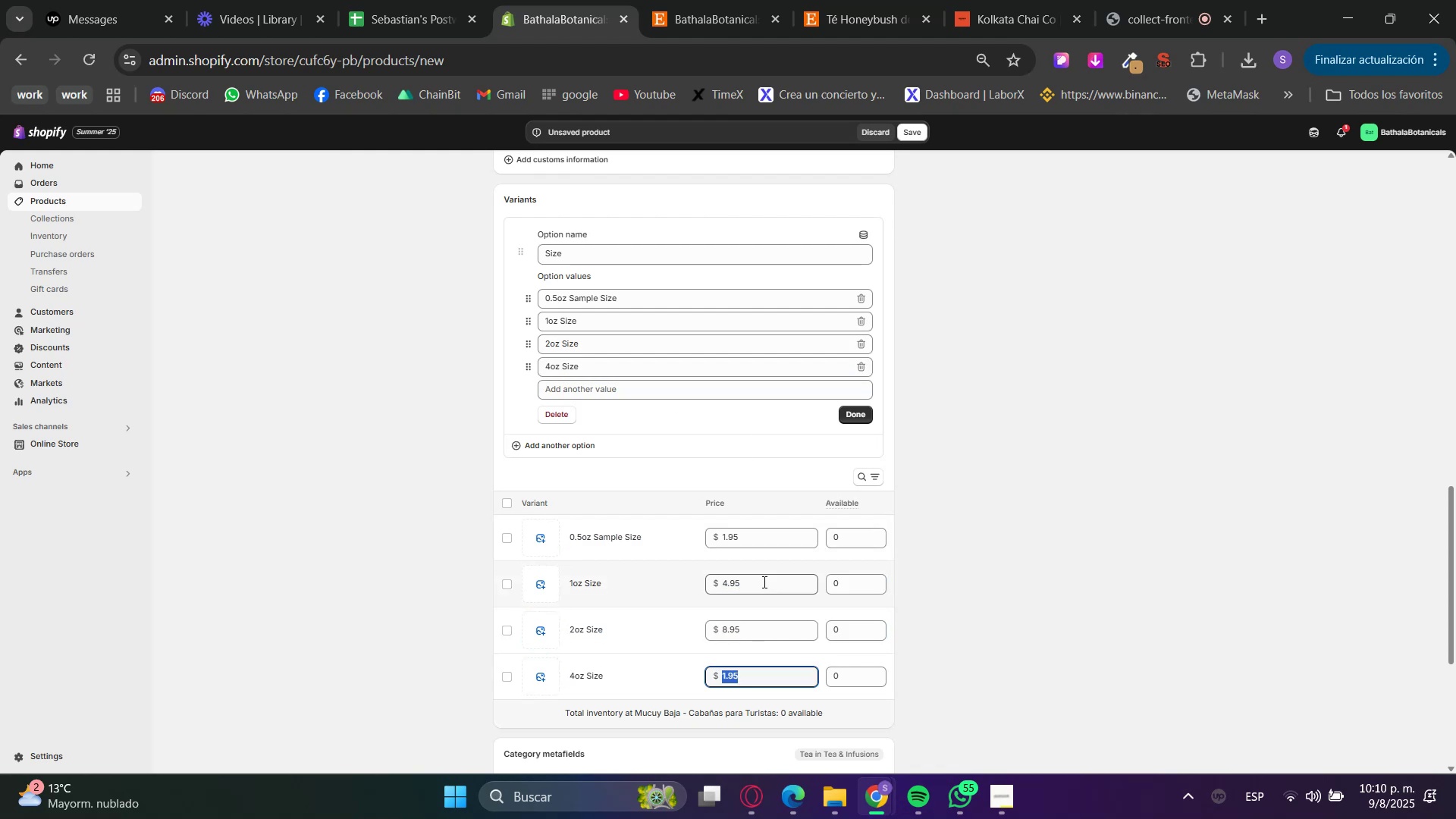 
key(Numpad3)
 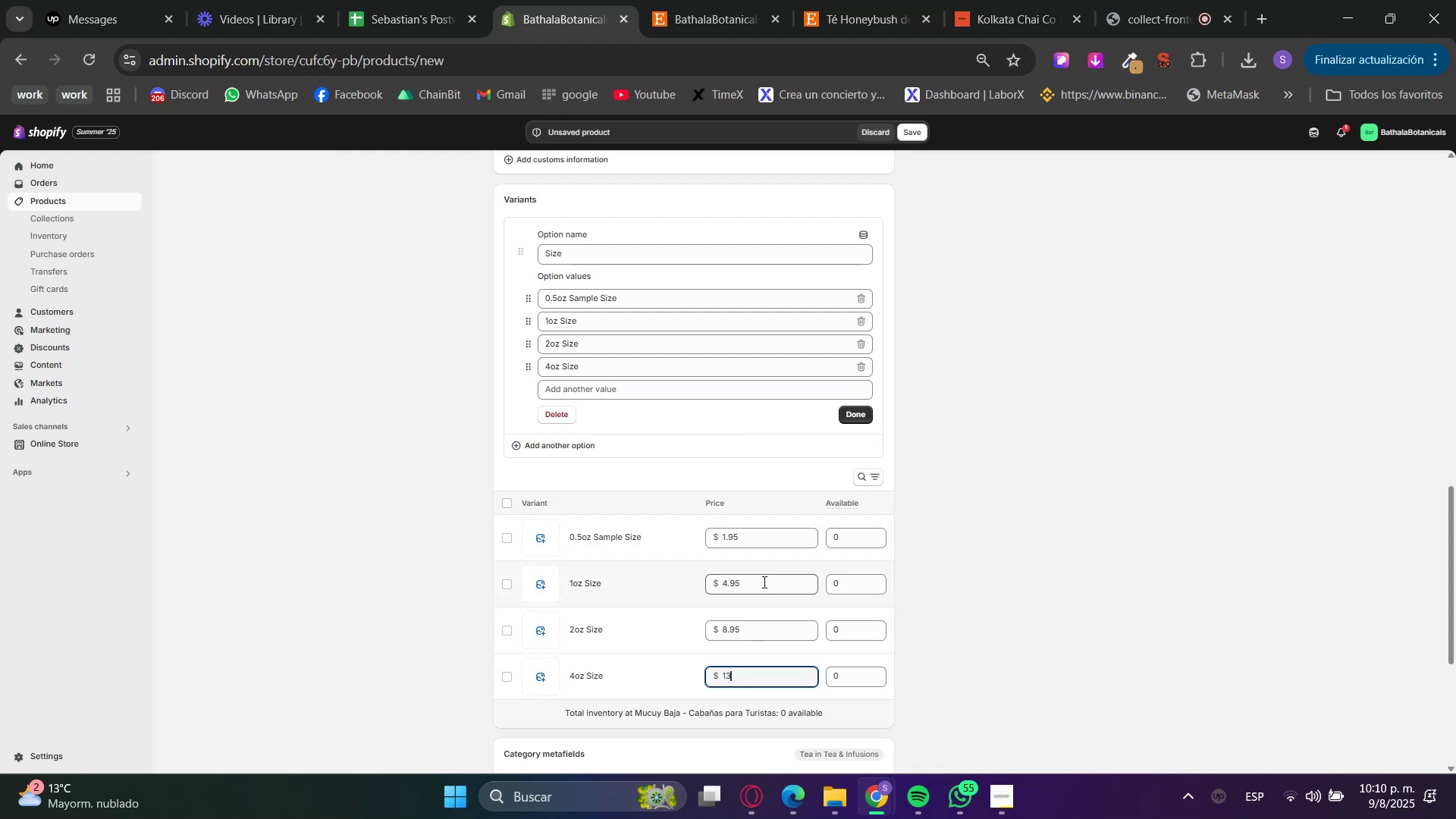 
key(NumpadDecimal)
 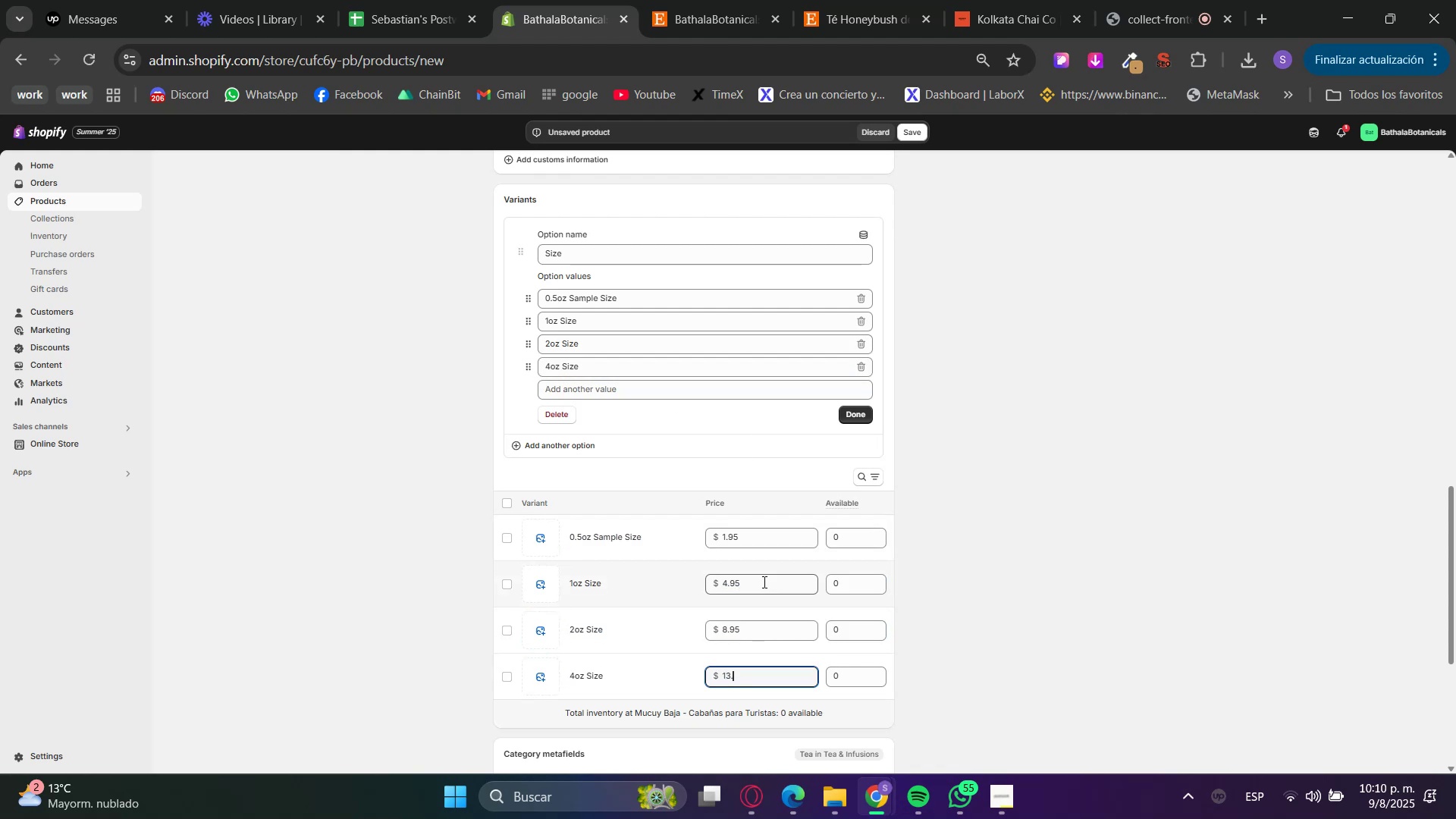 
key(Numpad9)
 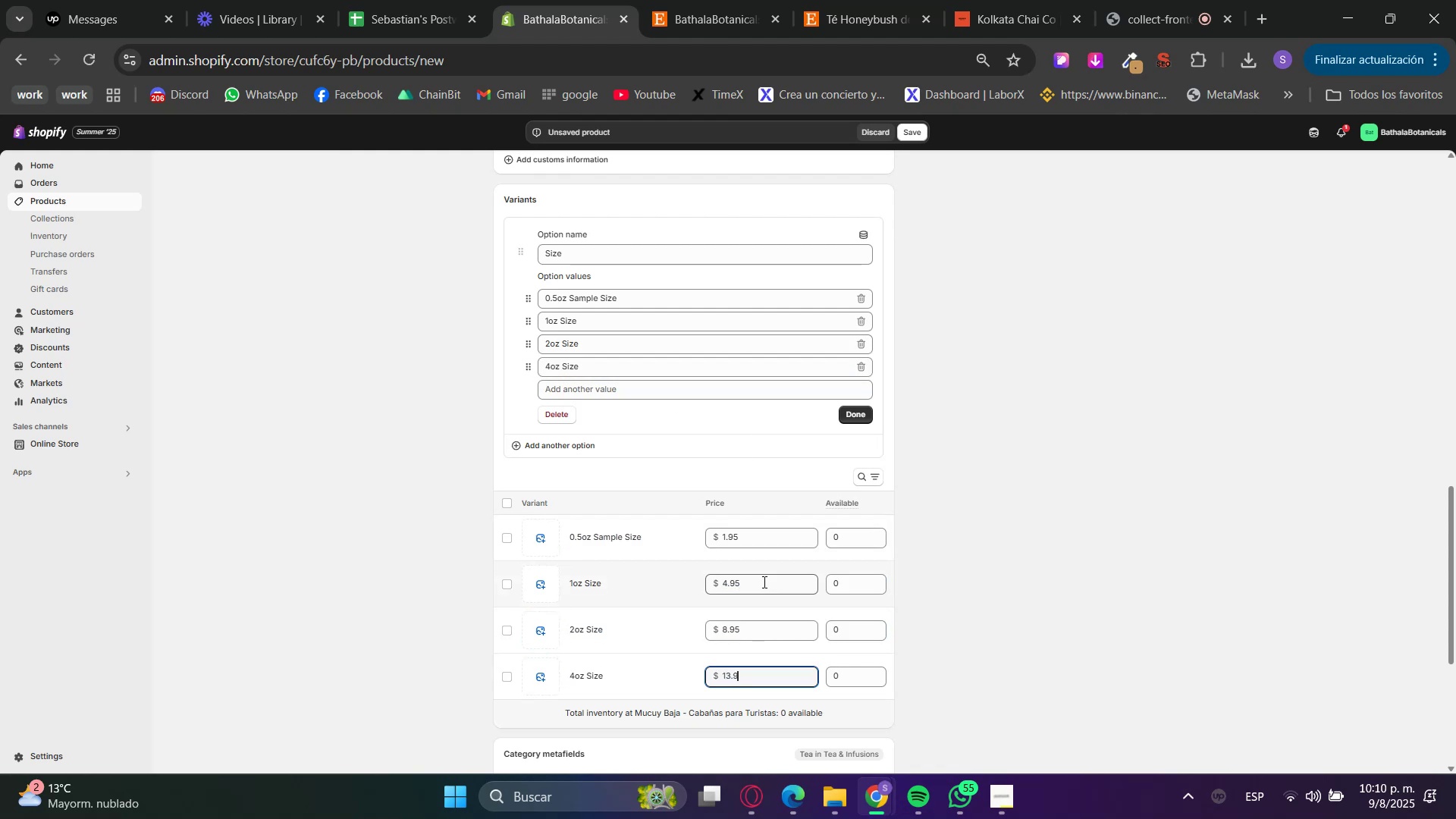 
key(Numpad5)
 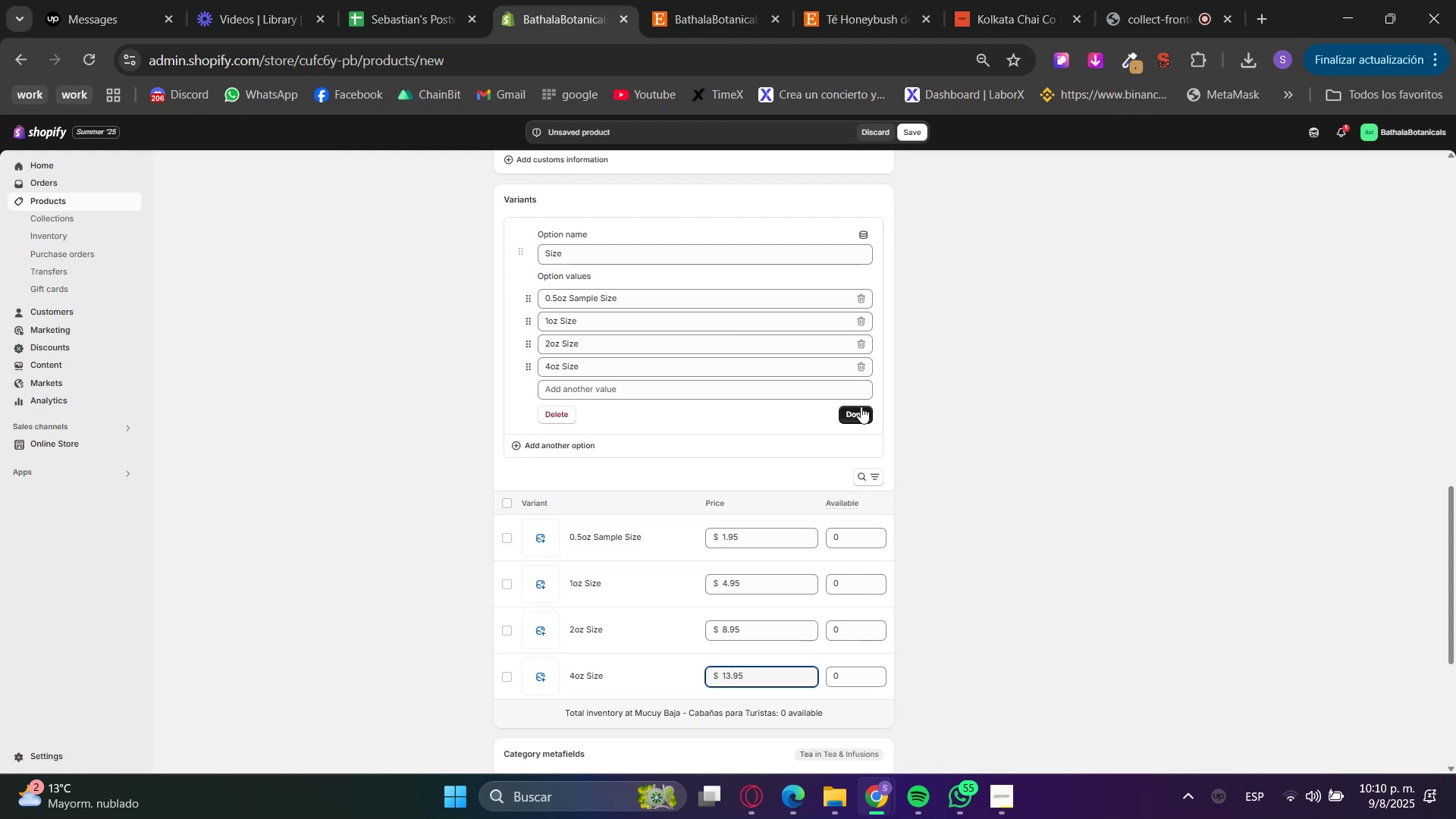 
scroll: coordinate [1043, 619], scroll_direction: up, amount: 12.0
 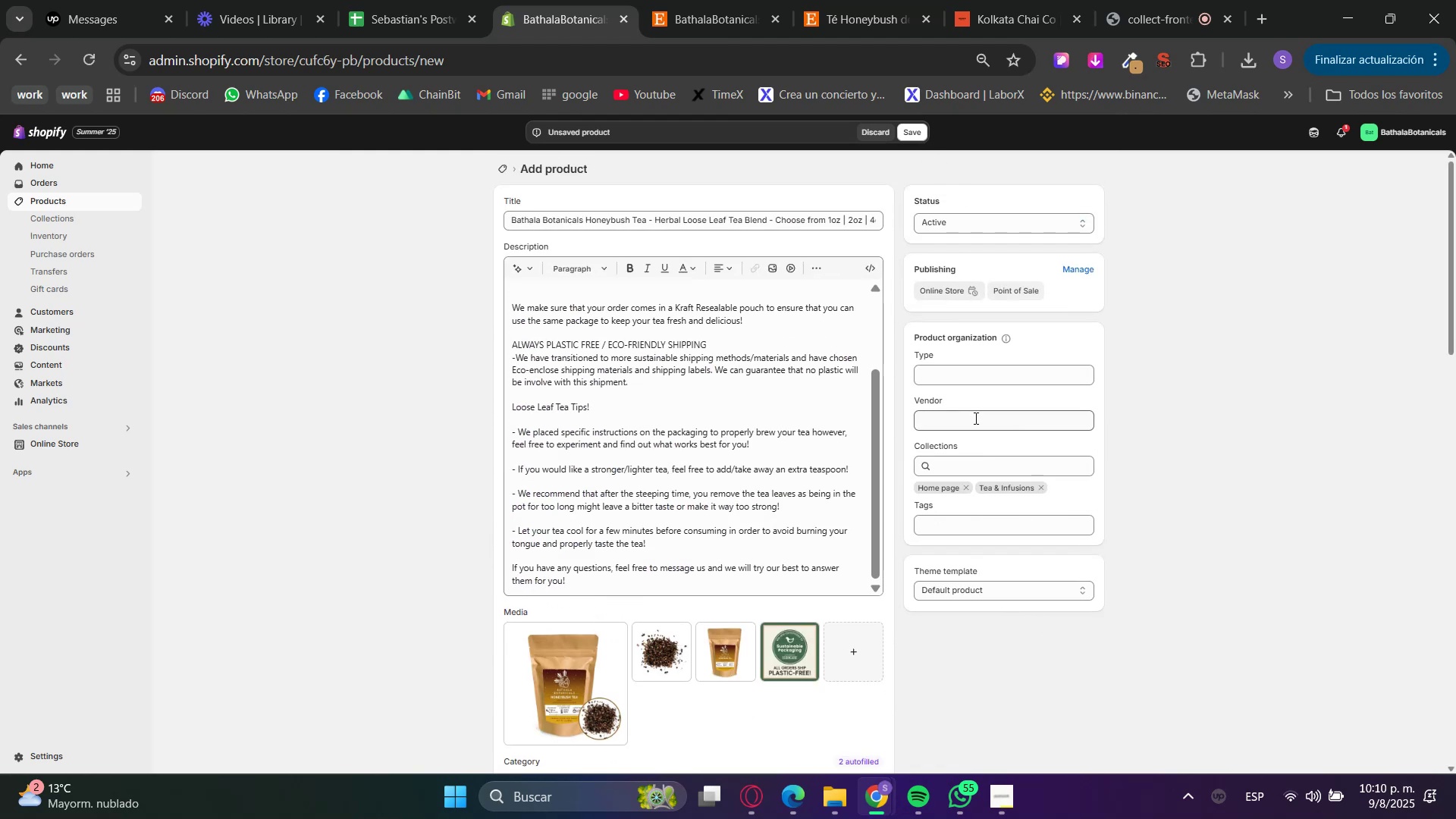 
left_click([917, 136])
 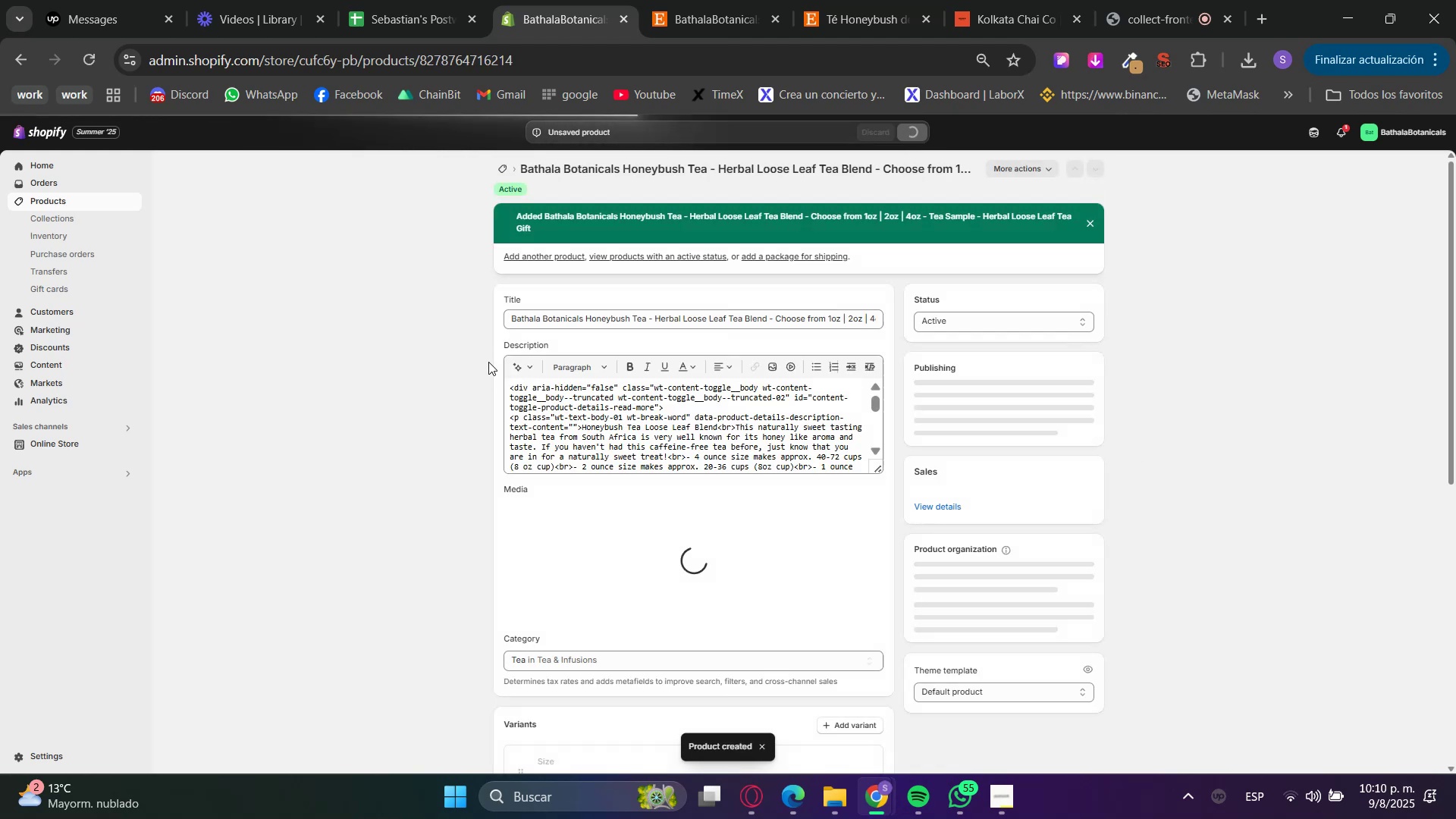 
wait(5.17)
 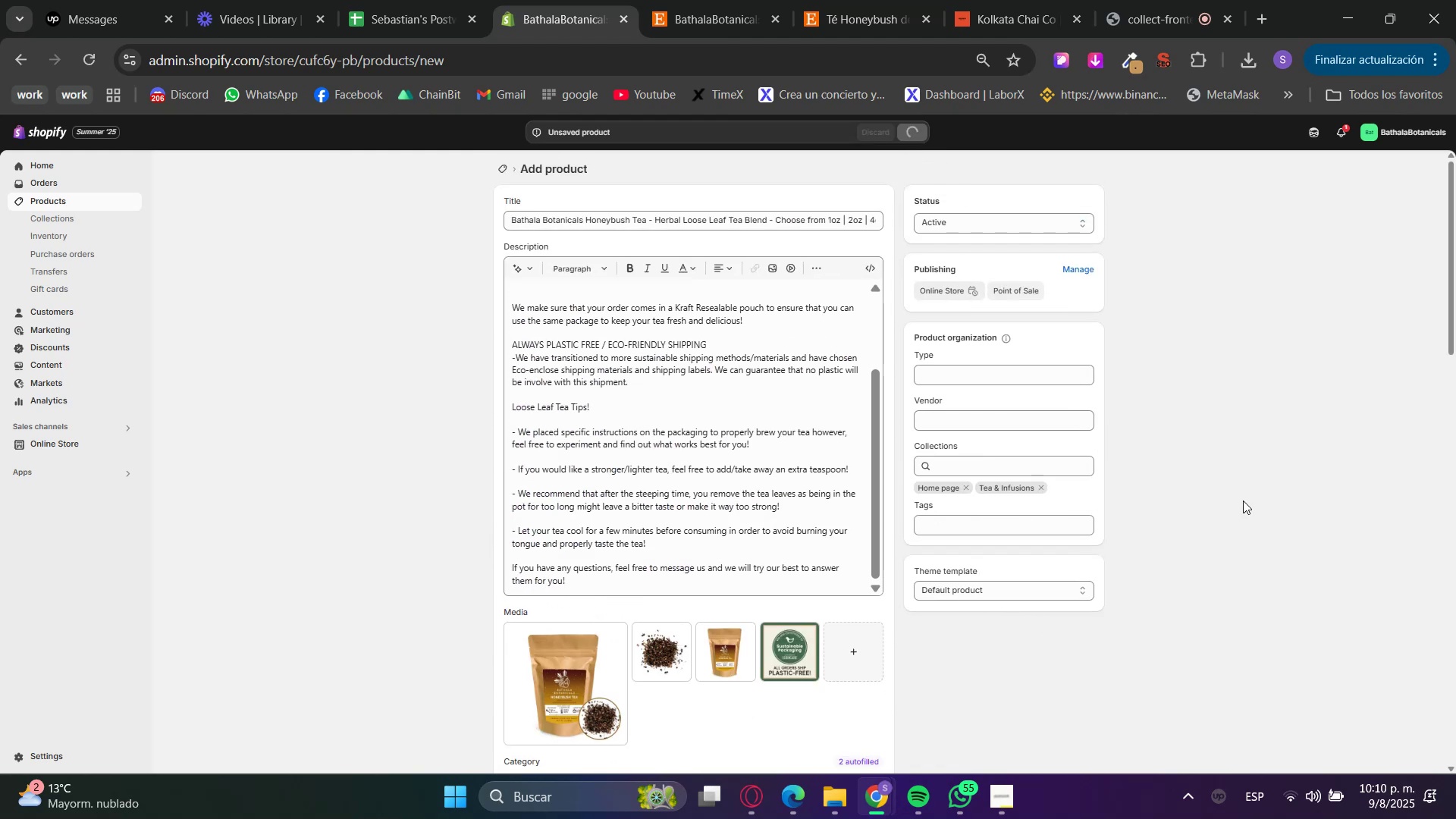 
left_click([554, 257])
 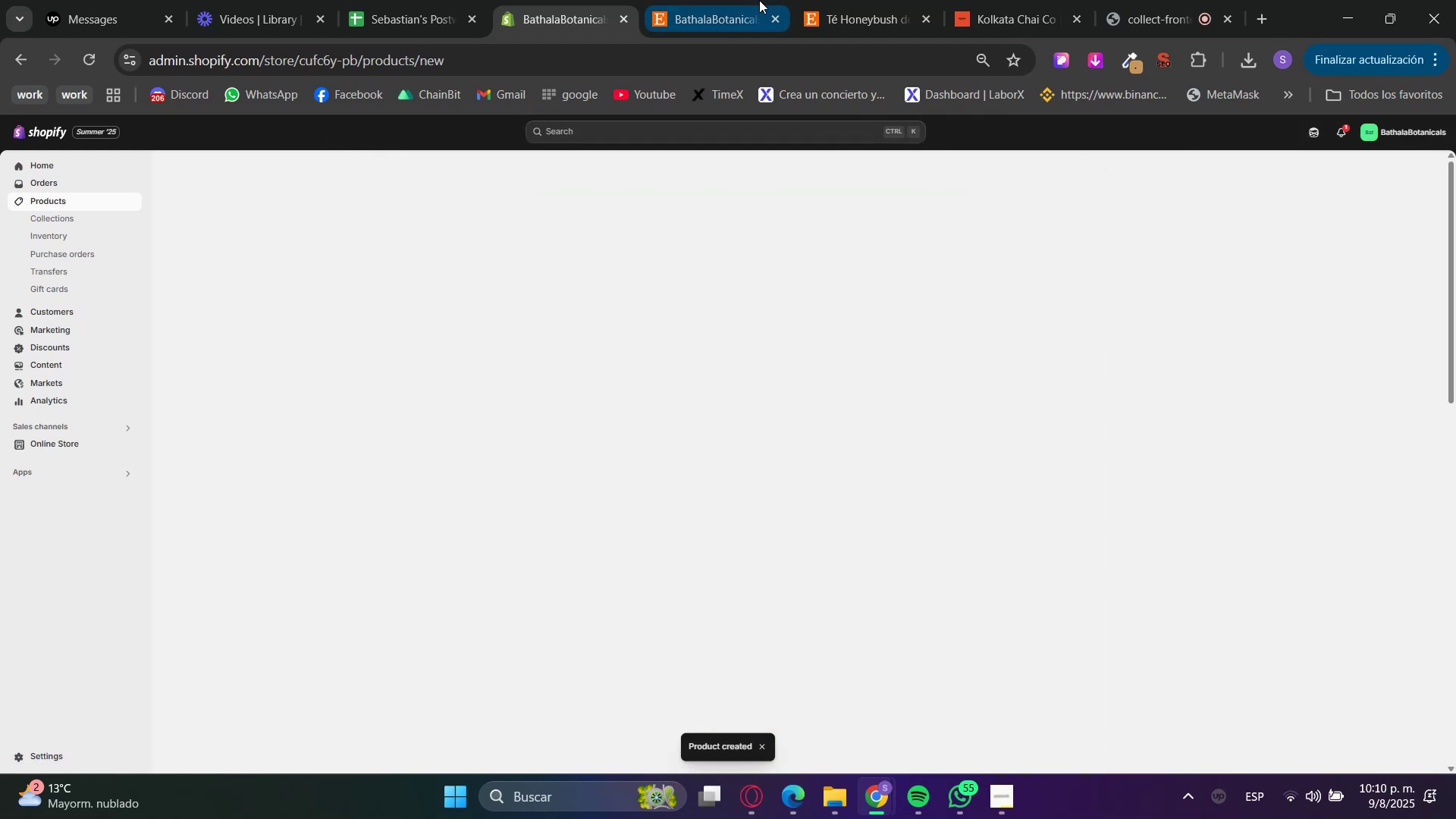 
double_click([833, 0])
 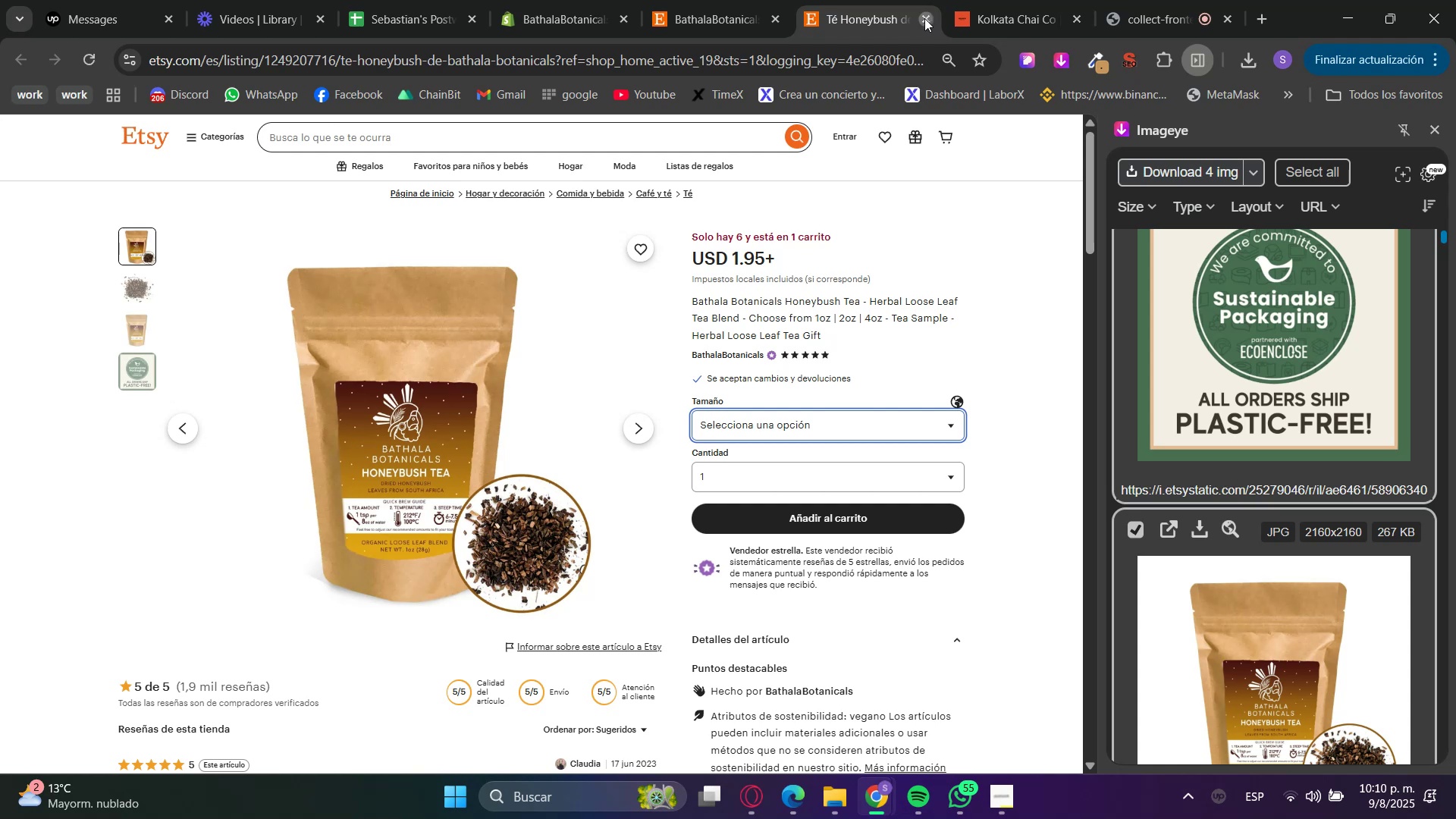 
double_click([744, 0])
 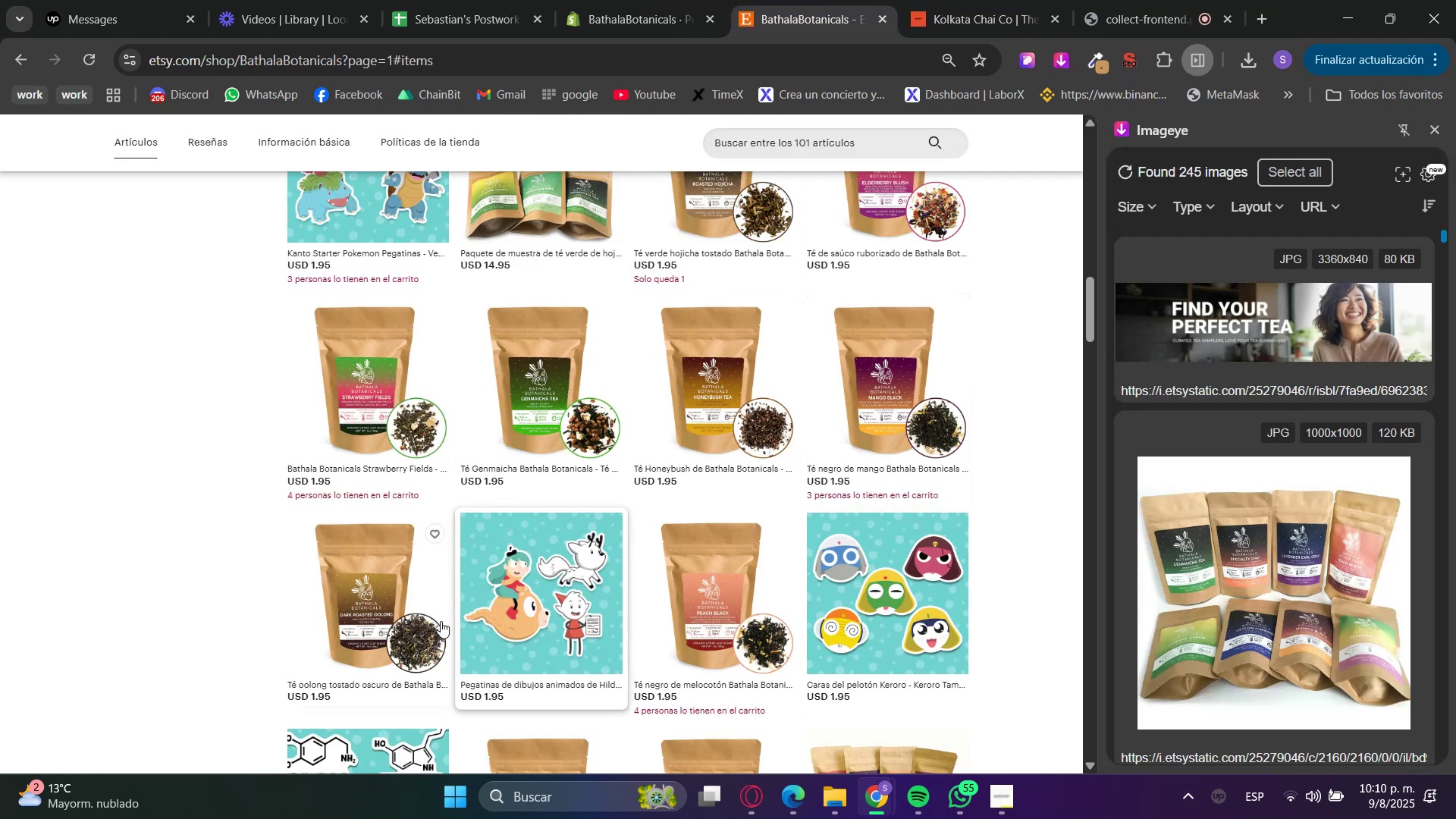 
scroll: coordinate [762, 585], scroll_direction: down, amount: 6.0
 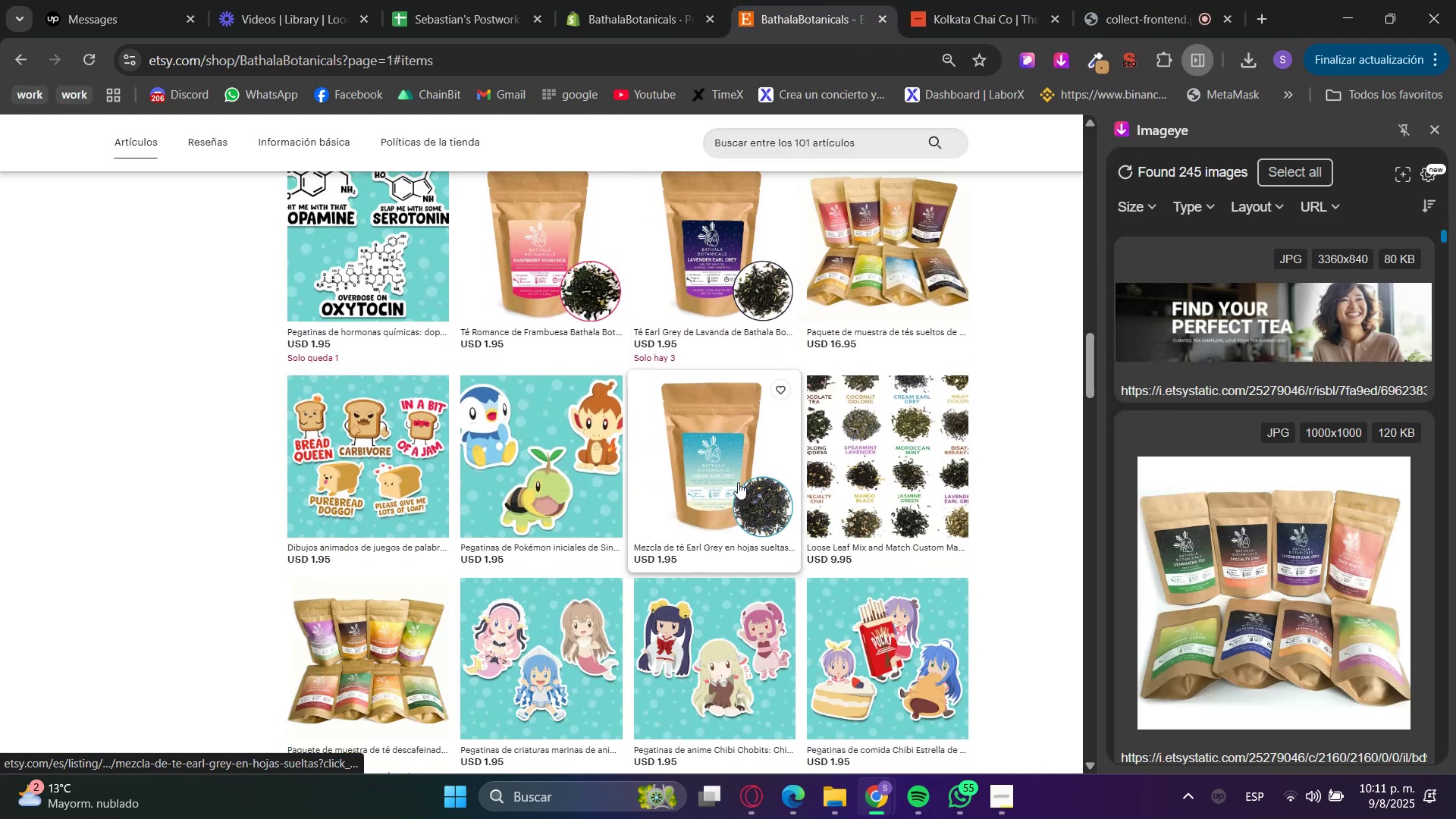 
key(Control+ControlLeft)
 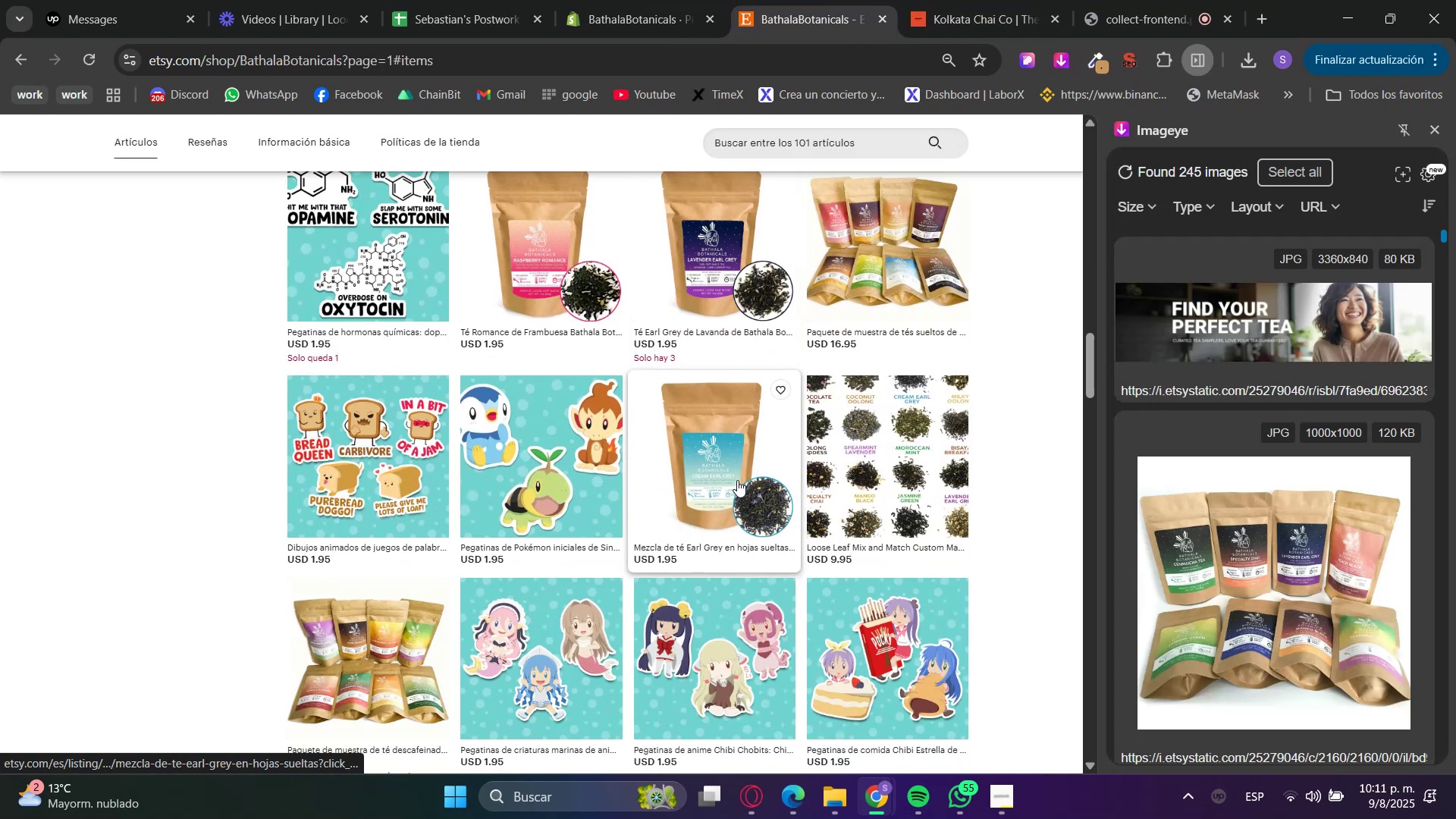 
left_click([737, 480])
 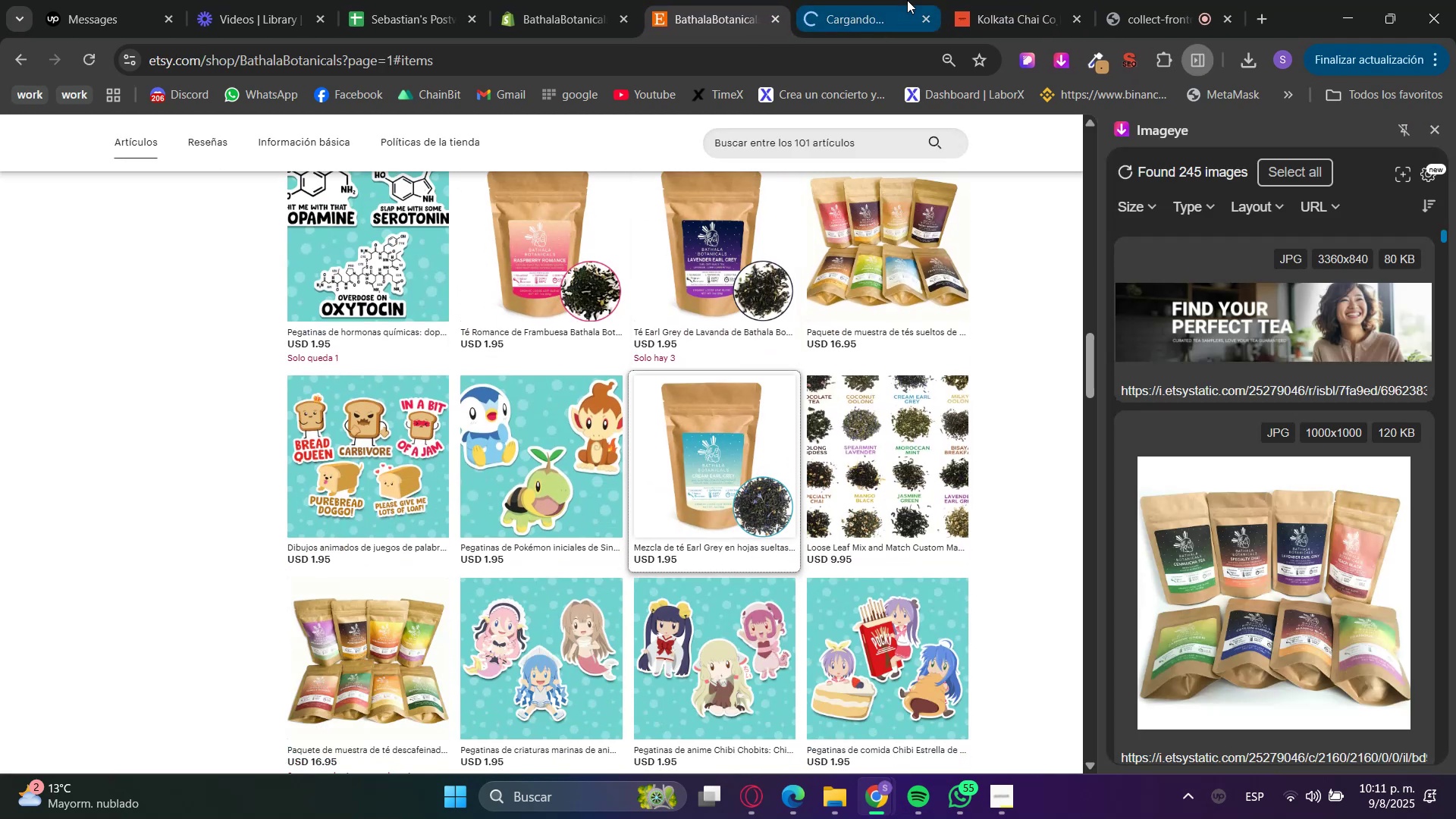 
left_click([907, 0])
 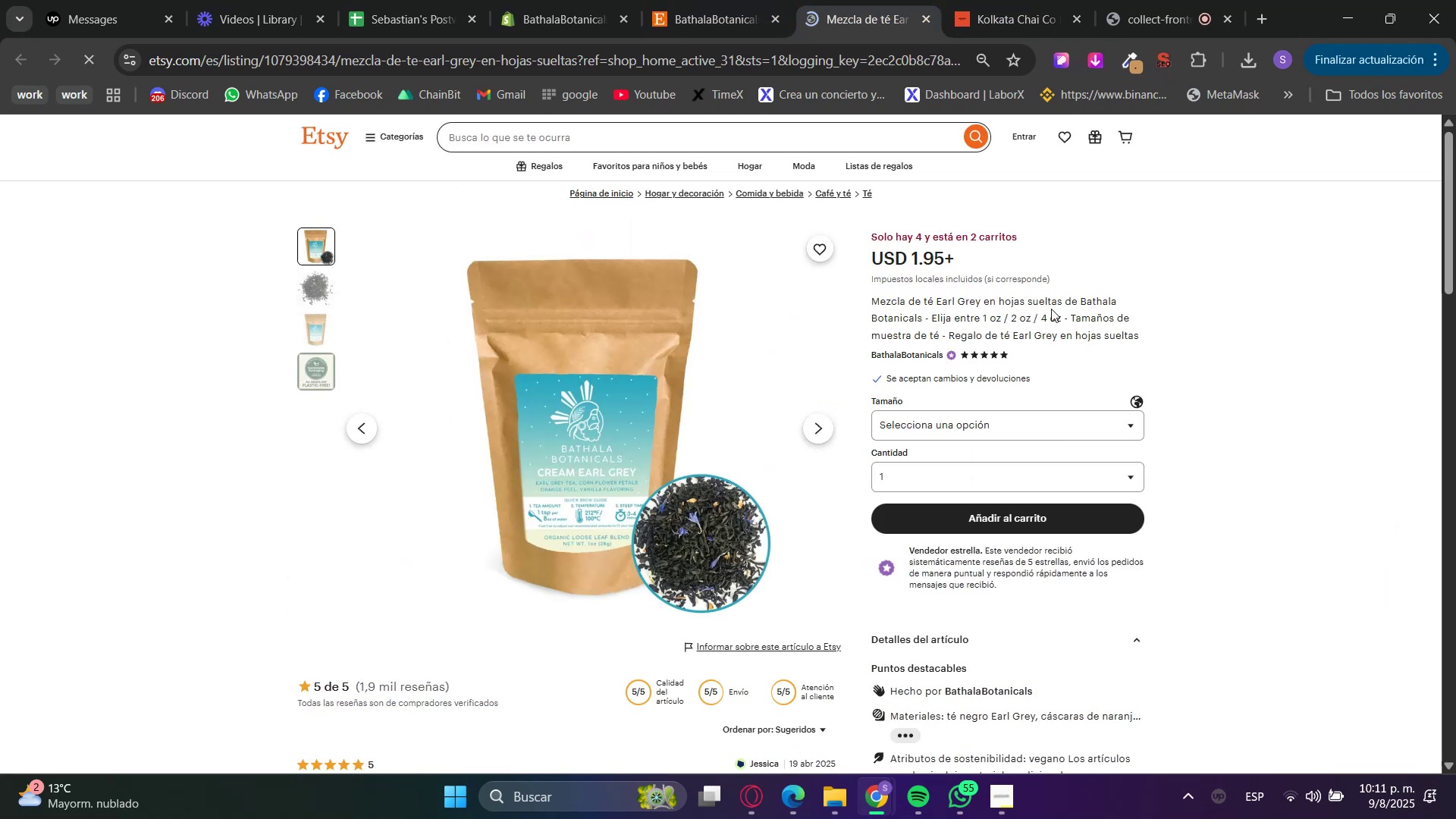 
scroll: coordinate [990, 312], scroll_direction: down, amount: 3.0
 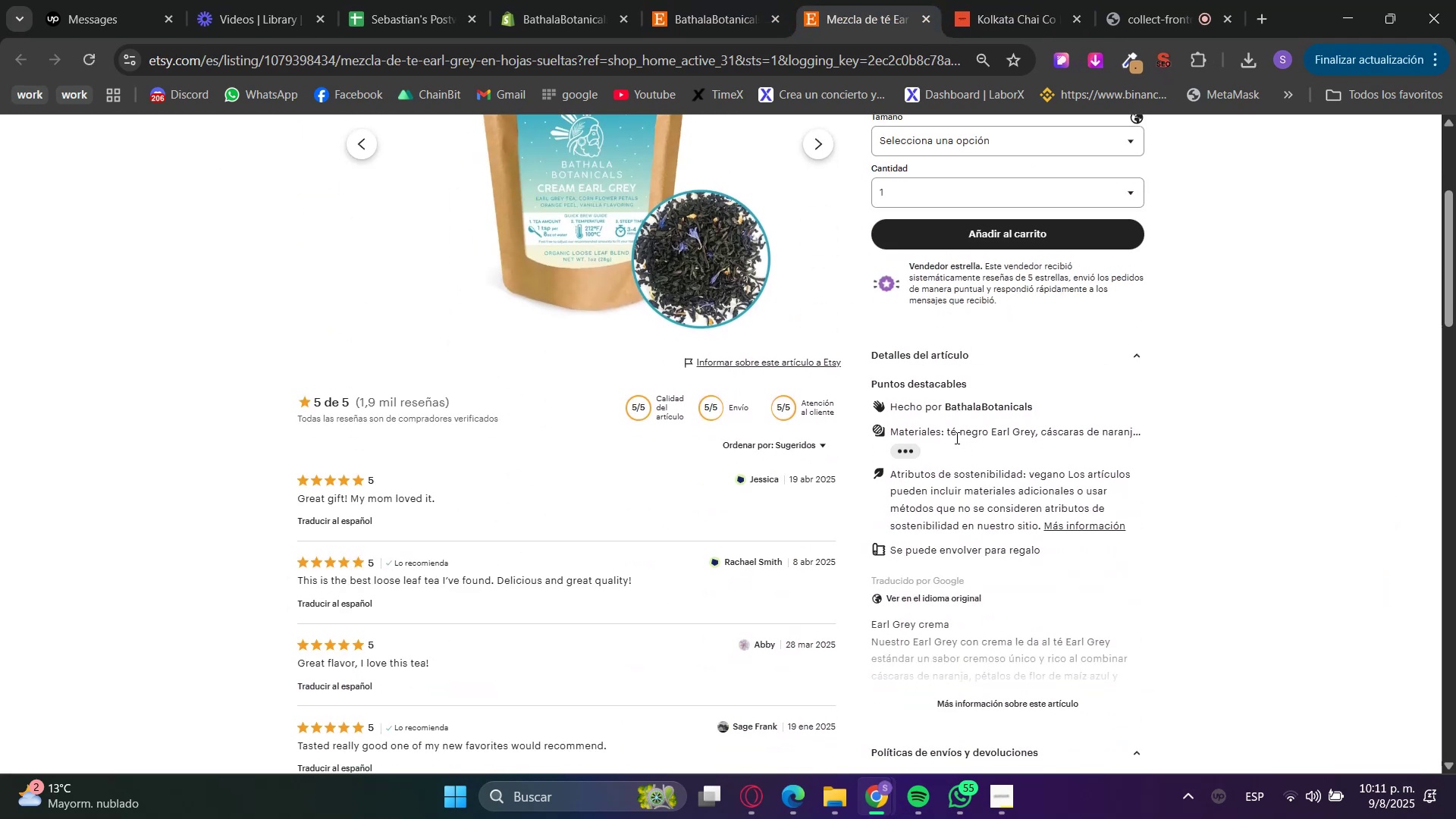 
left_click([907, 455])
 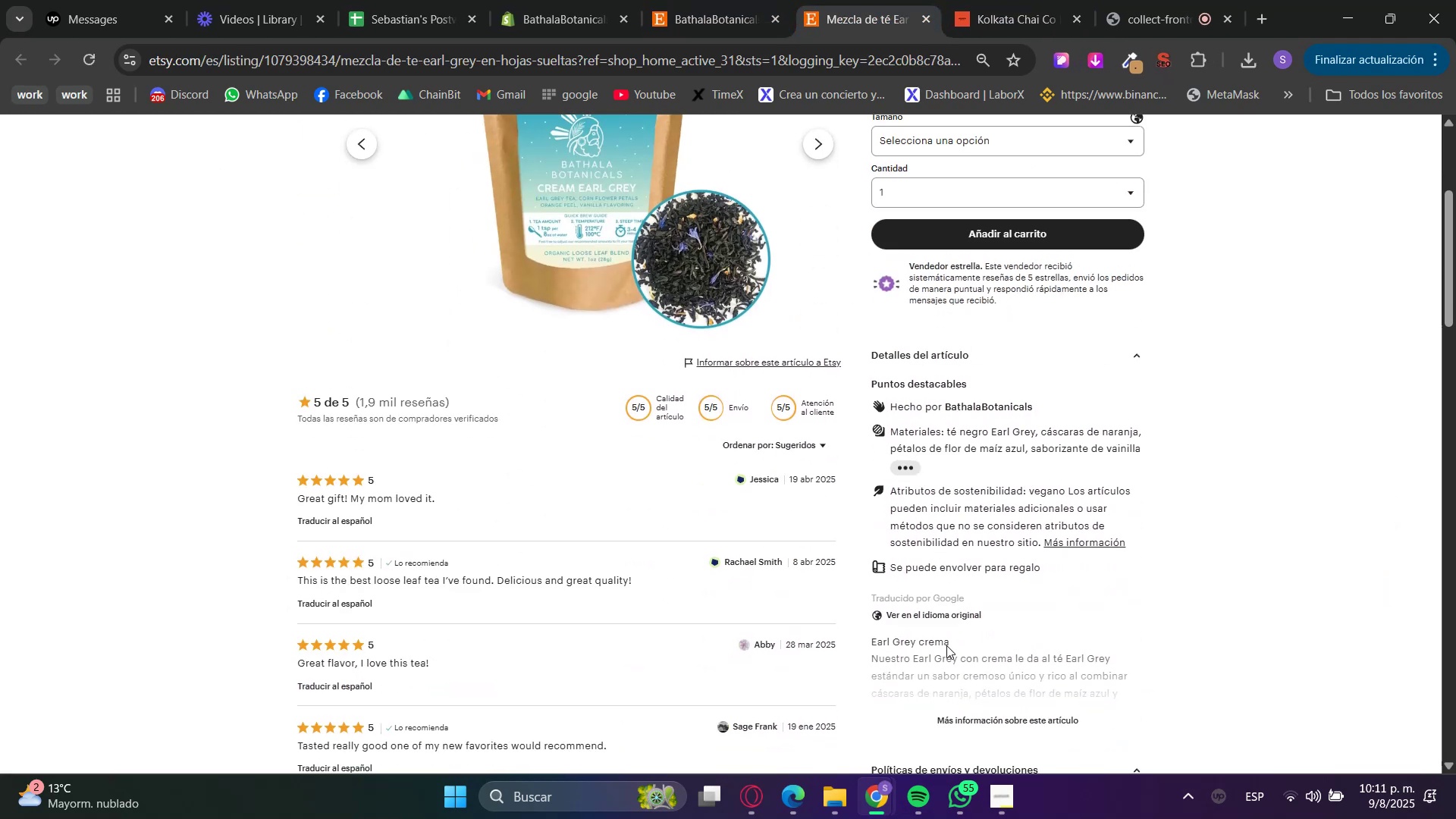 
left_click([934, 614])
 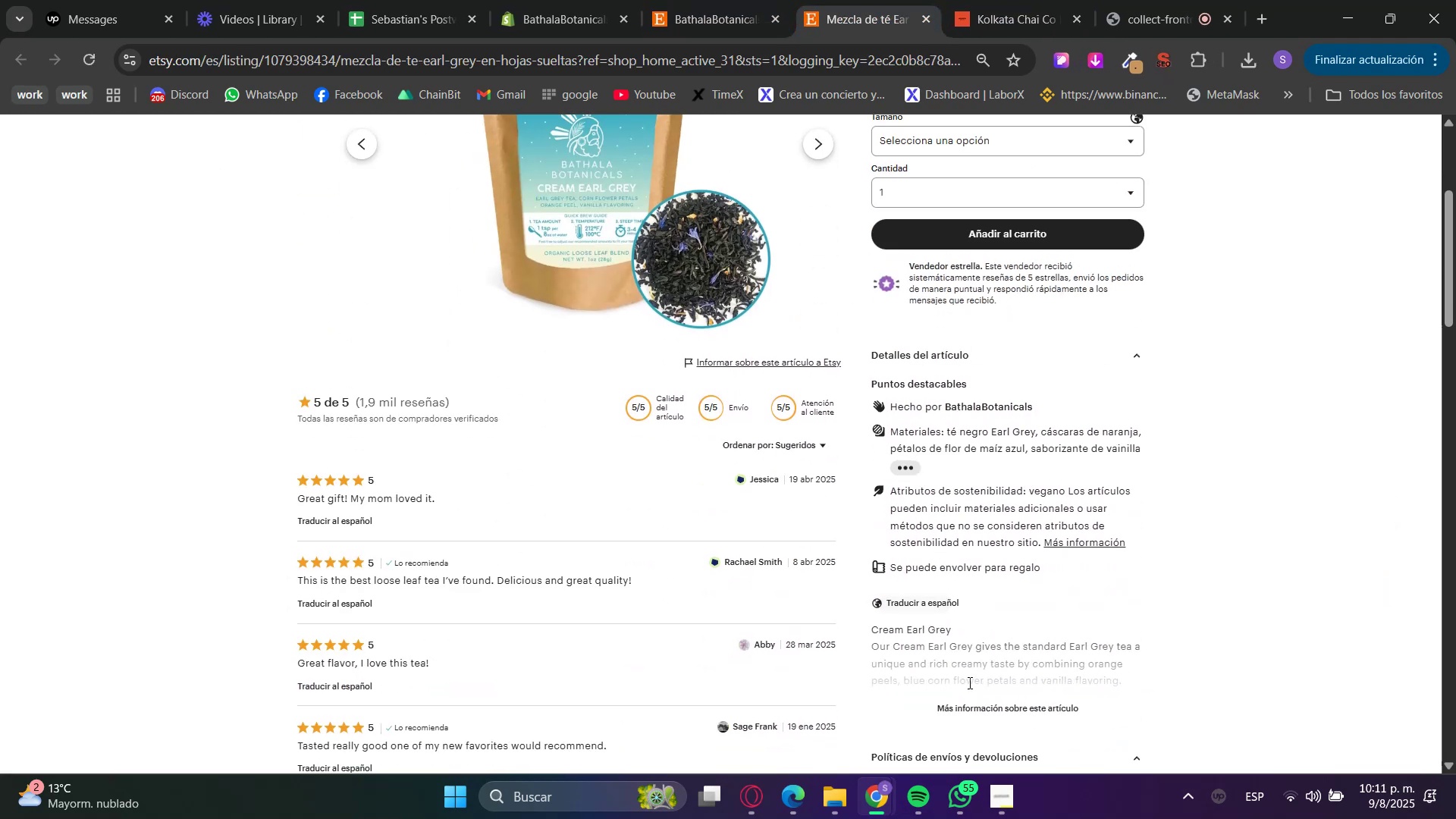 
left_click([974, 711])
 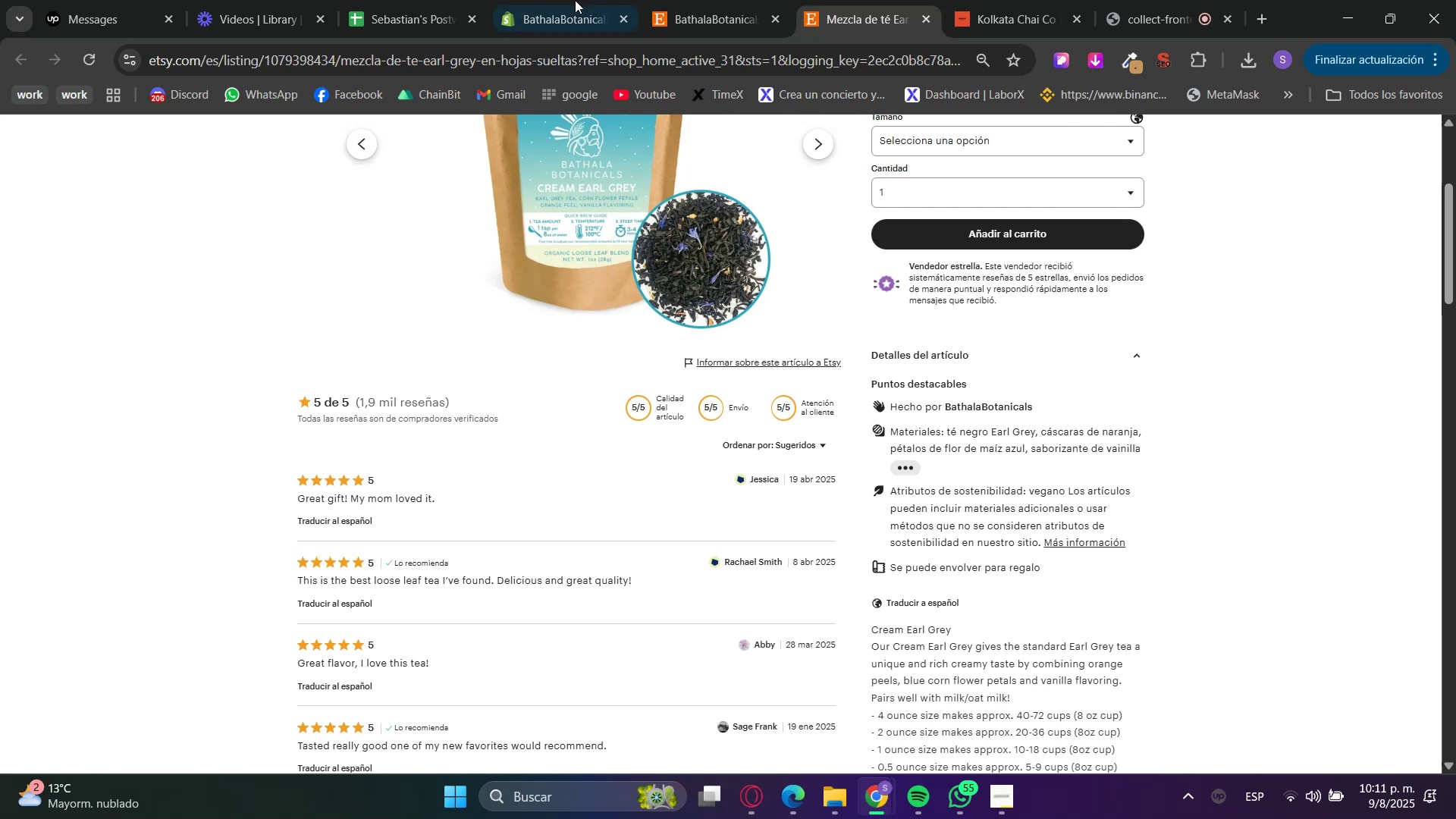 
left_click([574, 0])
 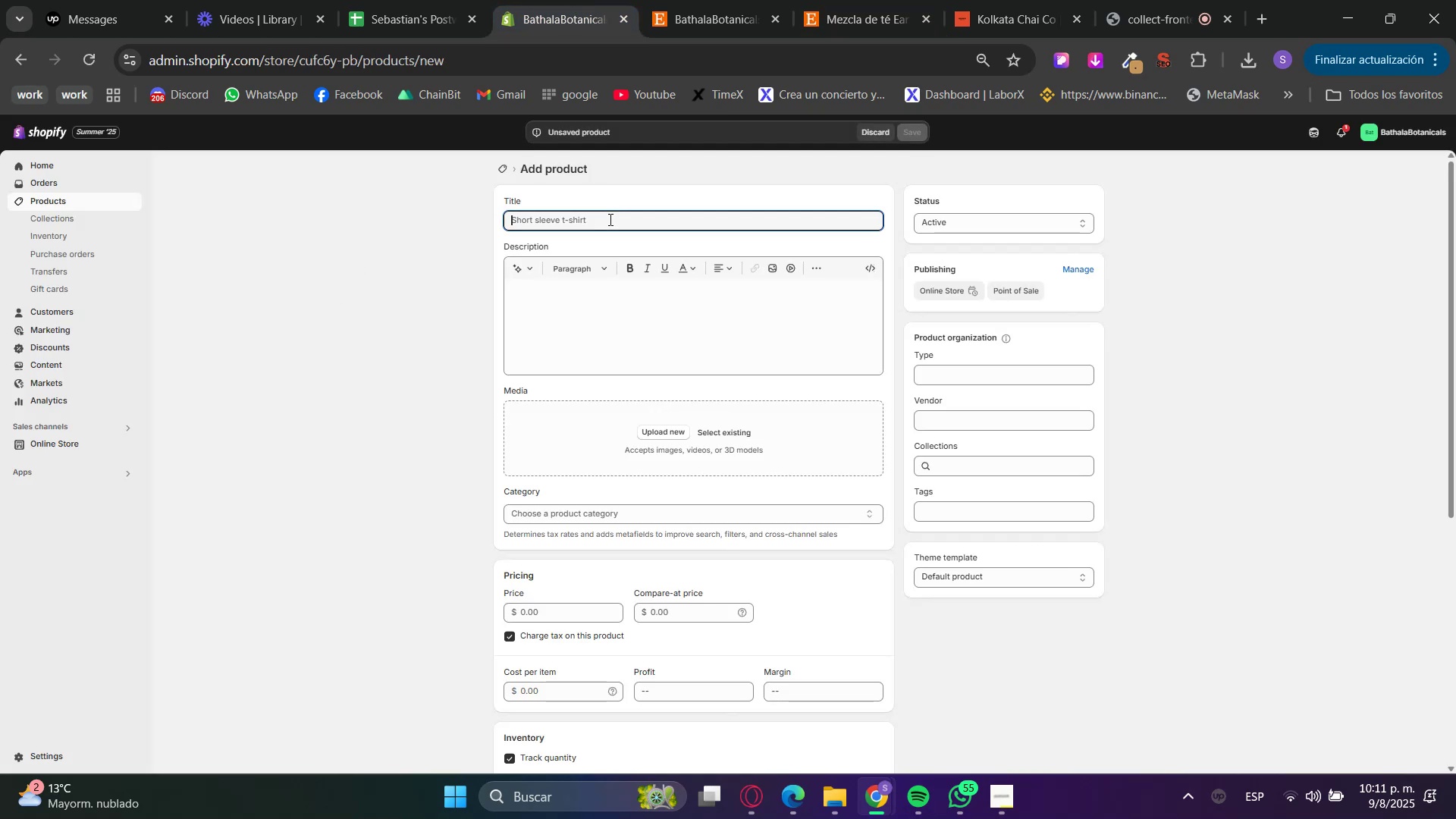 
double_click([836, 0])
 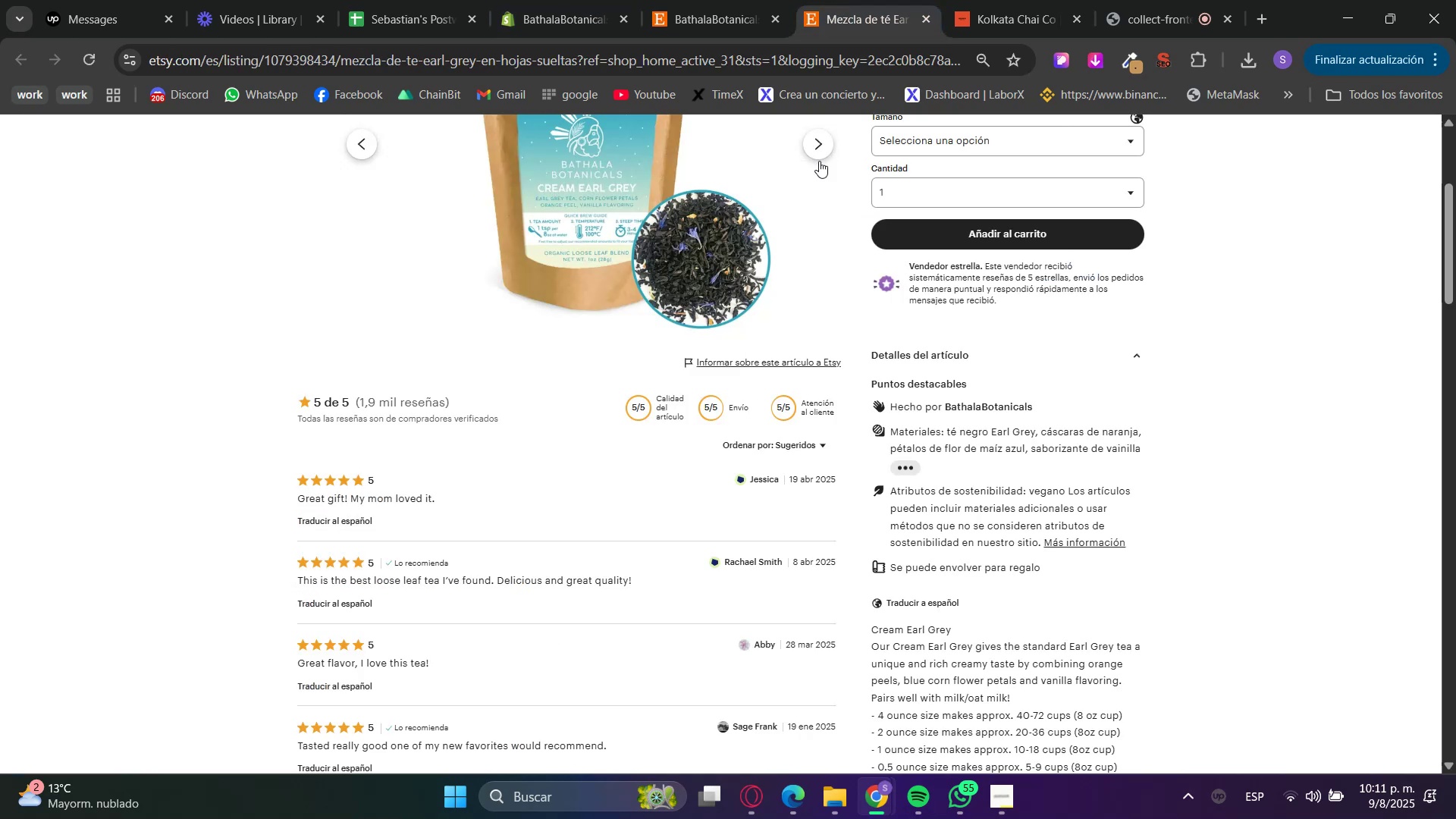 
scroll: coordinate [975, 491], scroll_direction: up, amount: 6.0
 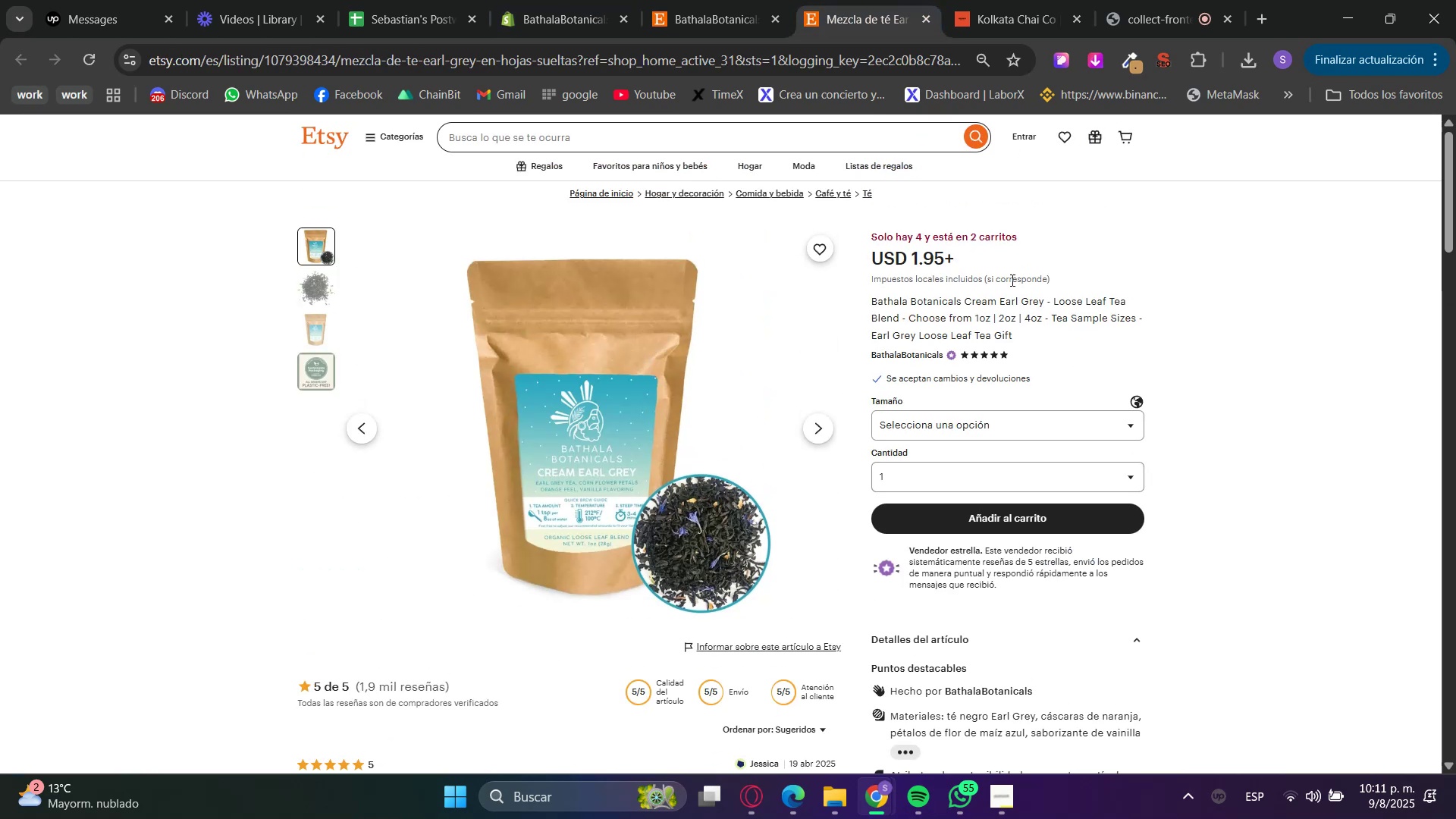 
left_click([966, 309])
 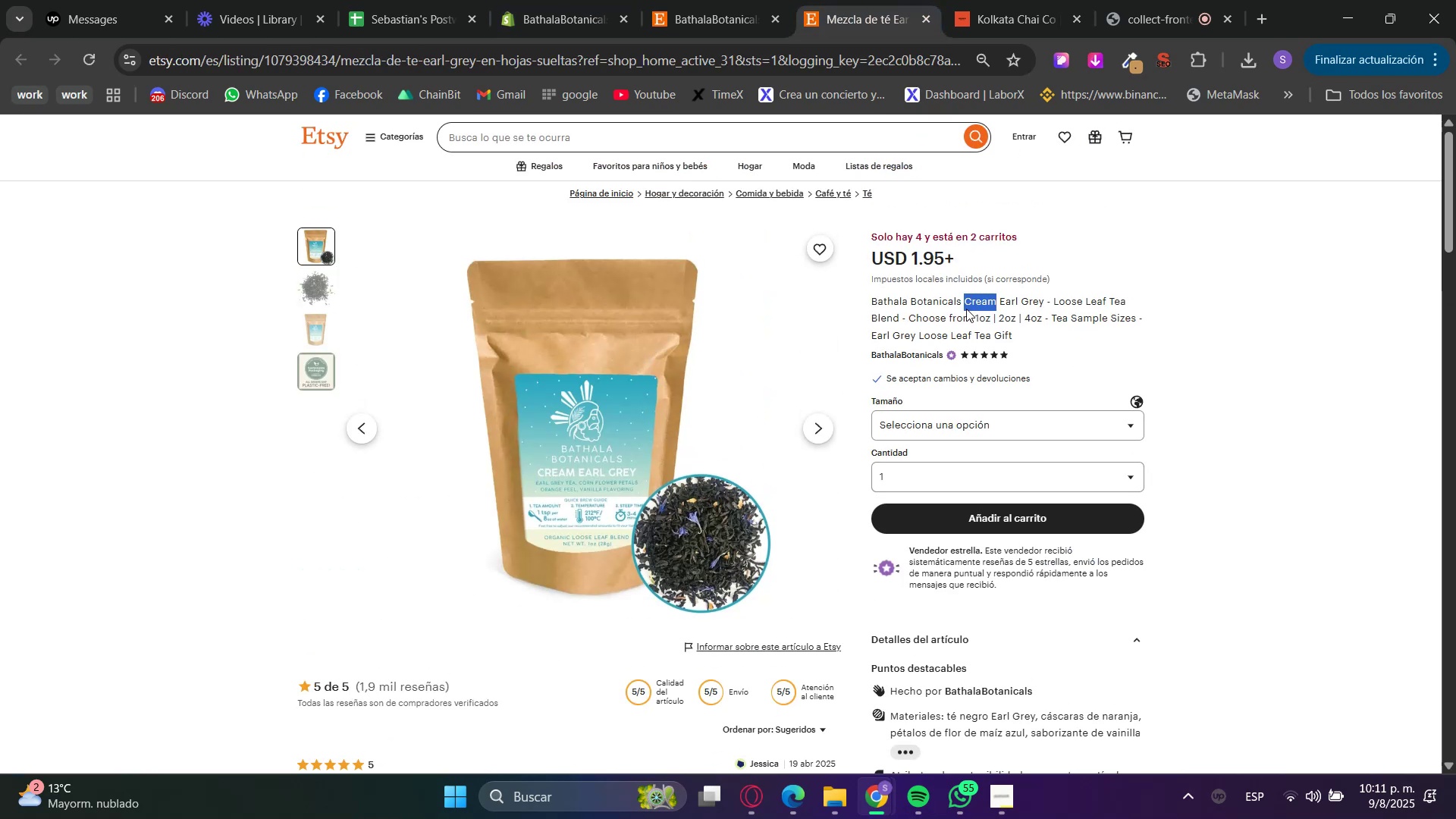 
triple_click([965, 309])
 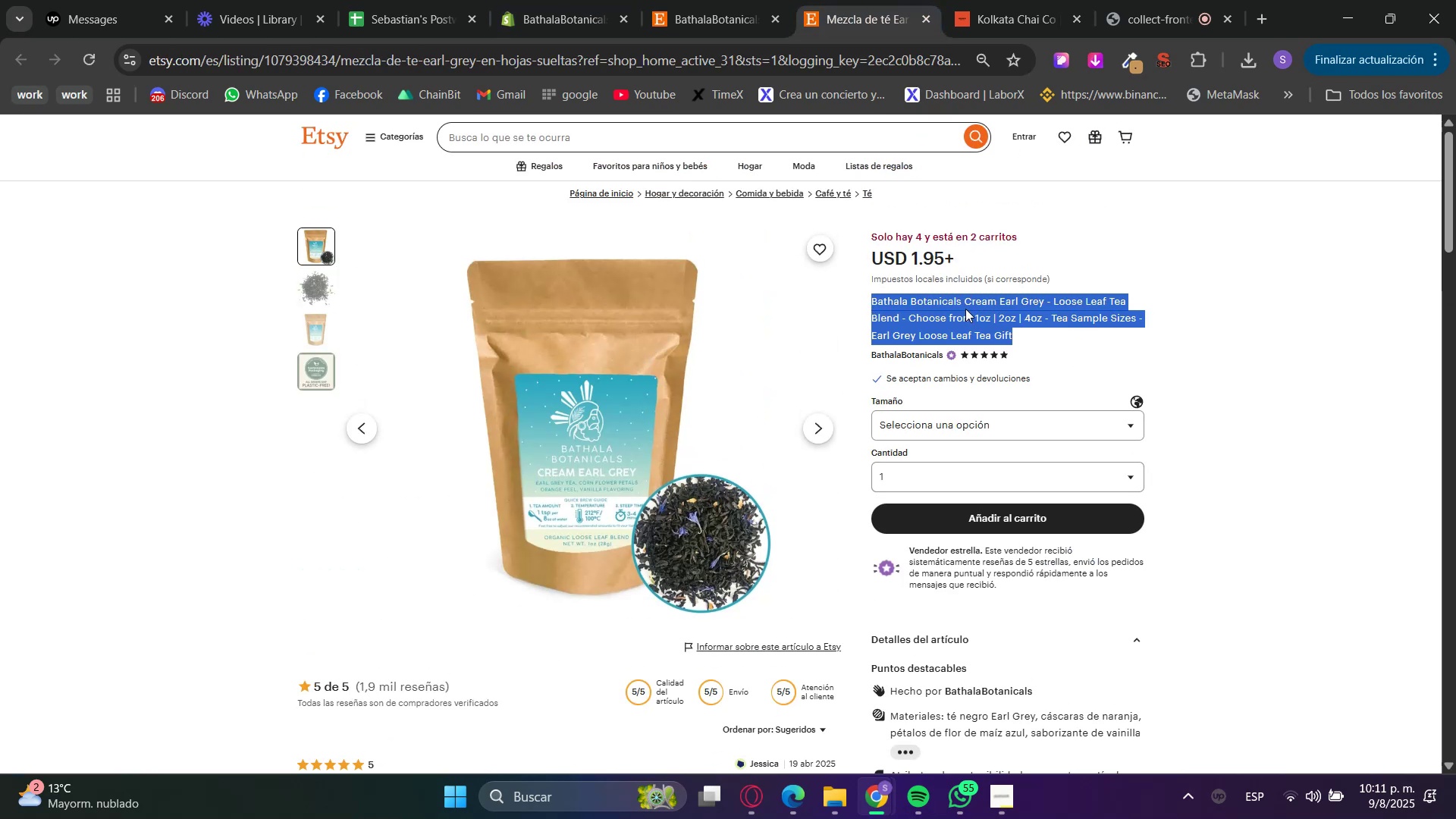 
key(Control+C)
 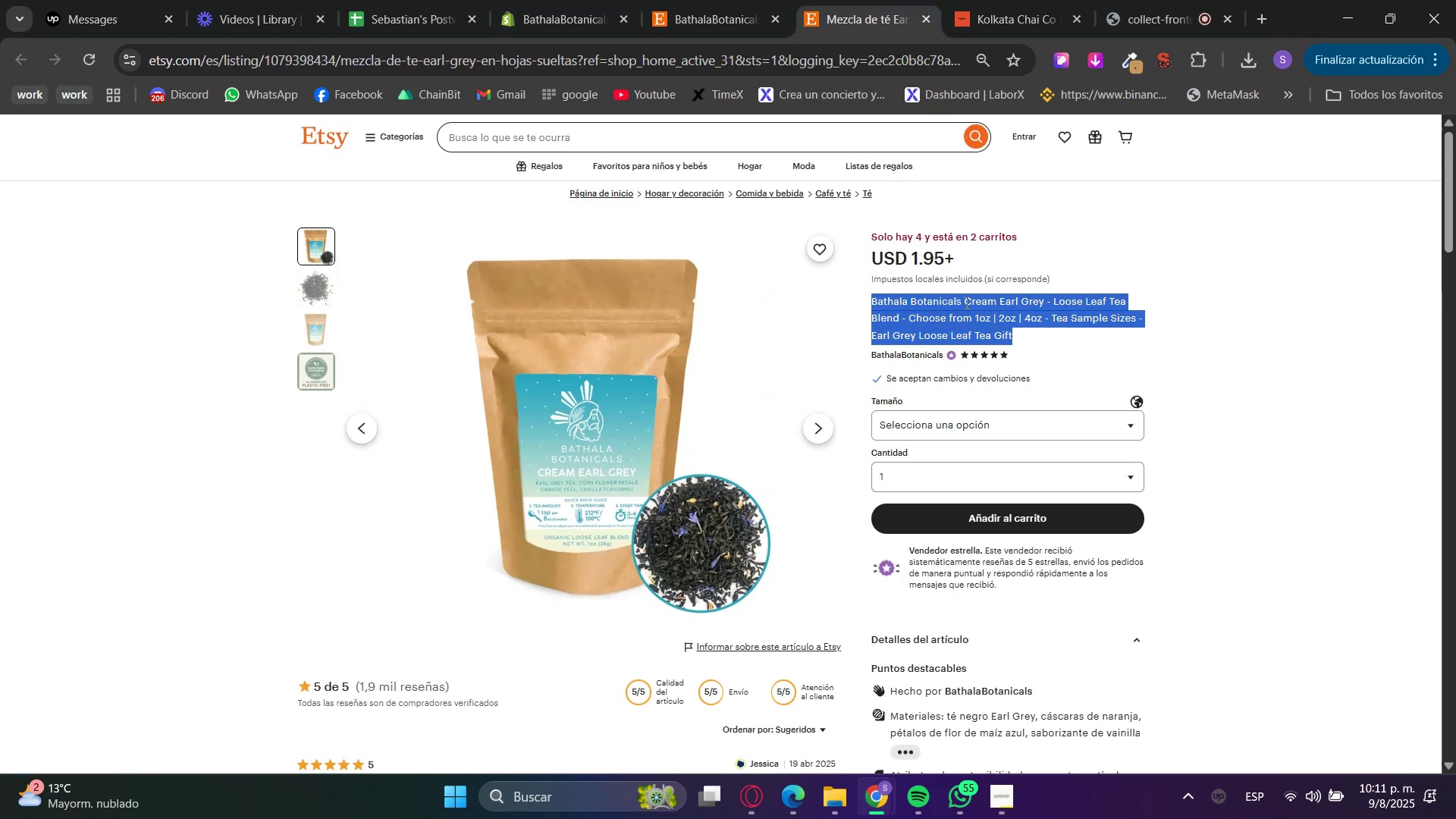 
key(Control+C)
 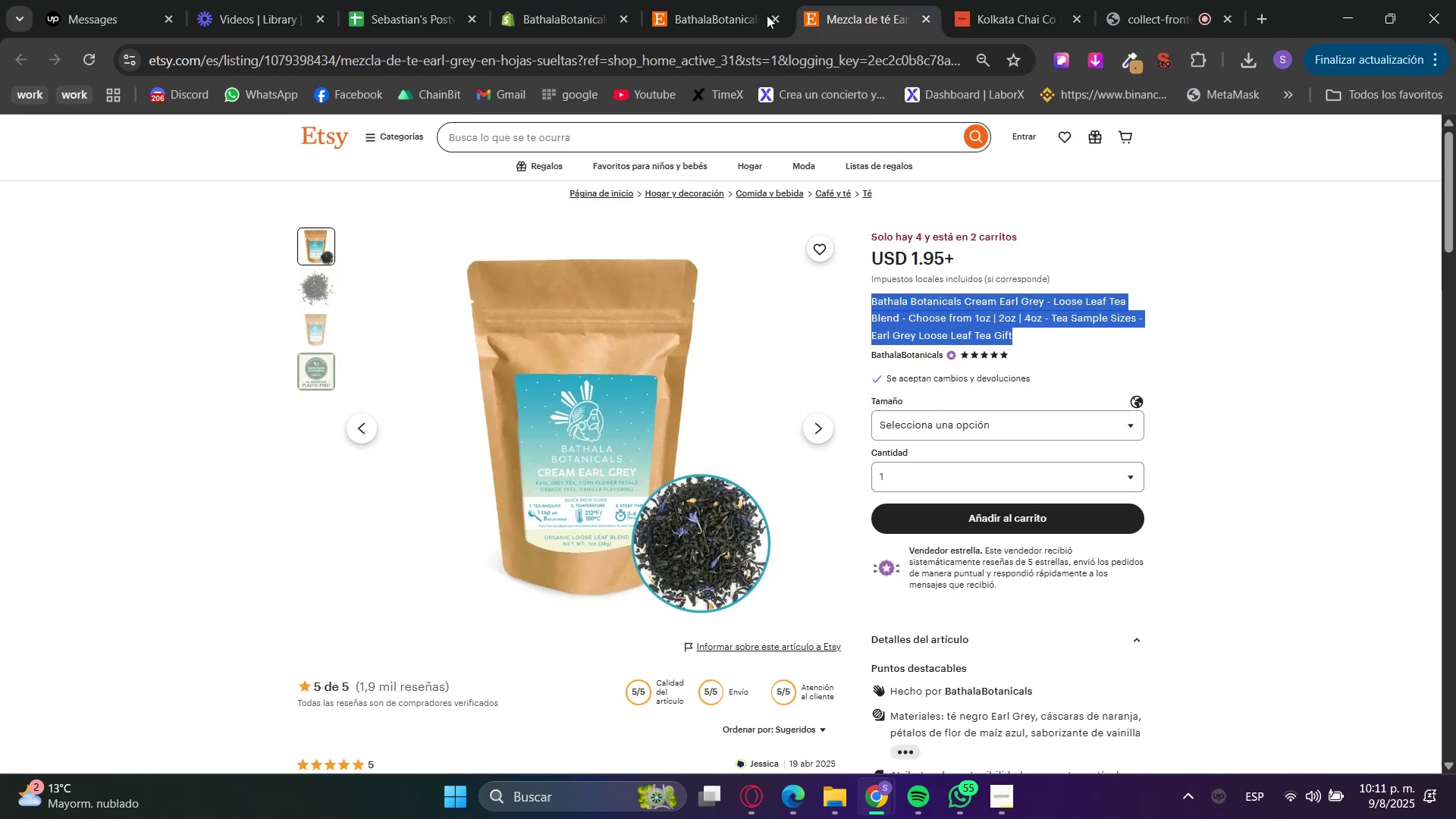 
key(Control+C)
 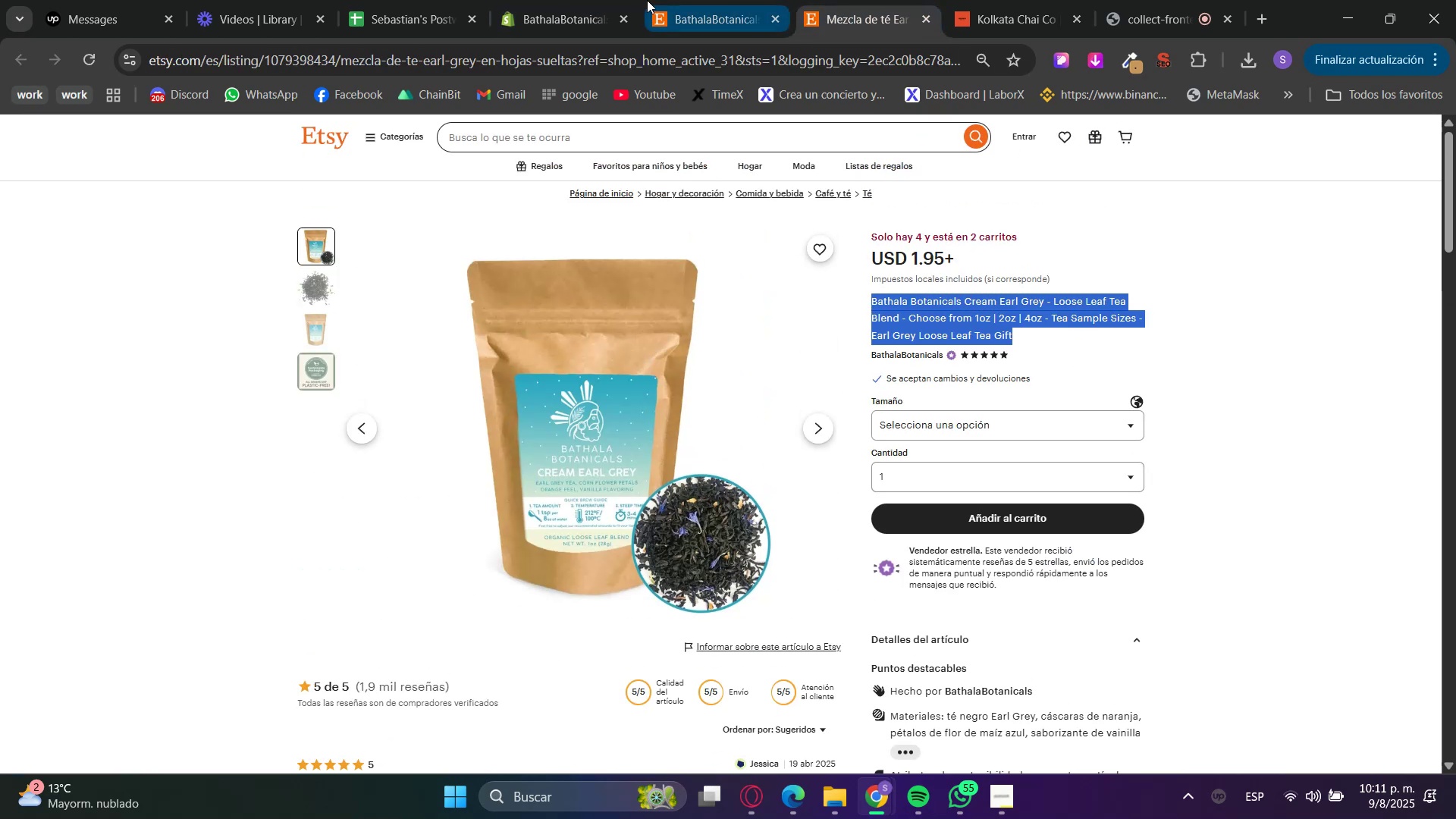 
left_click([589, 0])
 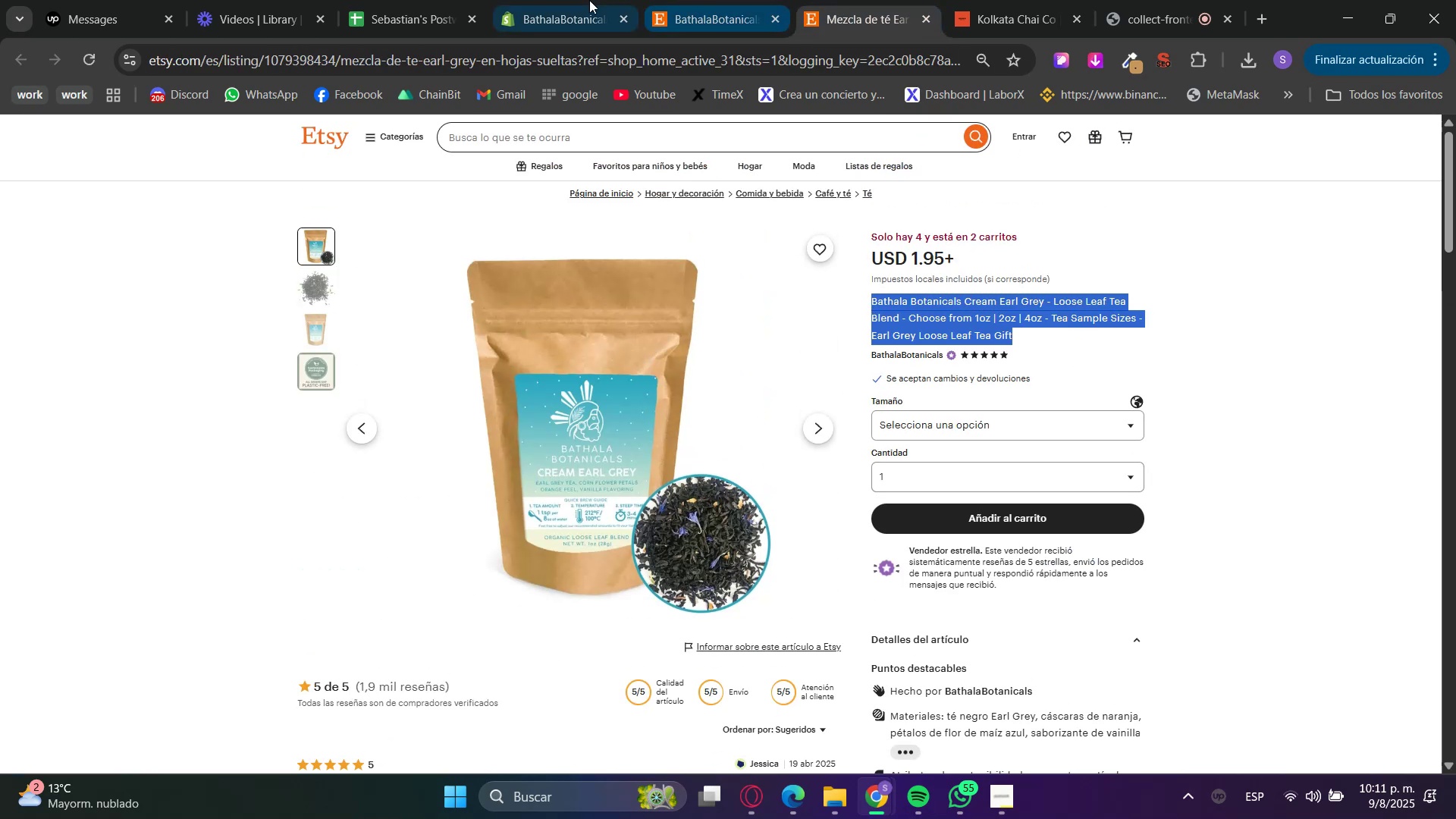 
key(Control+V)
 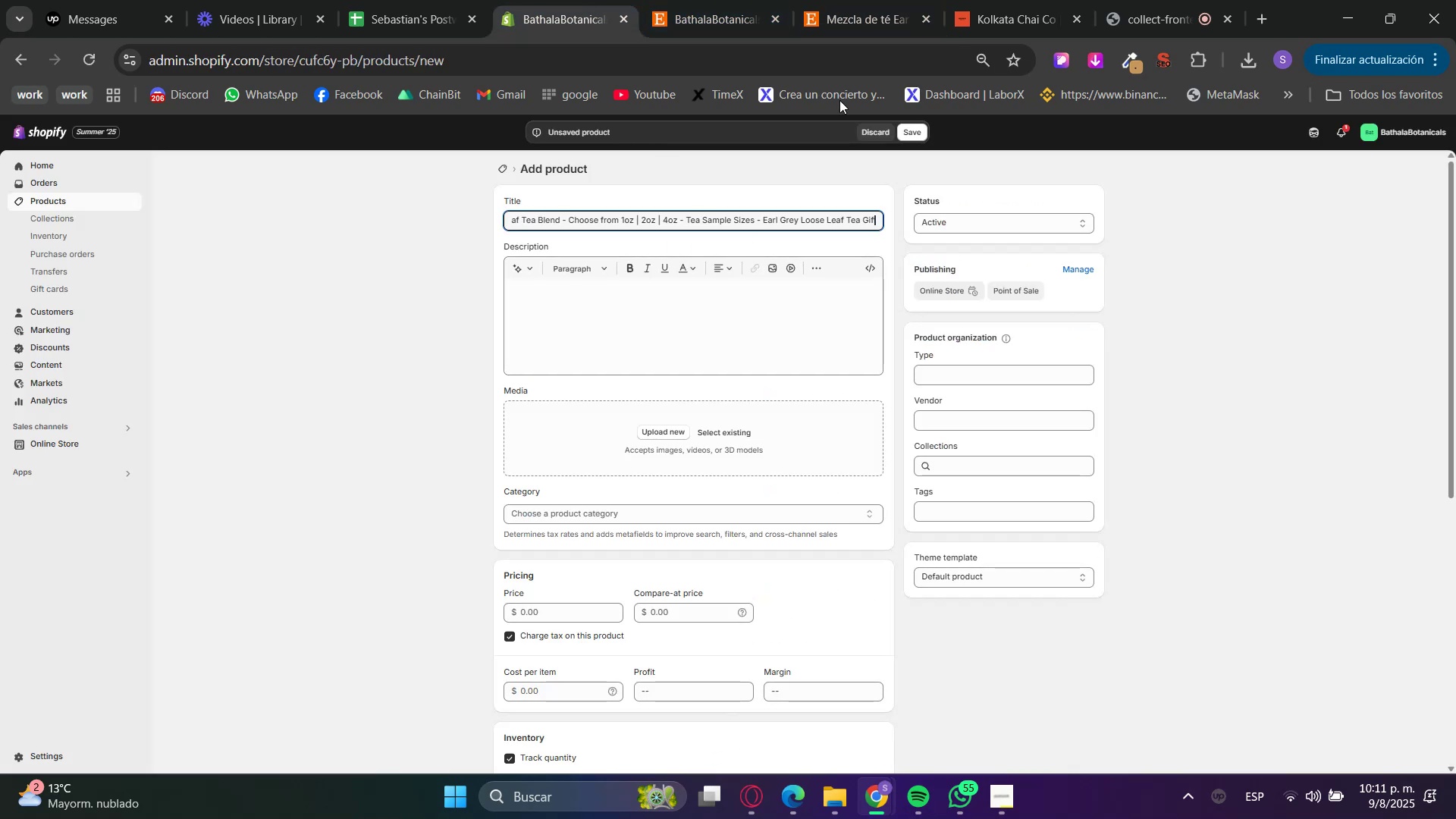 
left_click([904, 0])
 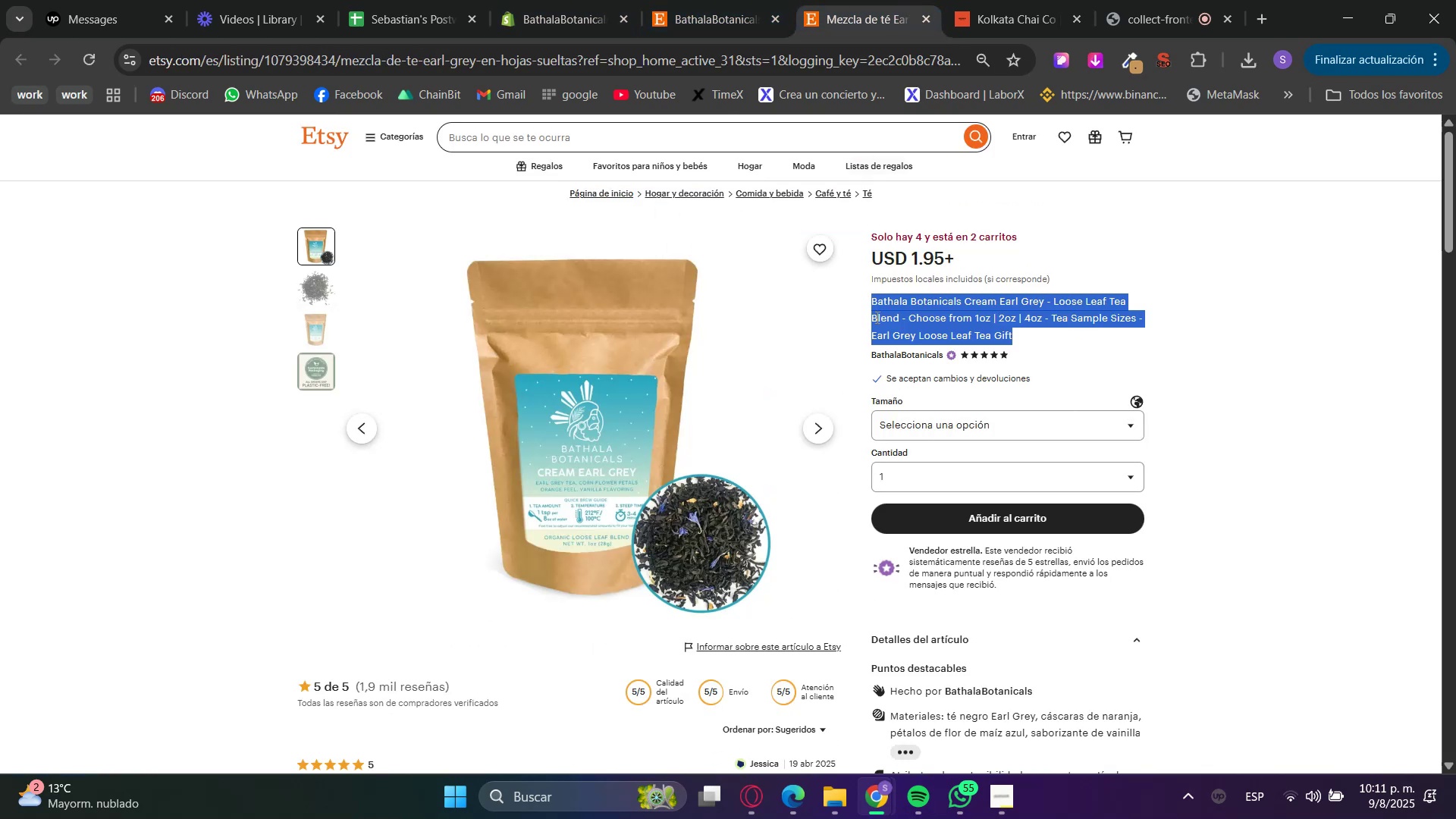 
scroll: coordinate [910, 447], scroll_direction: down, amount: 6.0
 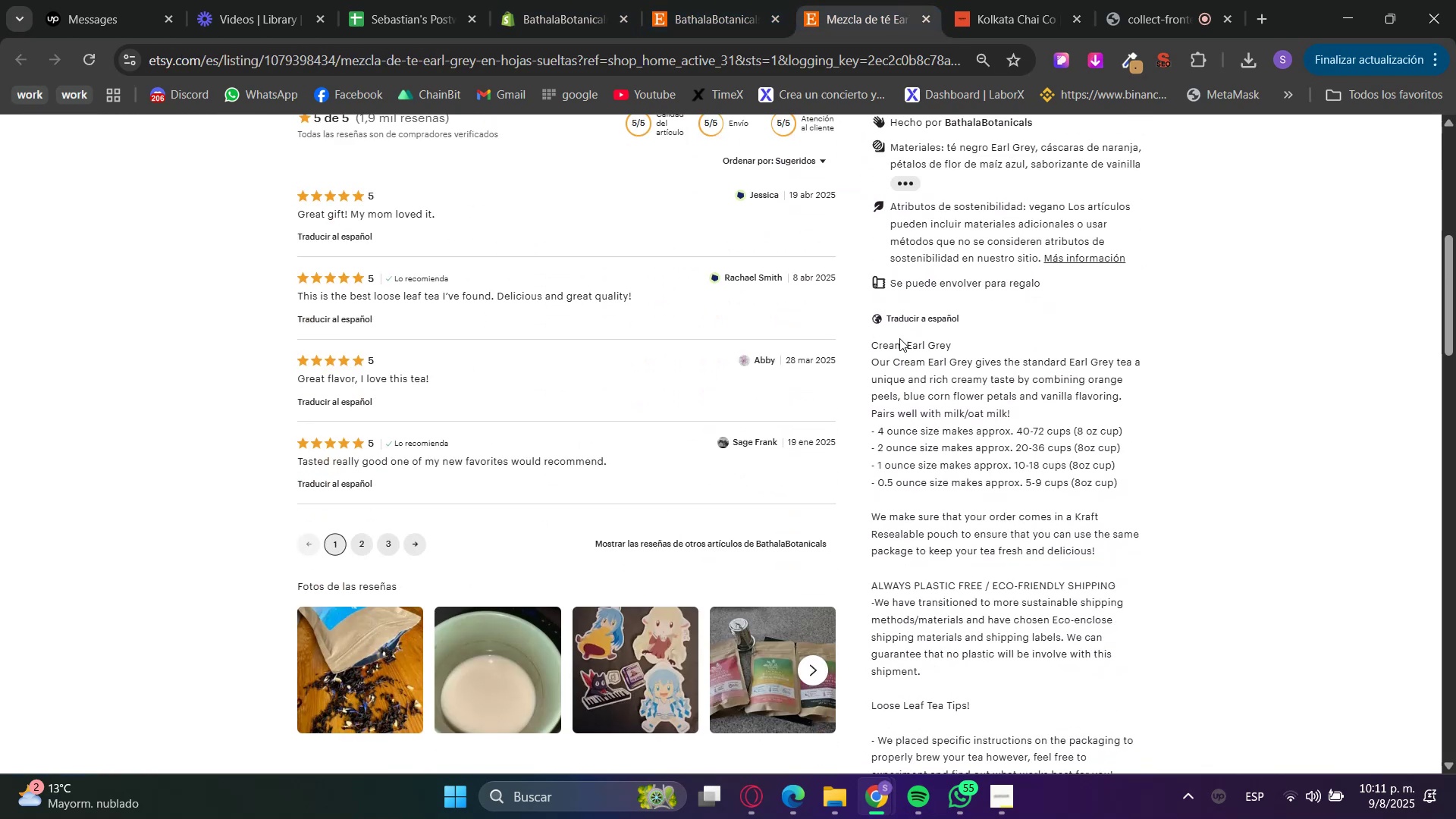 
double_click([899, 337])
 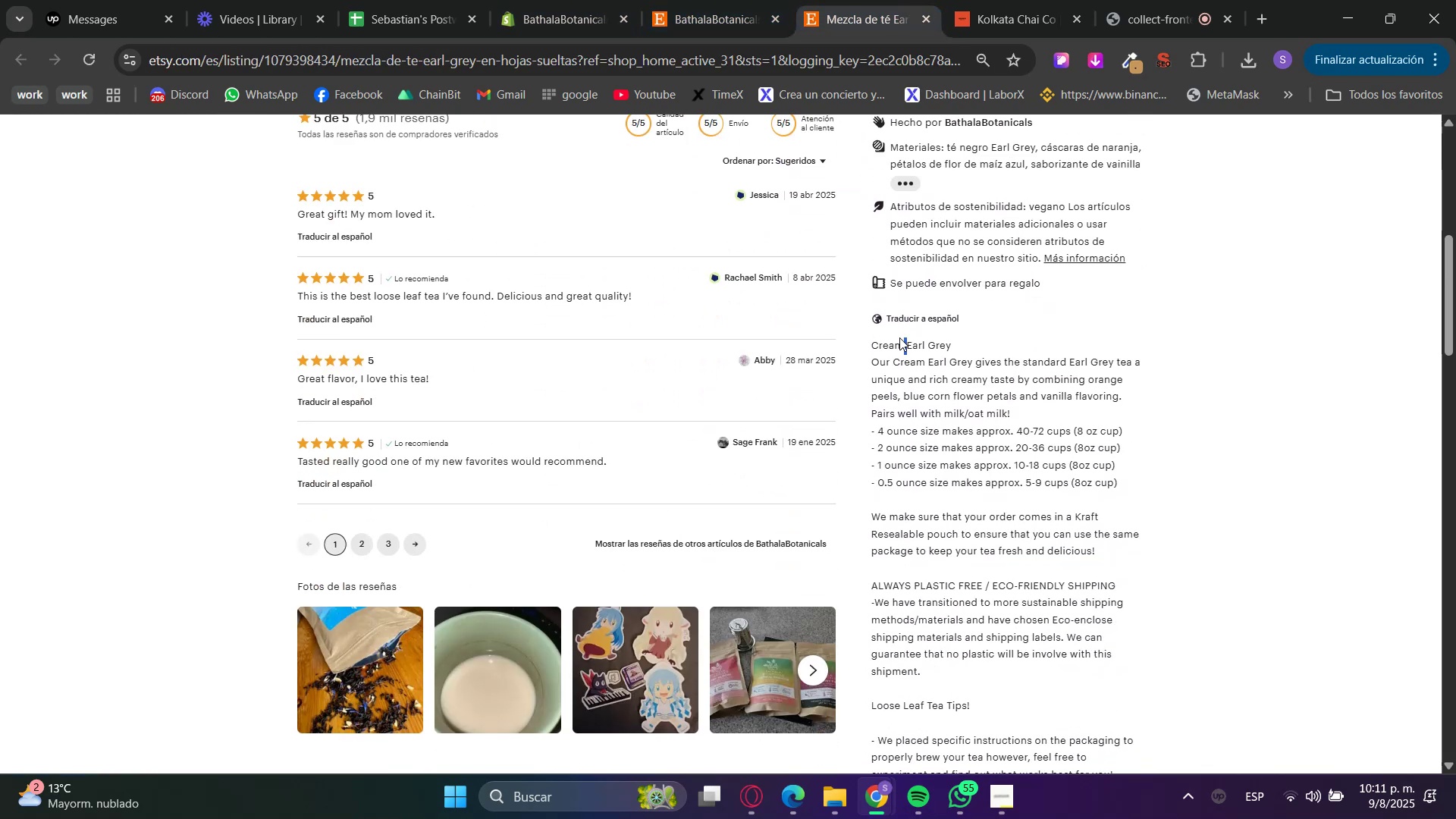 
left_click_drag(start_coordinate=[899, 337], to_coordinate=[943, 622])
 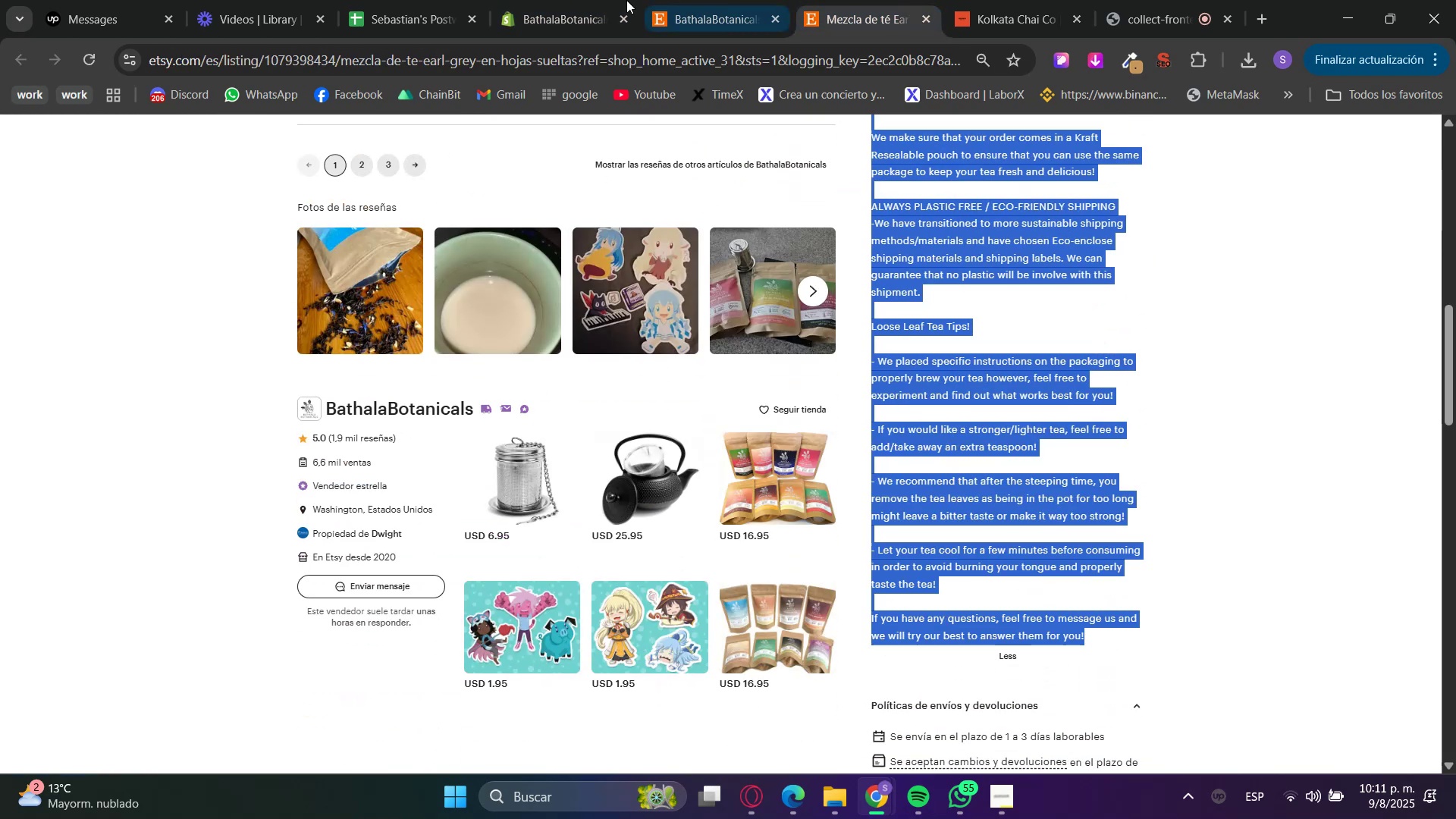 
scroll: coordinate [952, 488], scroll_direction: down, amount: 4.0
 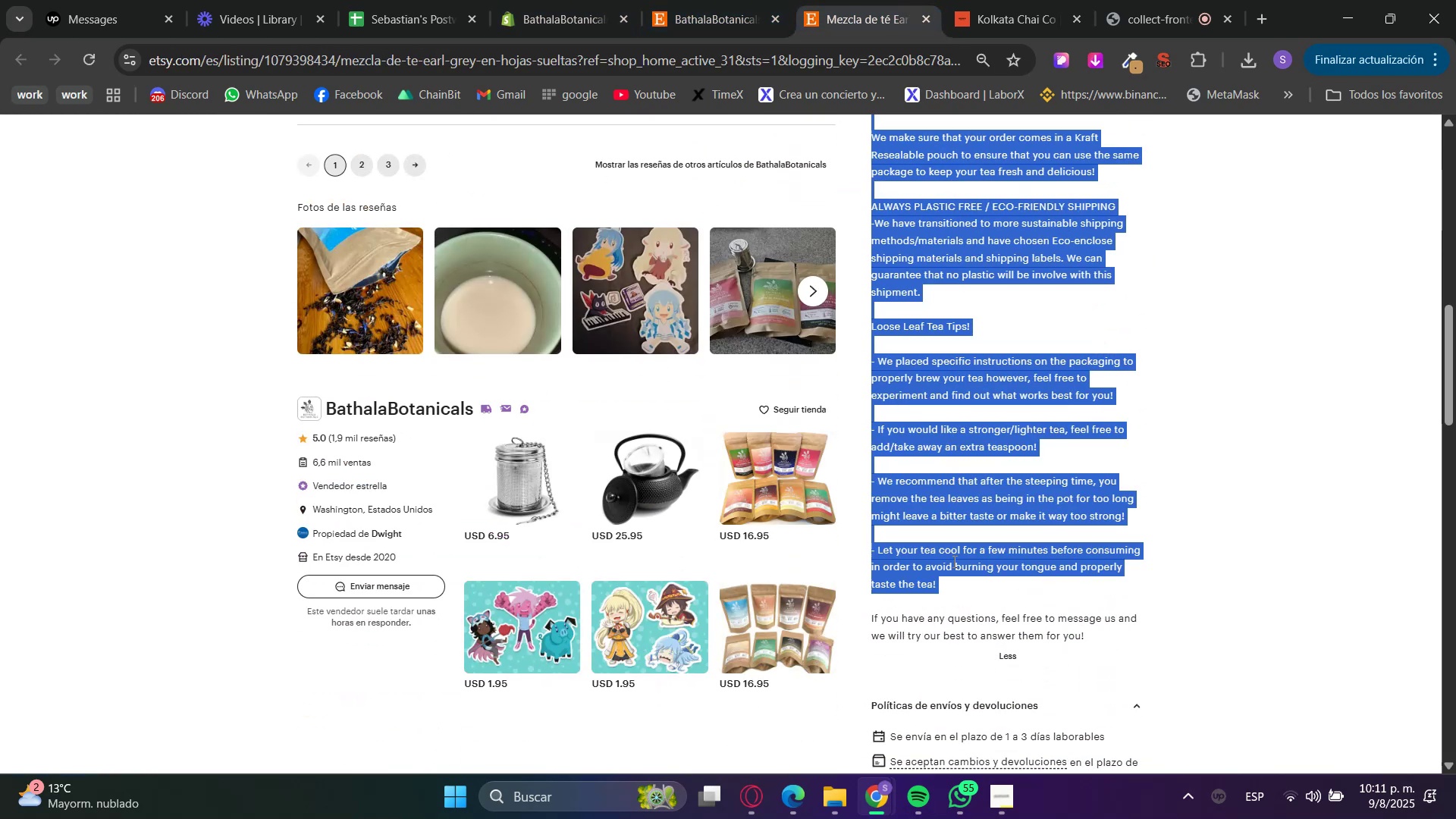 
key(Control+C)
 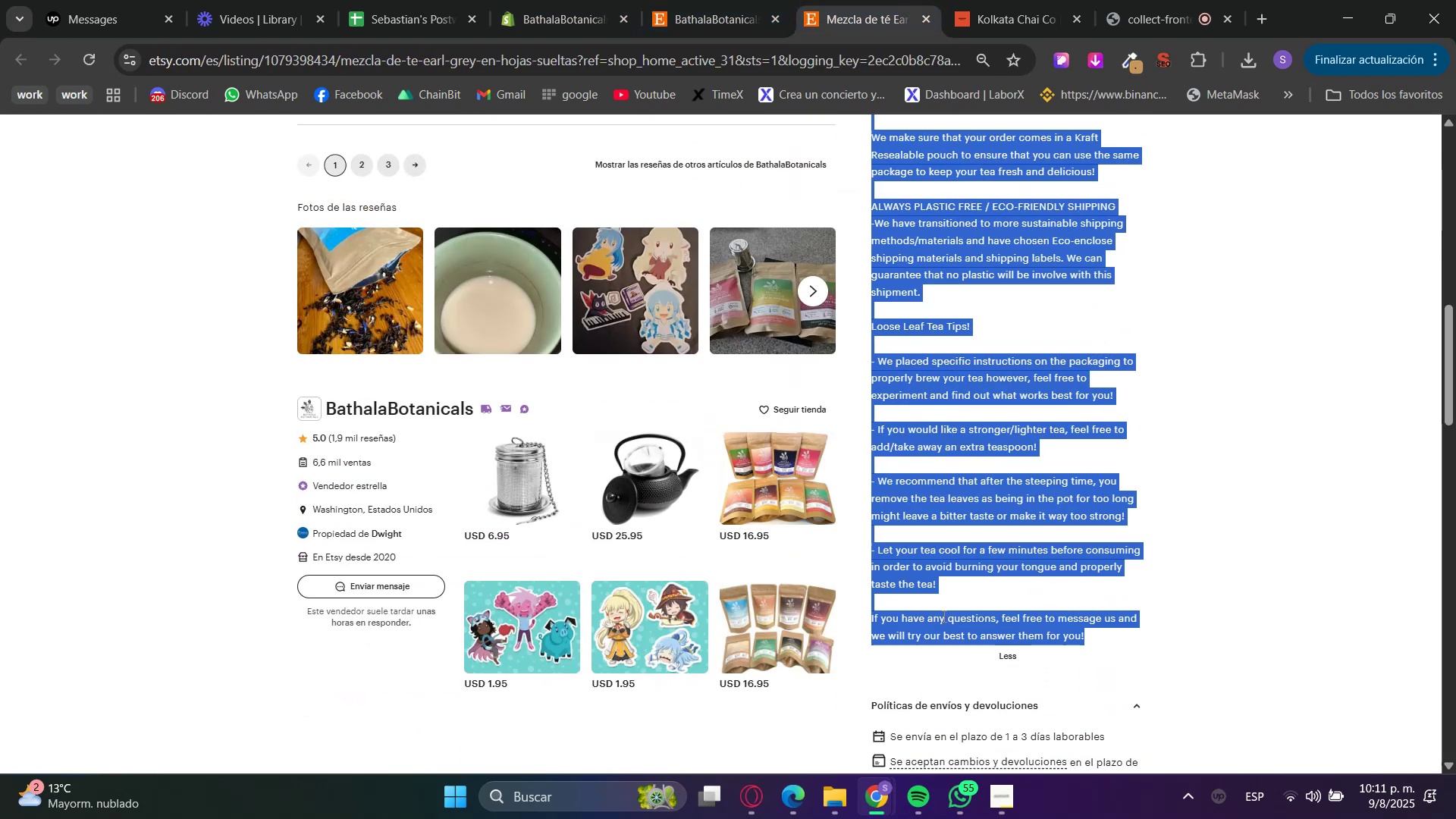 
key(Control+C)
 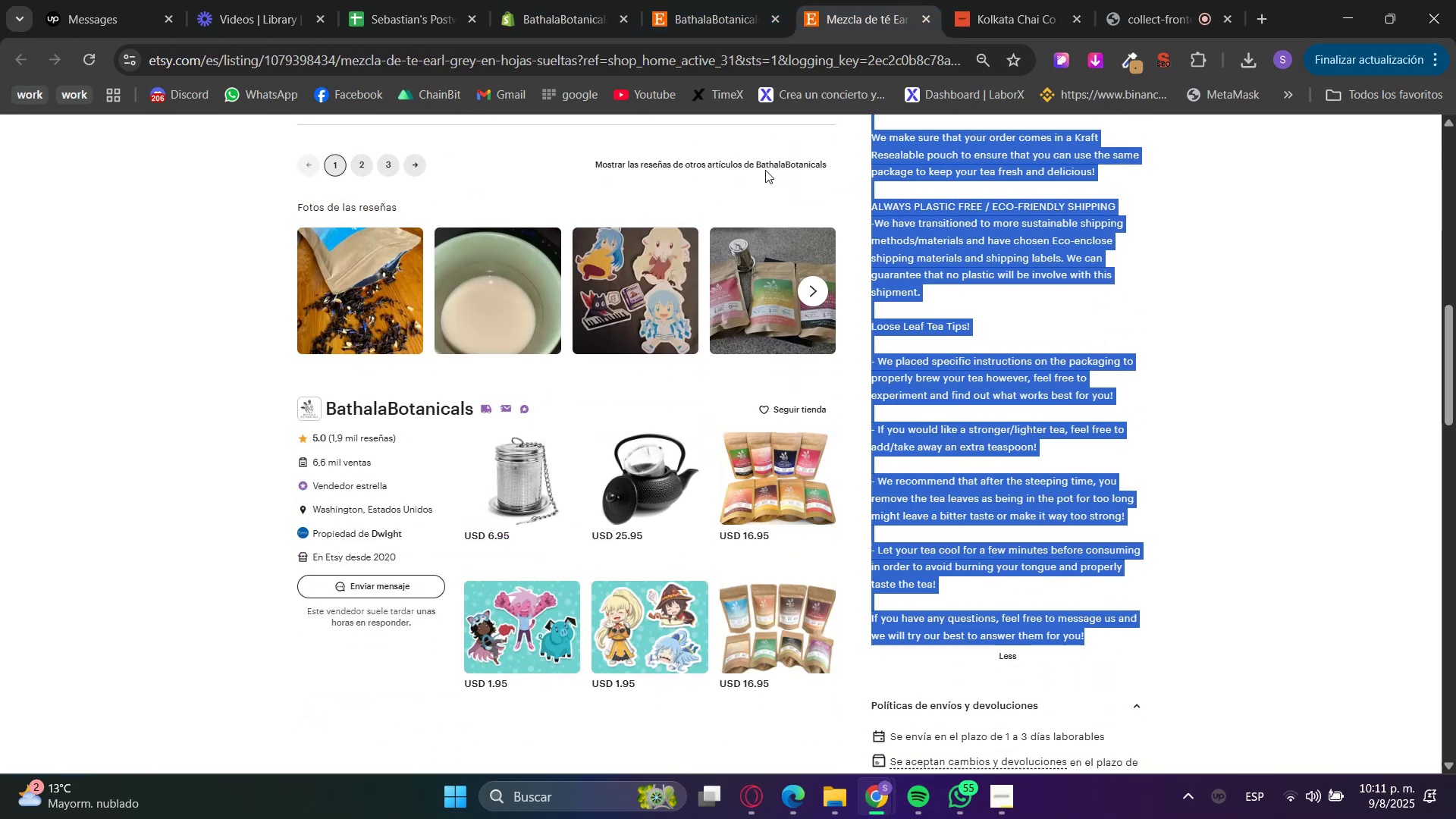 
key(Control+C)
 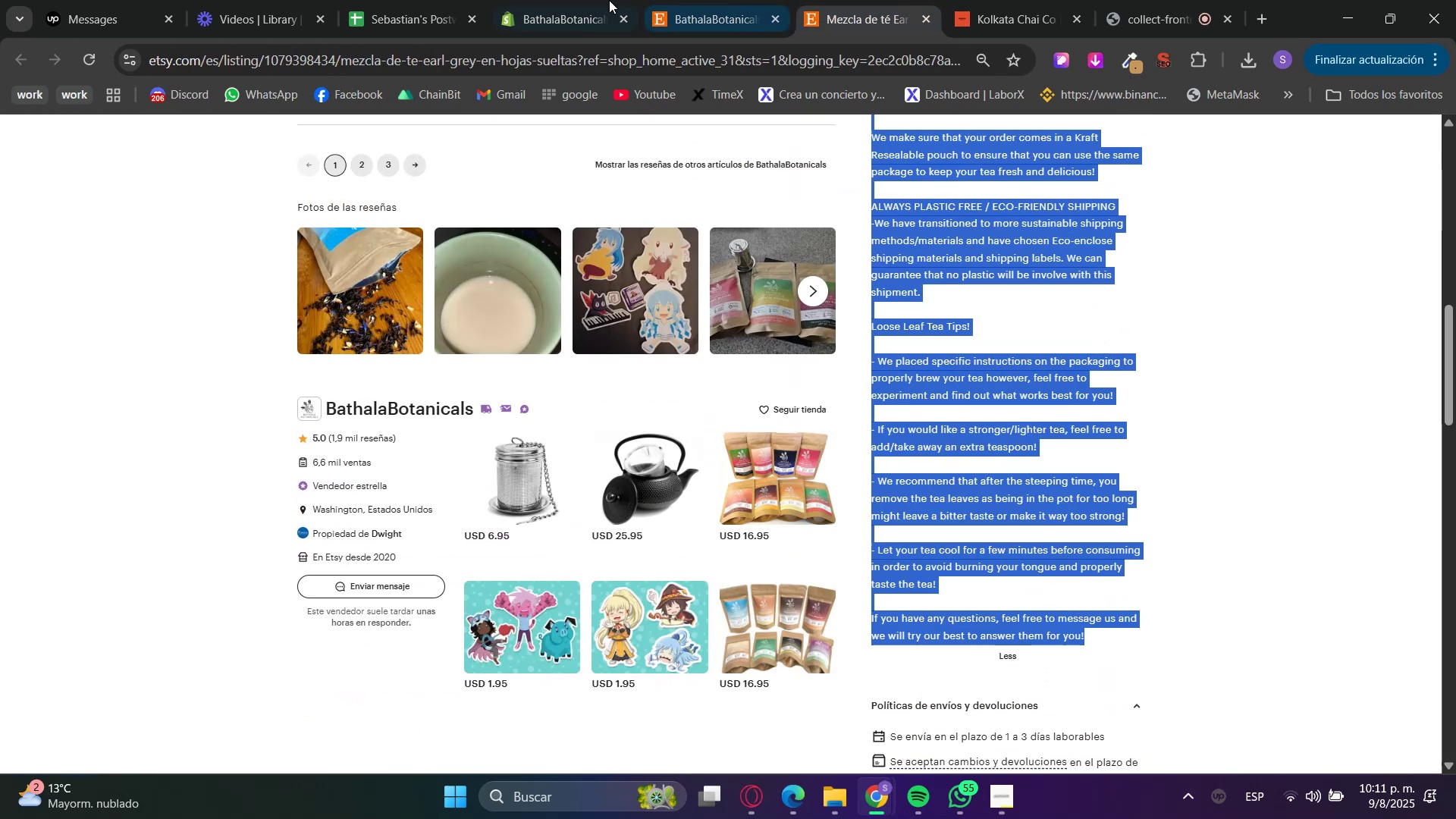 
left_click([592, 0])
 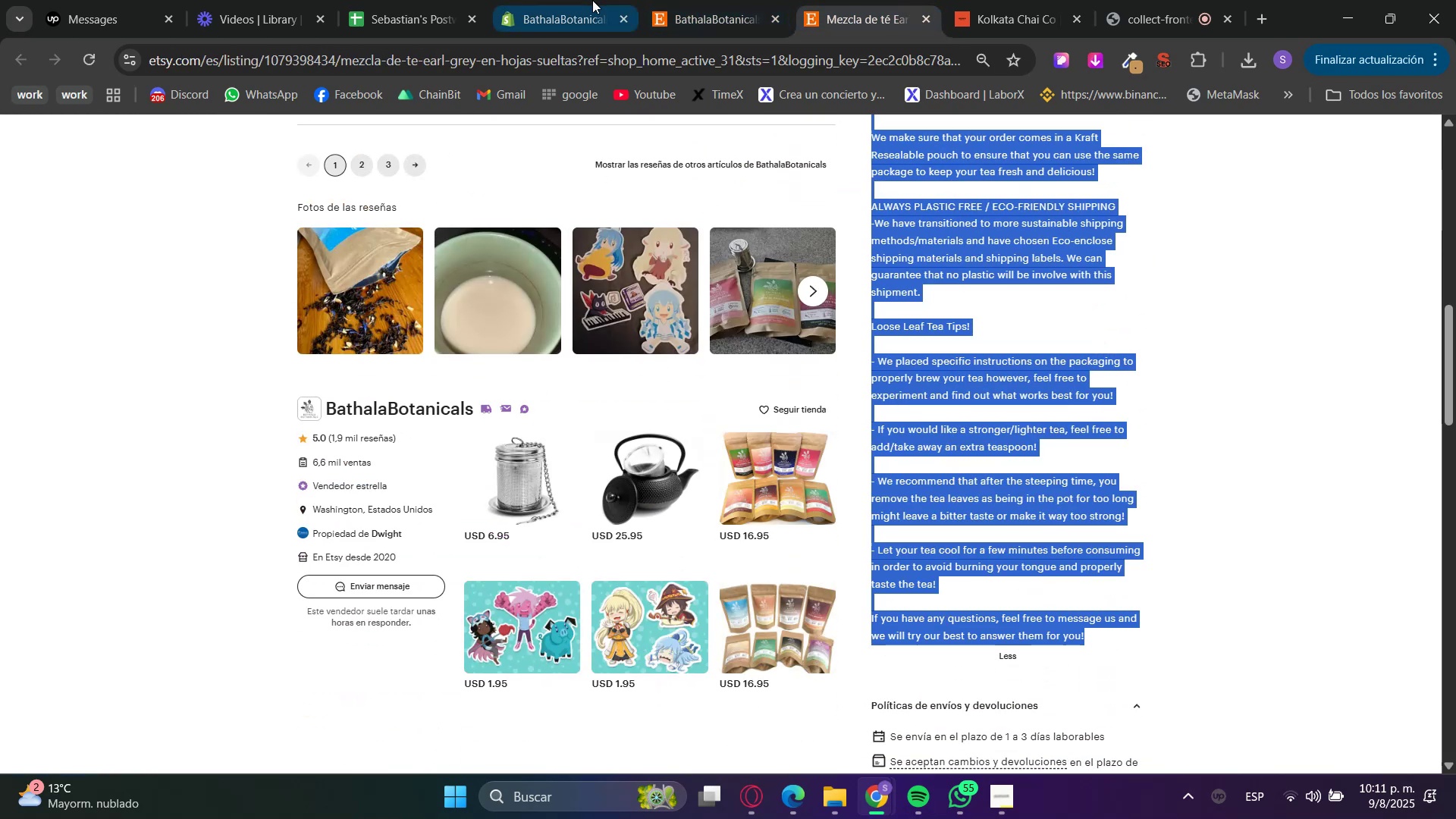 
double_click([673, 343])
 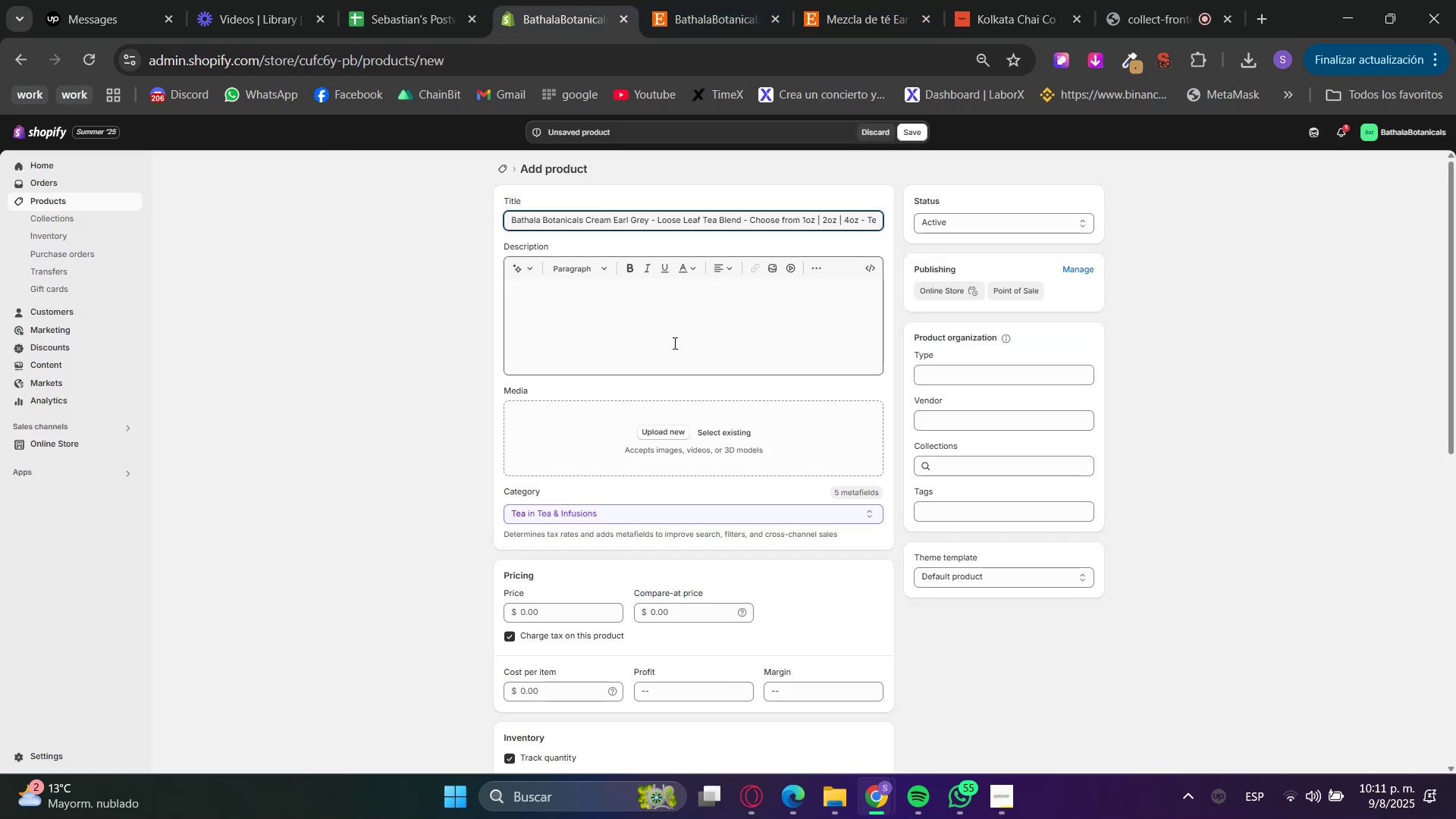 
key(Control+V)
 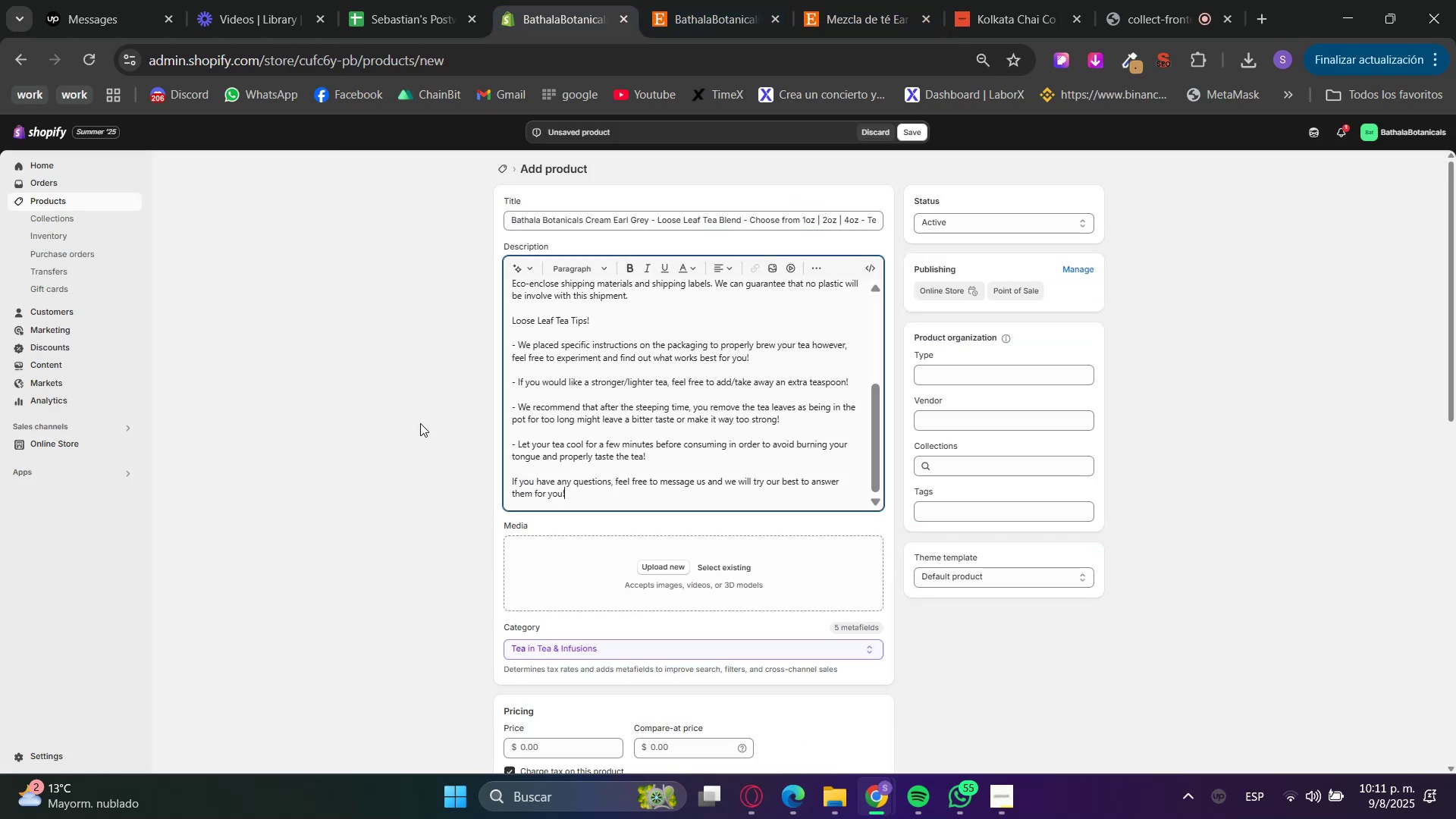 
scroll: coordinate [435, 420], scroll_direction: down, amount: 2.0
 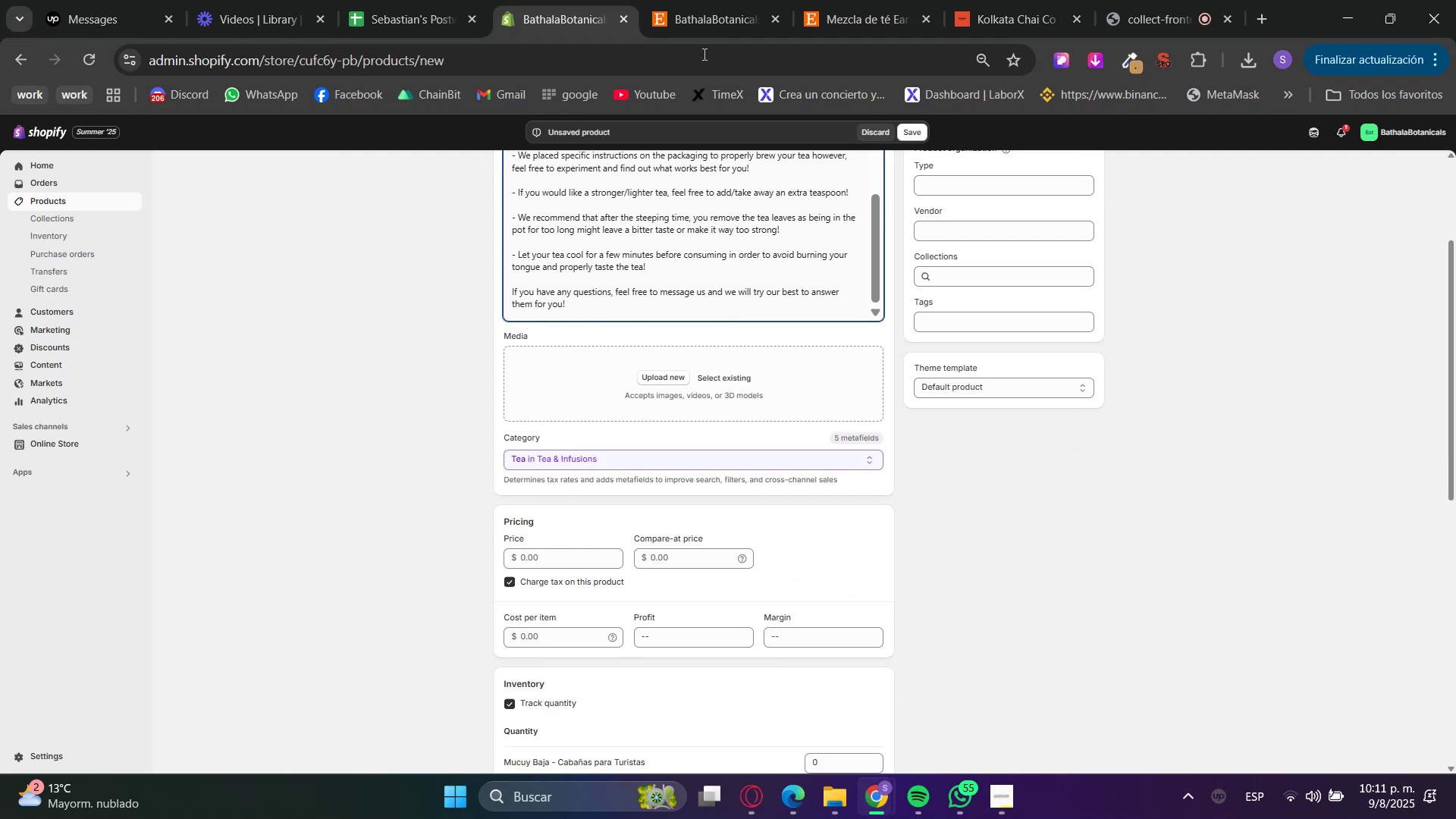 
left_click([857, 0])
 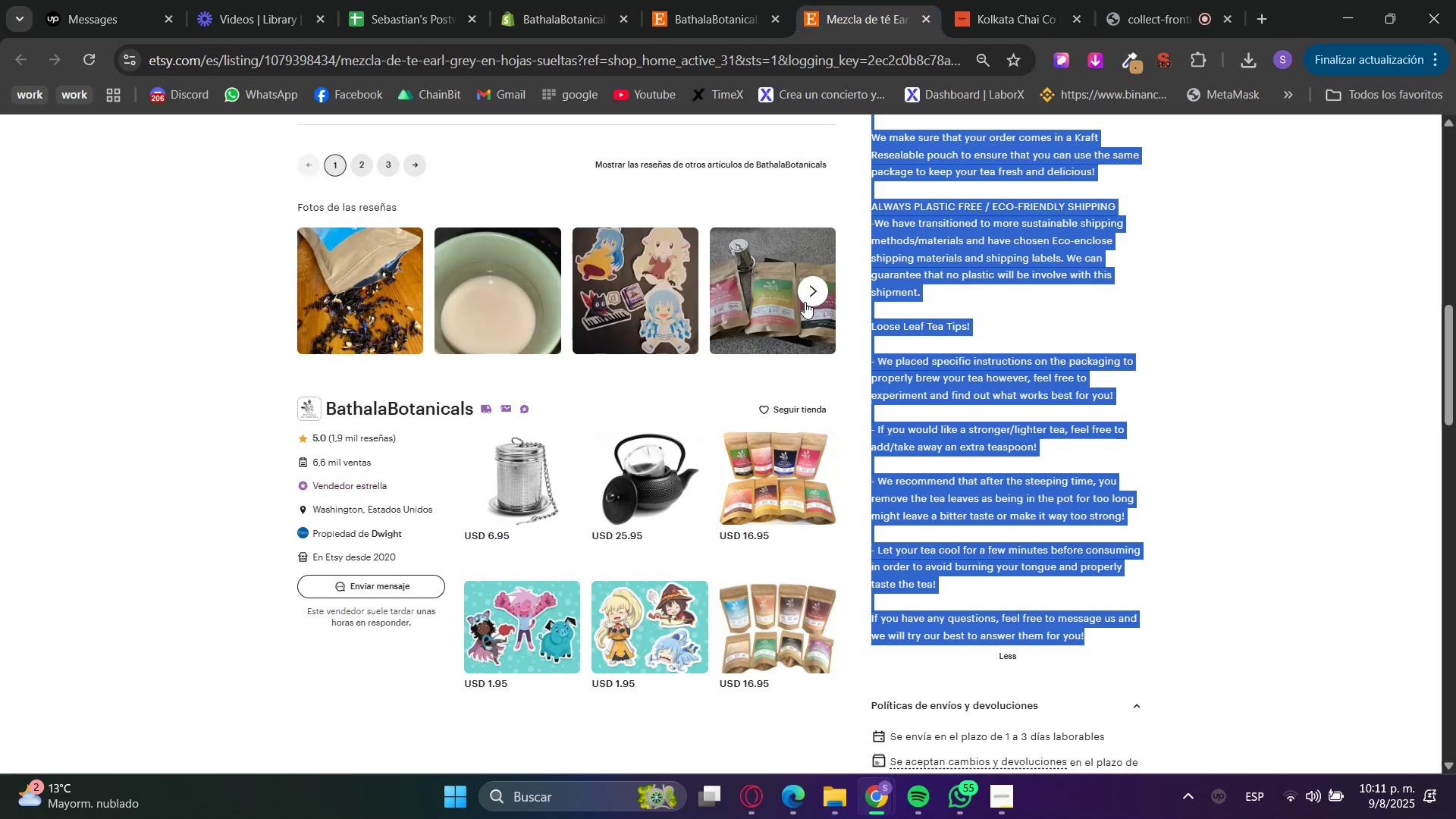 
left_click([1279, 431])
 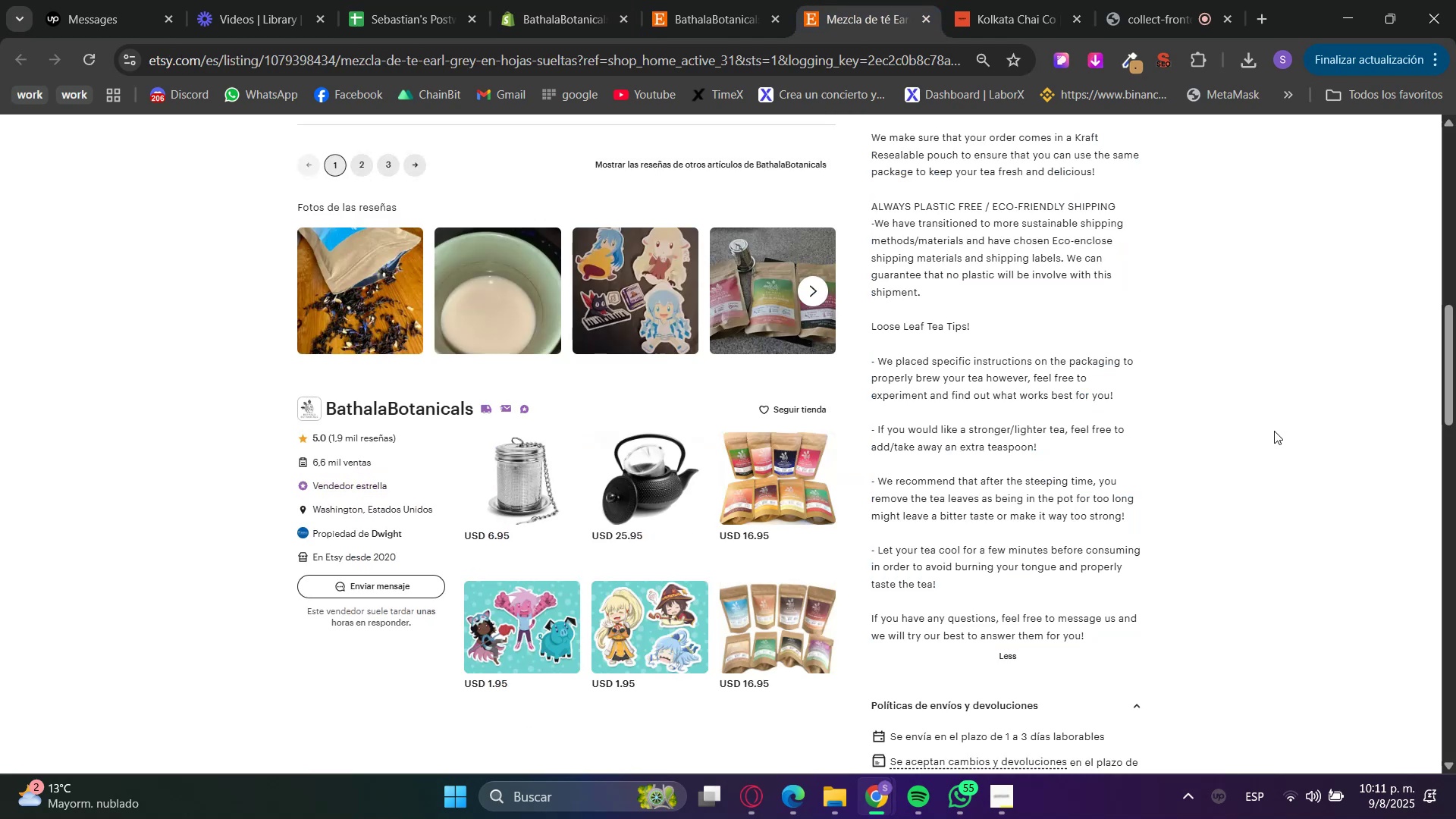 
scroll: coordinate [1216, 662], scroll_direction: up, amount: 10.0
 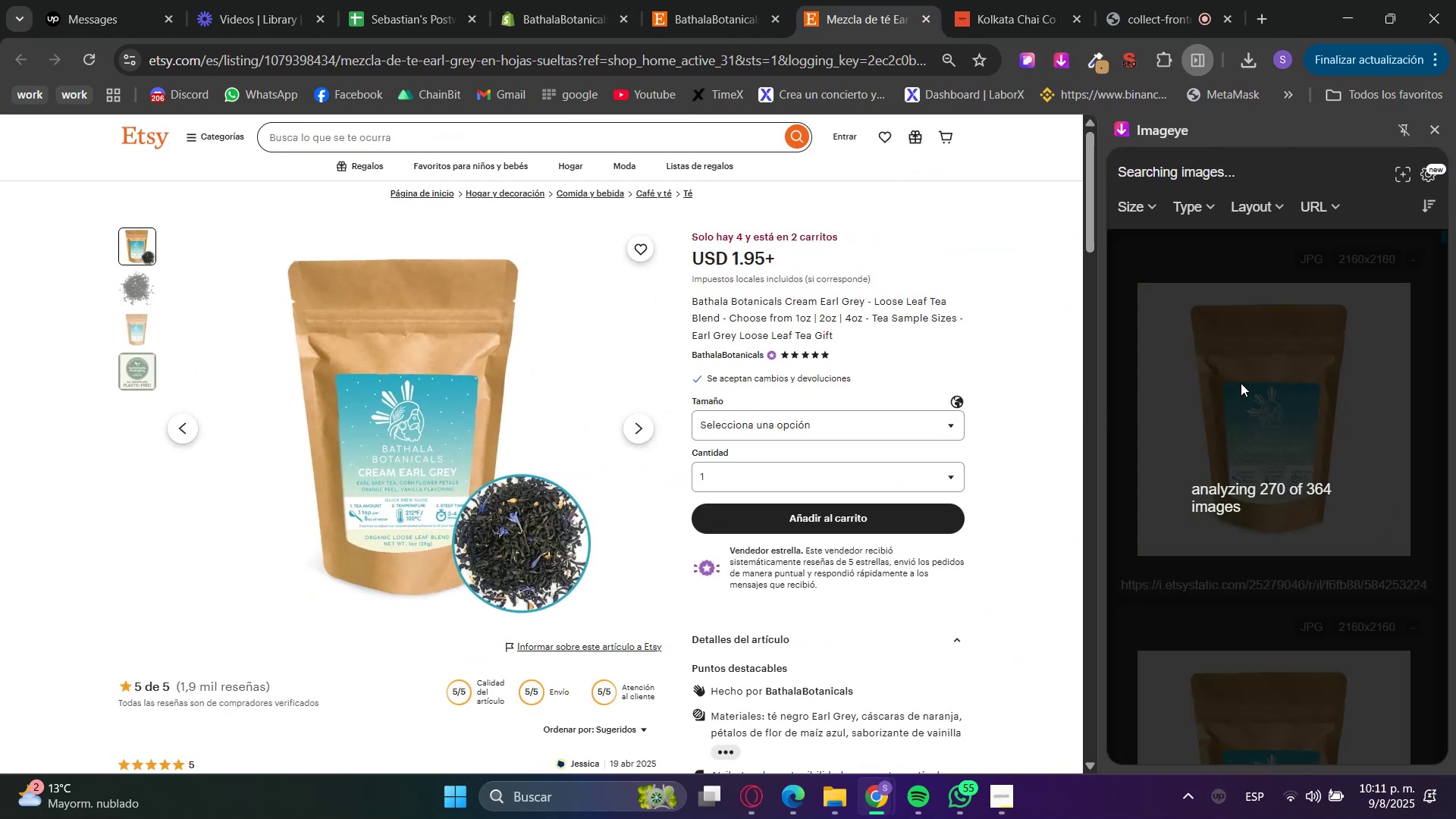 
wait(6.24)
 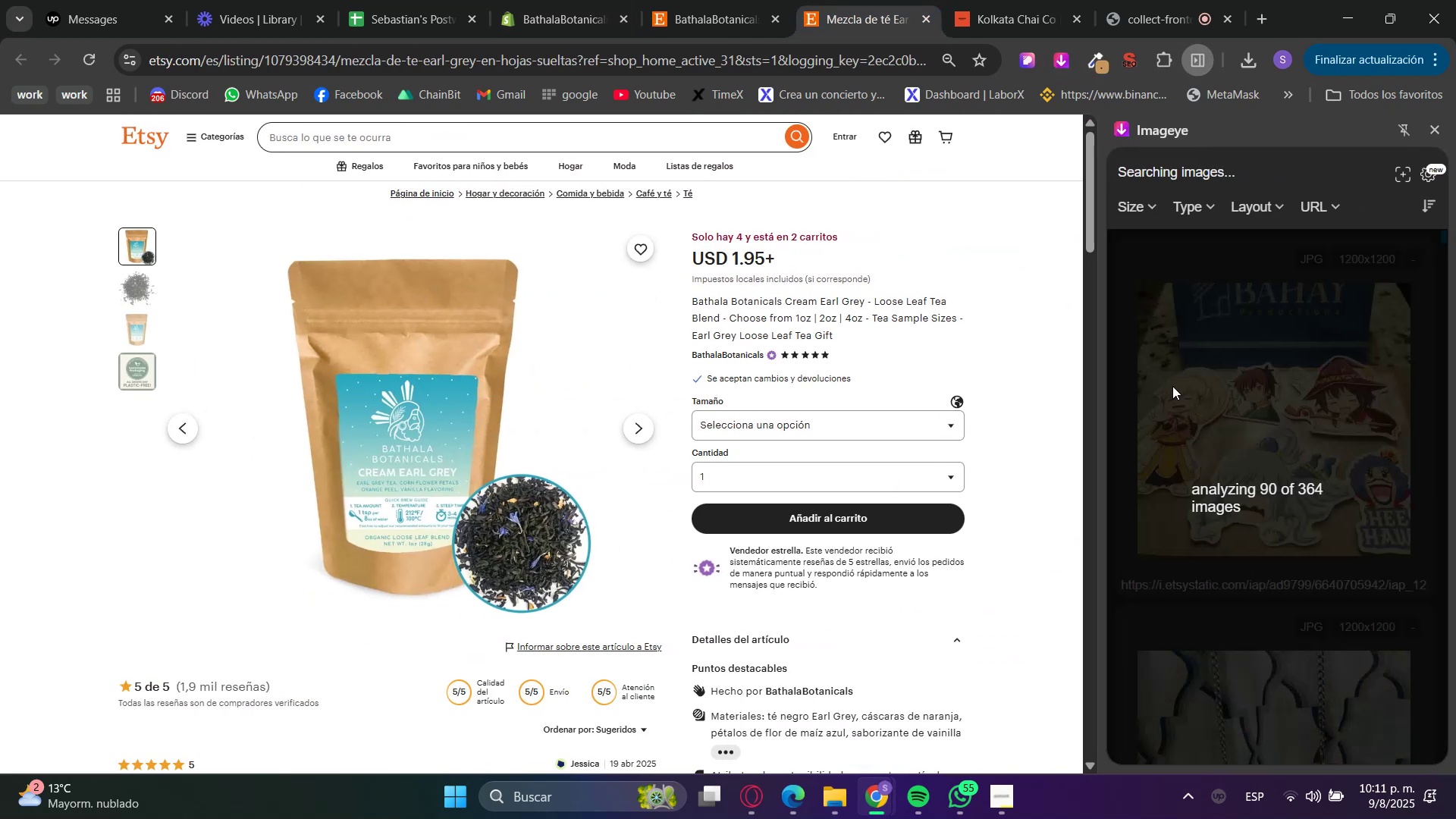 
left_click([1241, 383])
 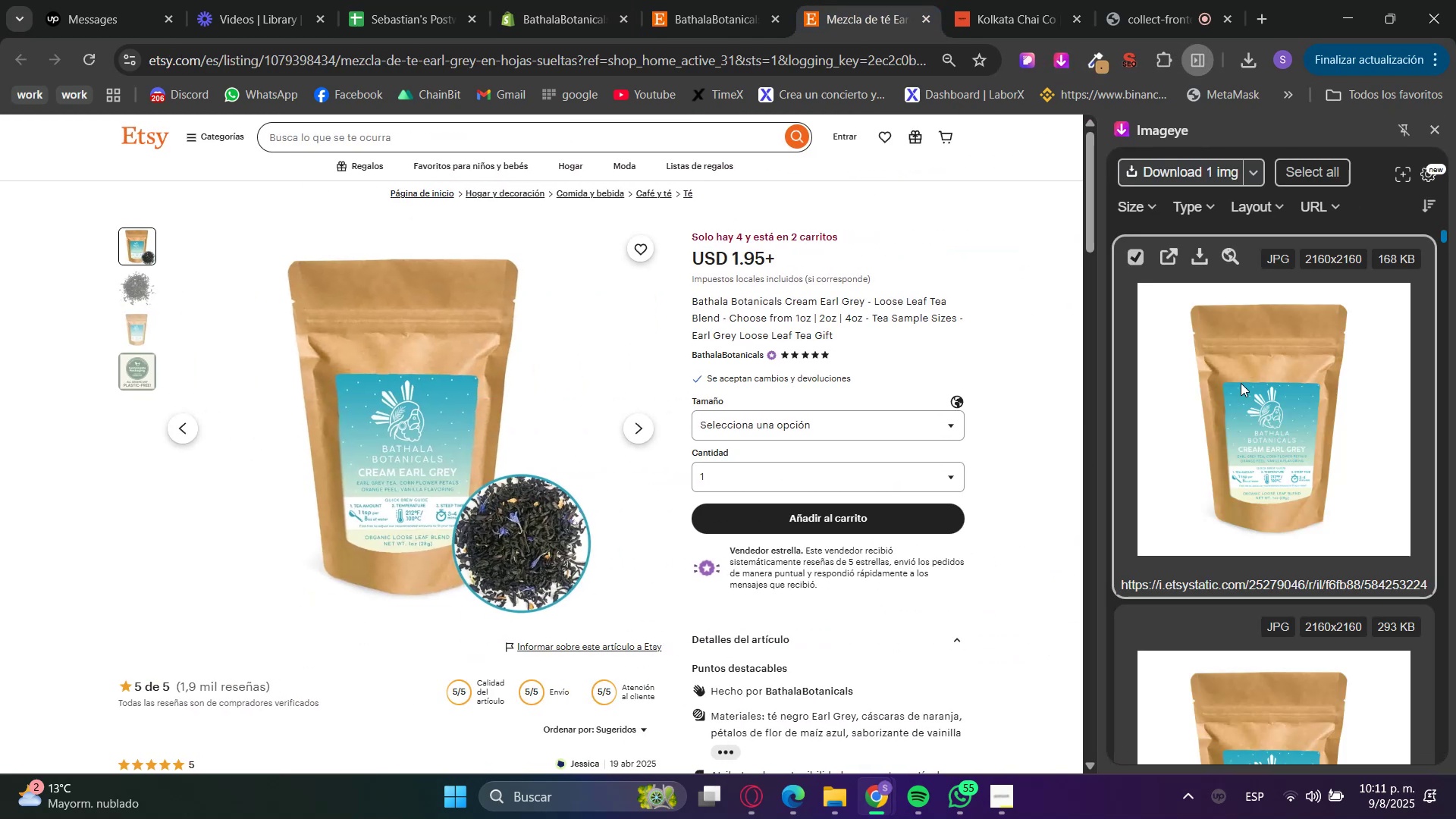 
scroll: coordinate [1239, 388], scroll_direction: down, amount: 7.0
 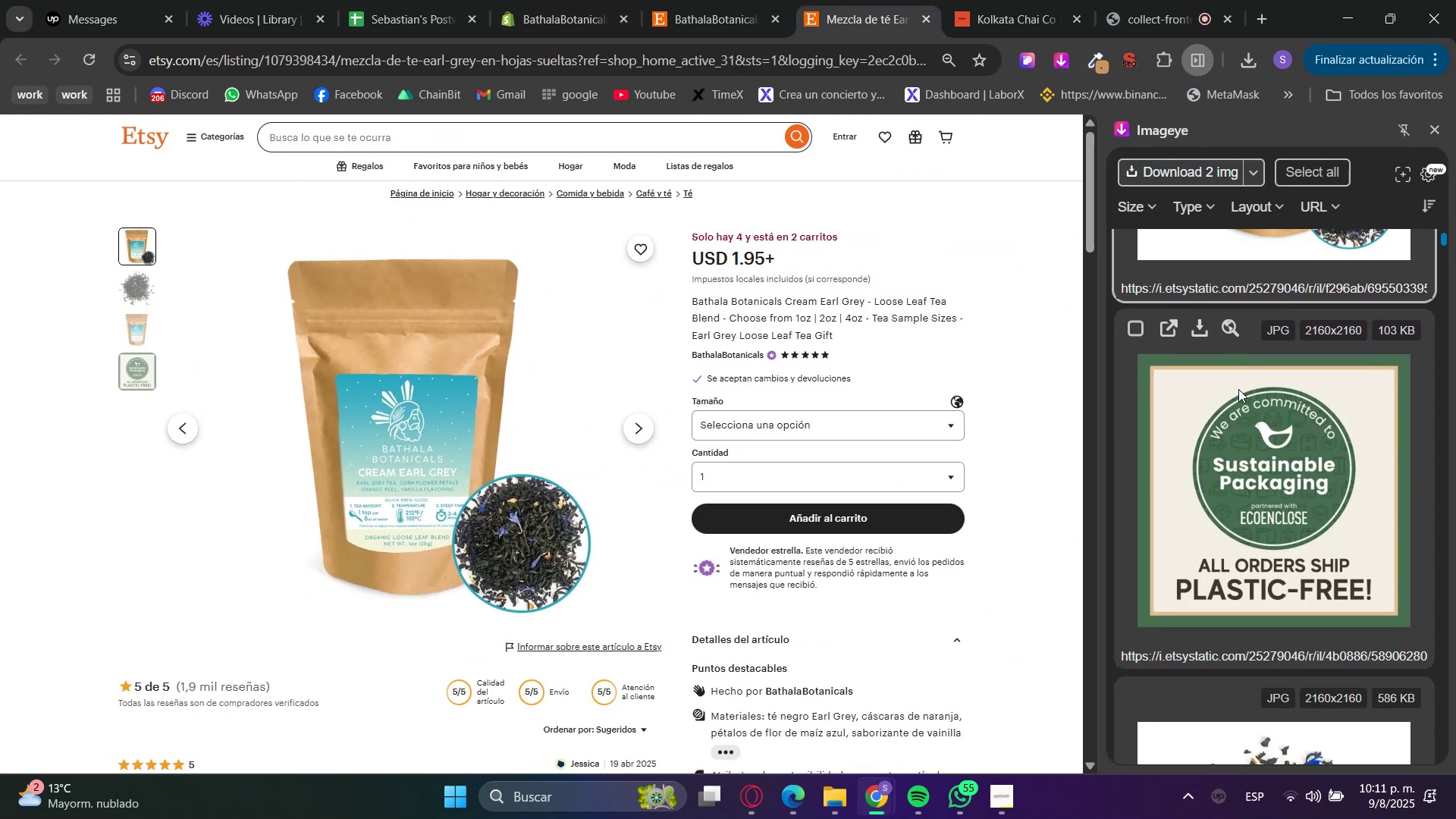 
left_click([1241, 383])
 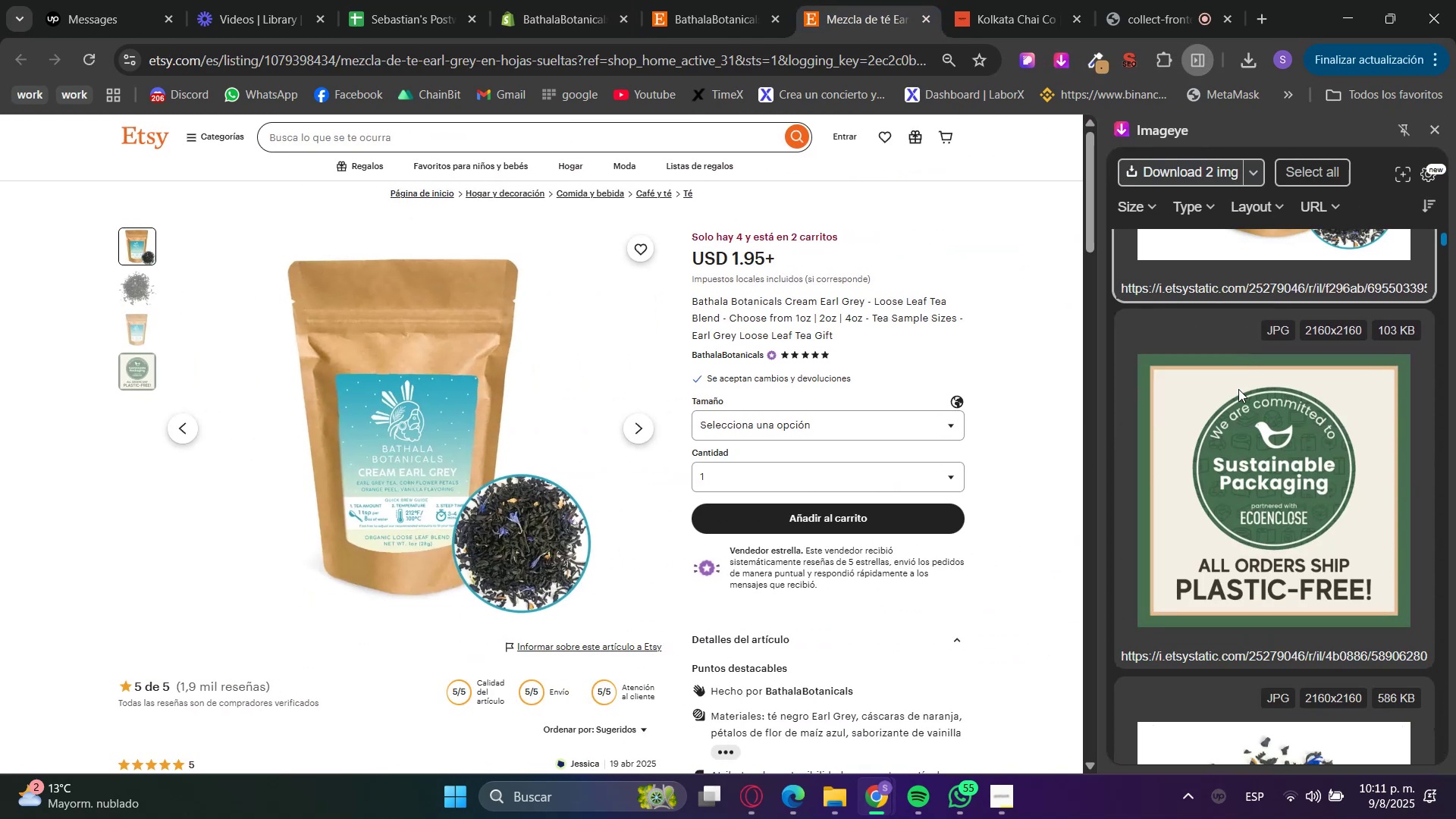 
left_click([1238, 389])
 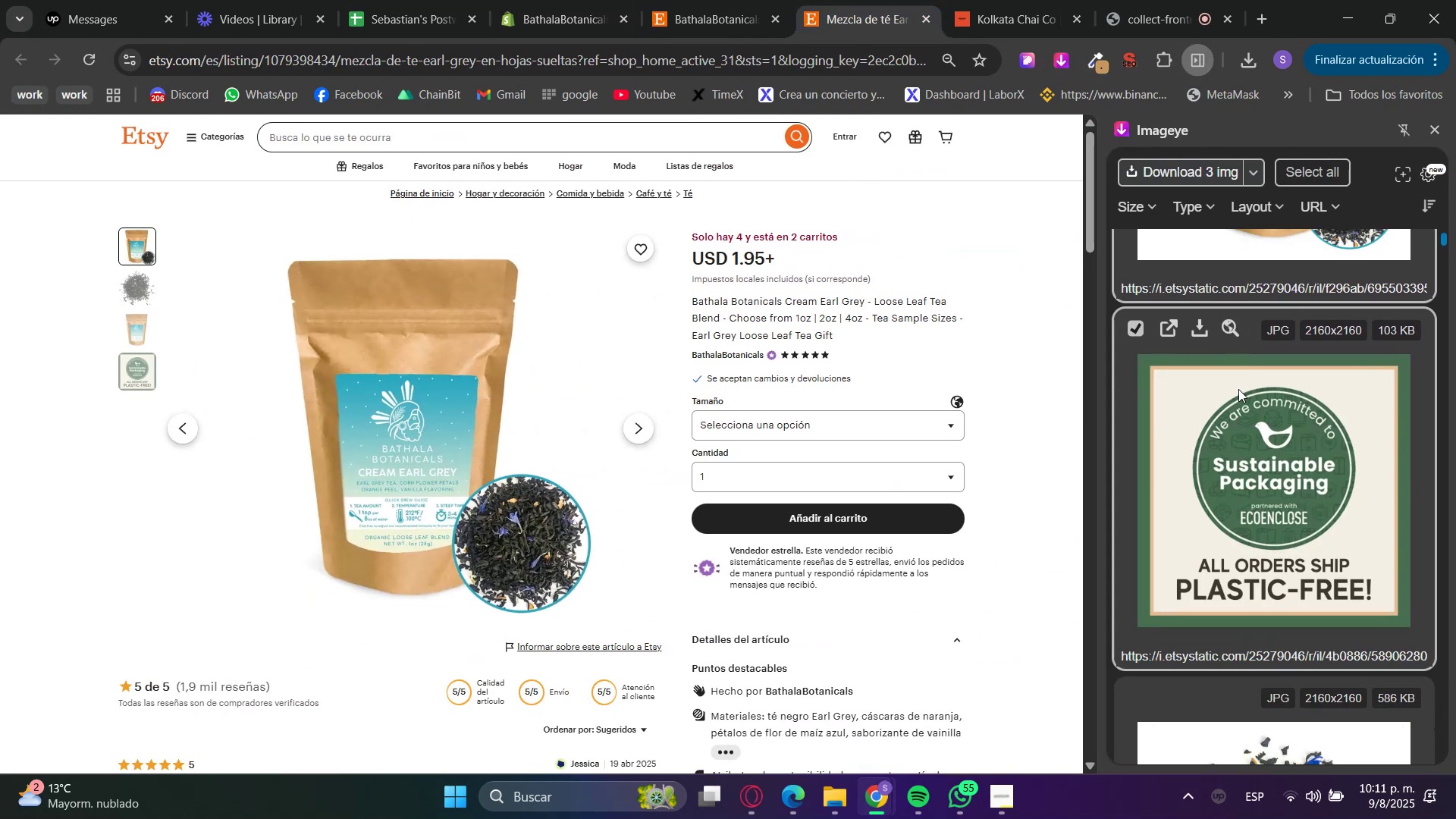 
scroll: coordinate [1238, 389], scroll_direction: down, amount: 4.0
 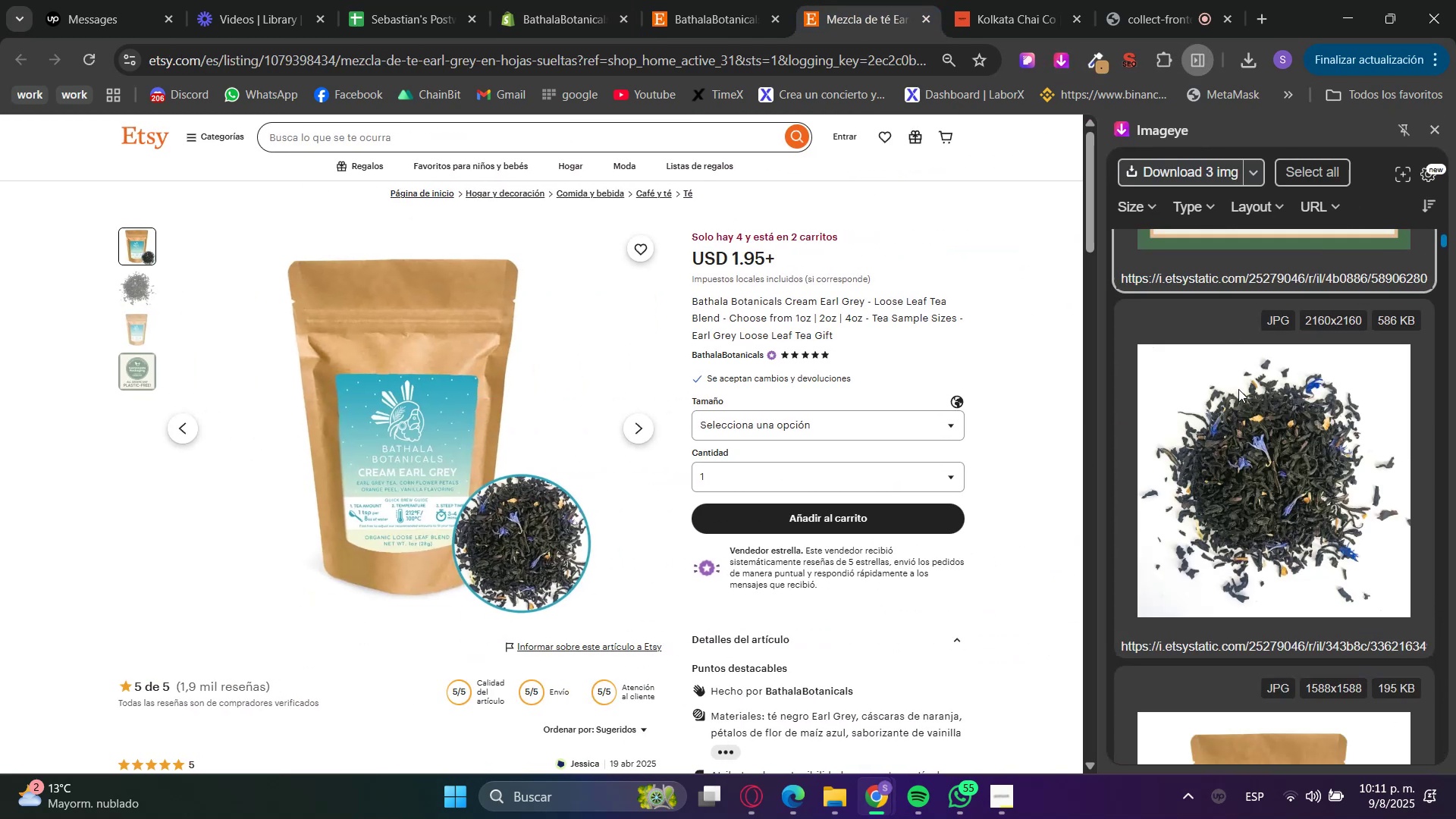 
left_click([1238, 389])
 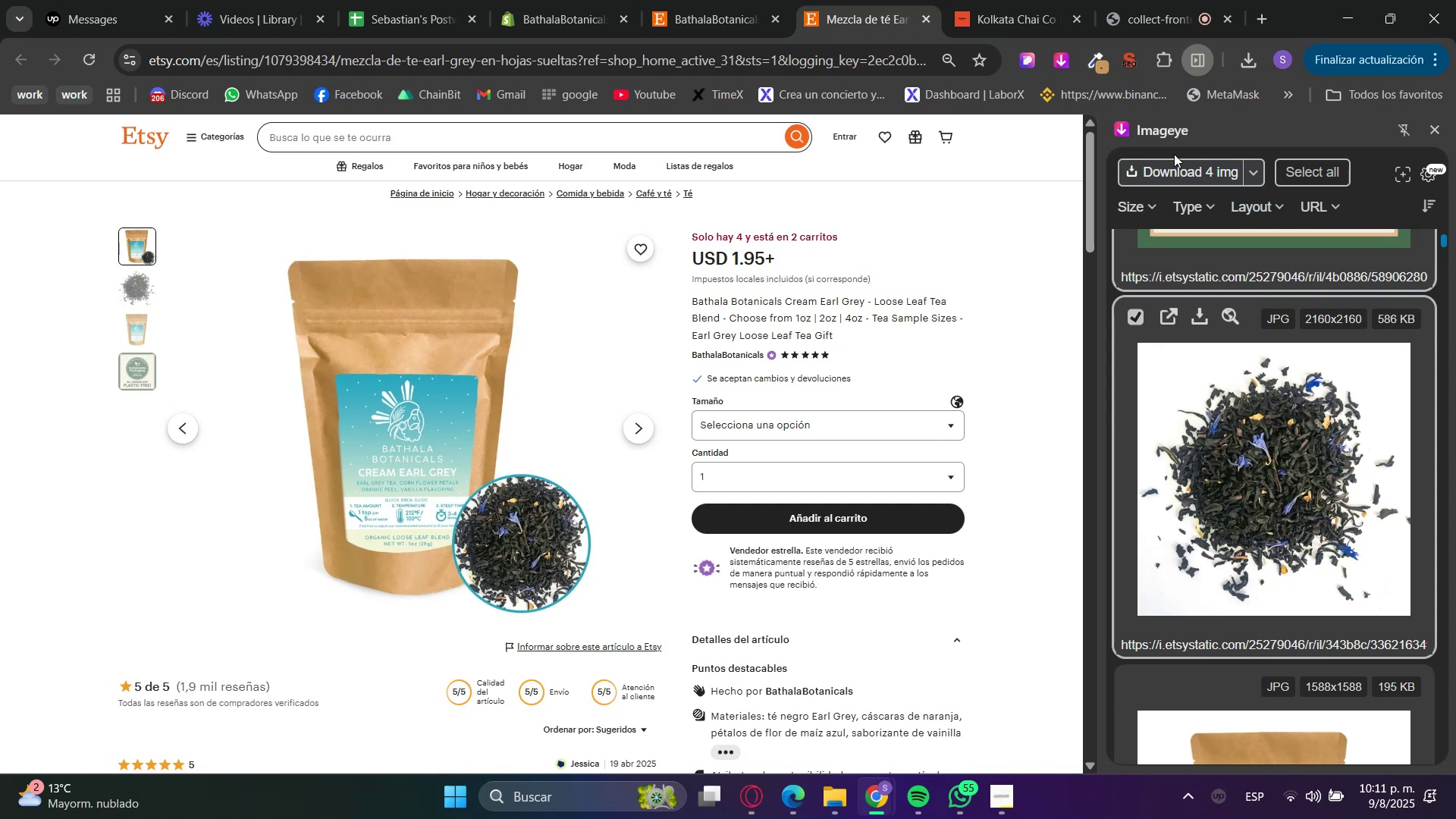 
left_click([1168, 171])
 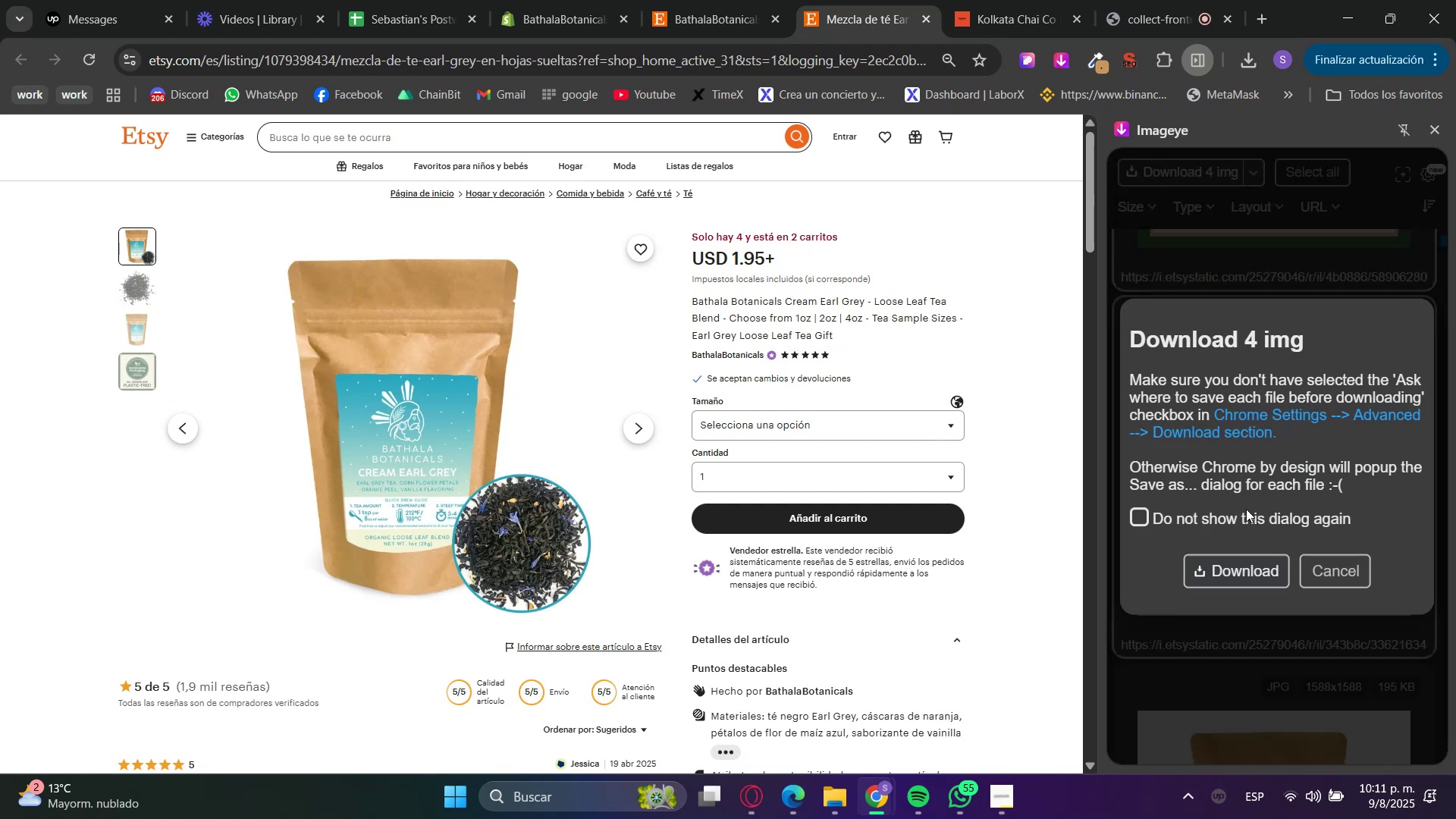 
left_click([1230, 571])
 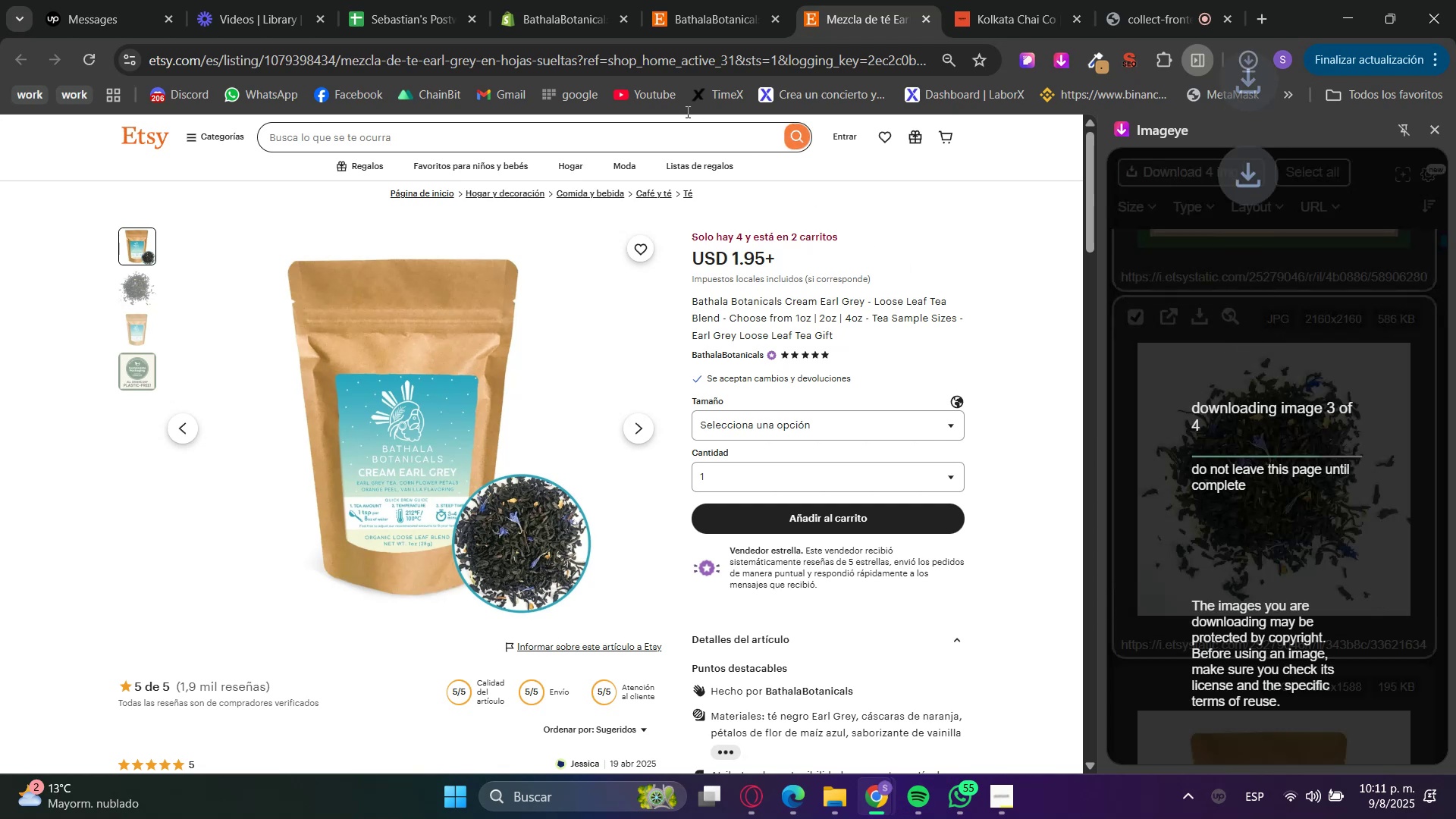 
left_click([570, 0])
 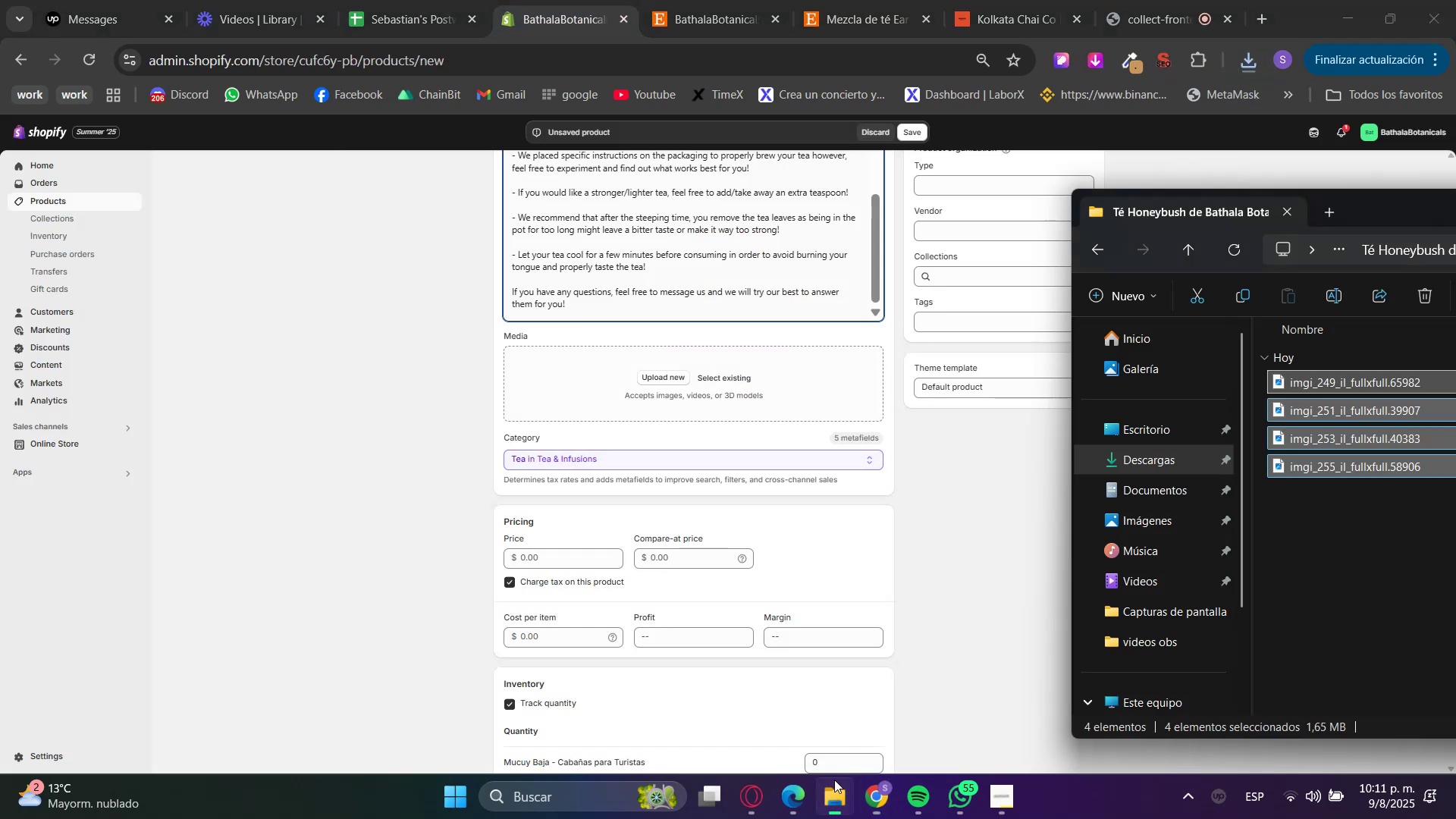 
left_click_drag(start_coordinate=[1420, 199], to_coordinate=[586, 198])
 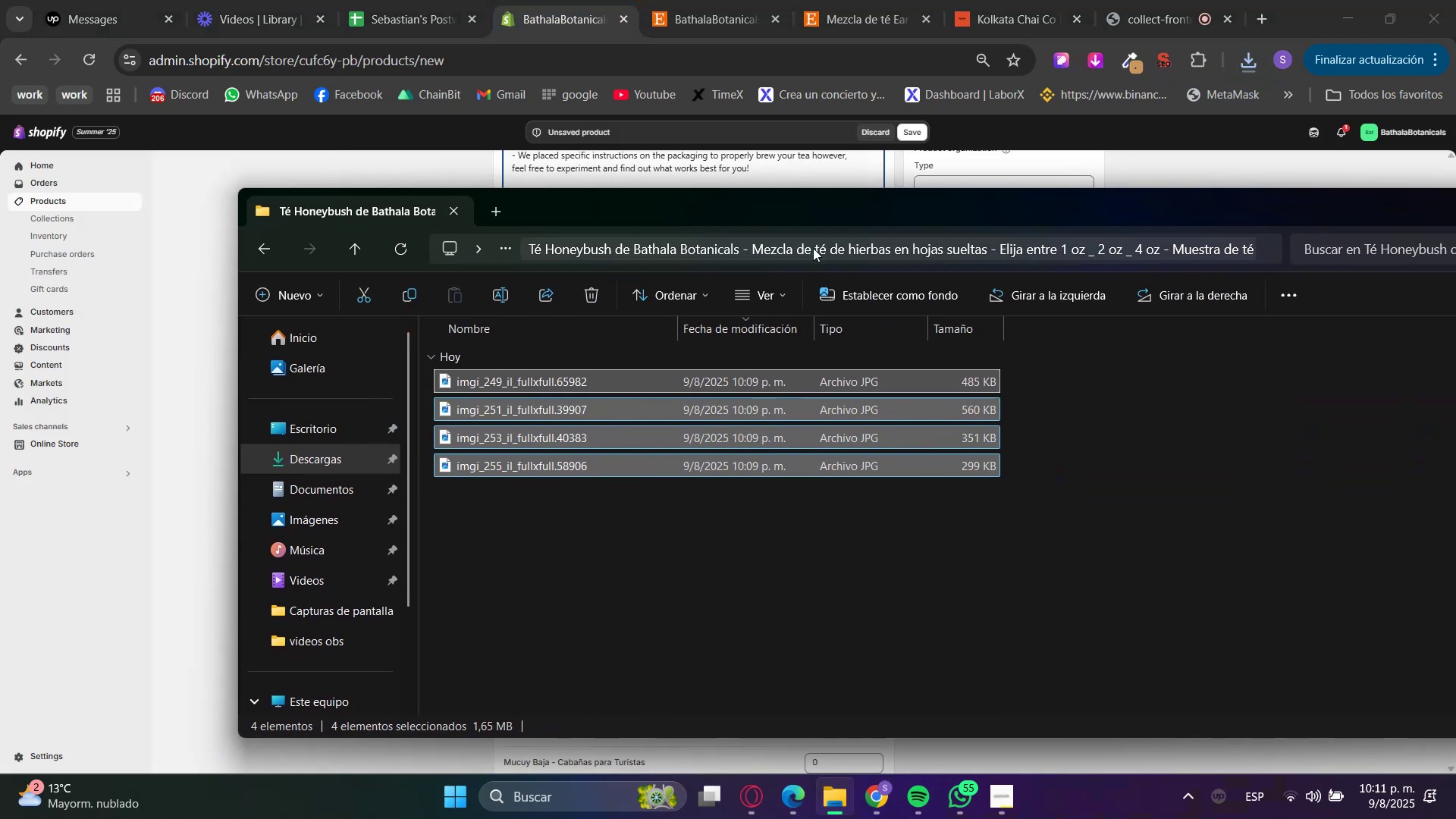 
key(Backspace)
 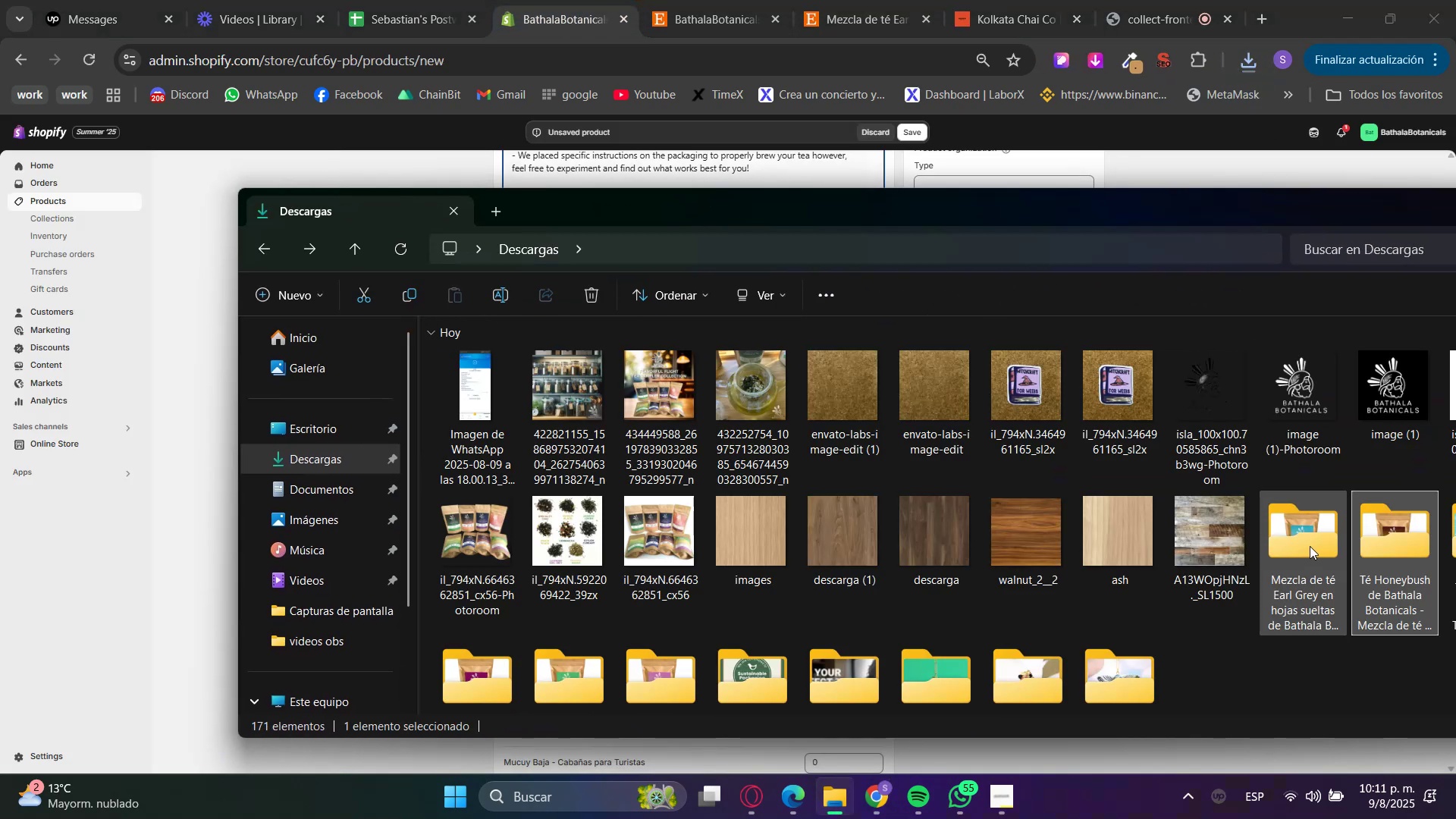 
double_click([1307, 537])
 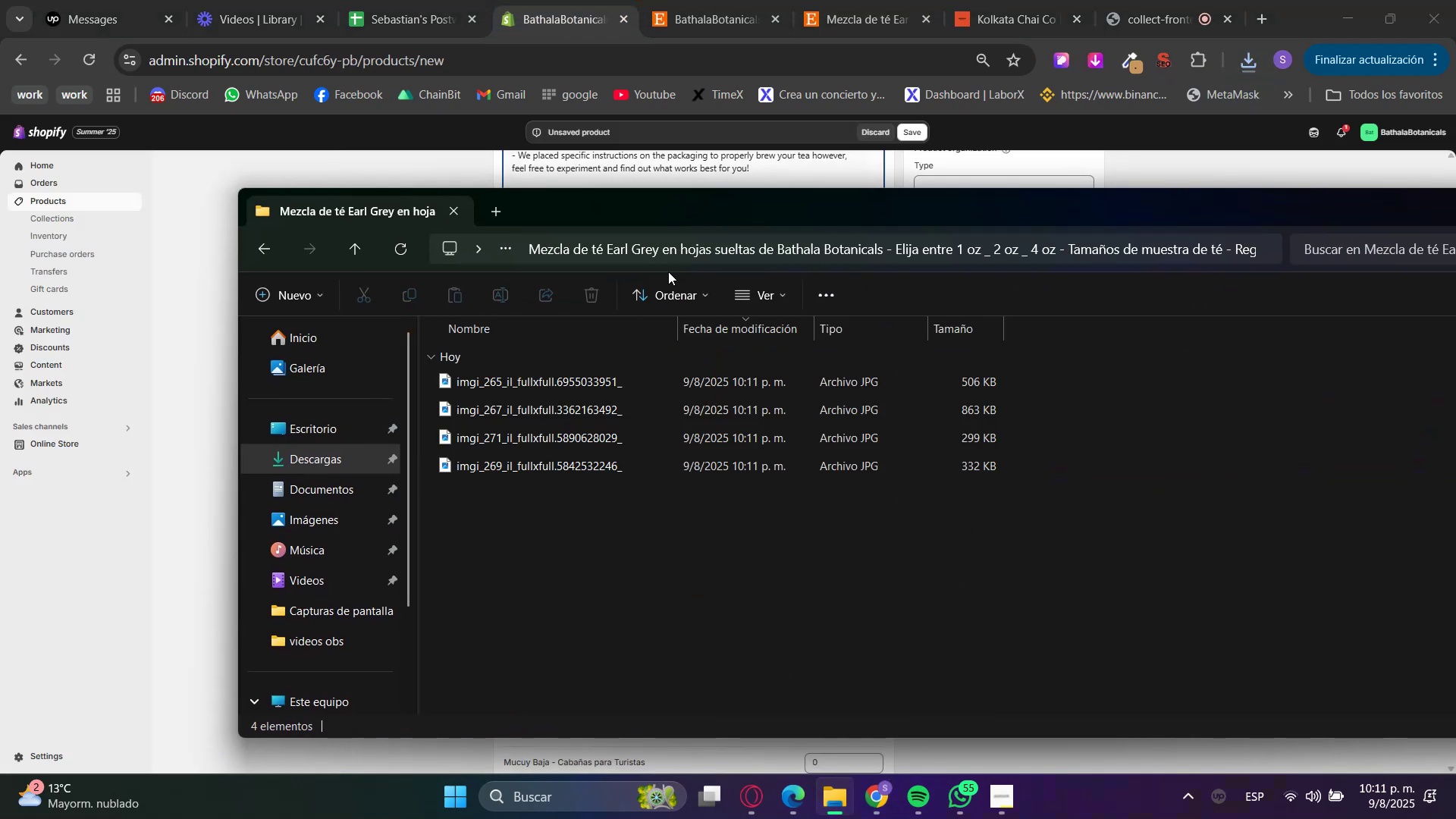 
left_click_drag(start_coordinate=[554, 209], to_coordinate=[1241, 227])
 